 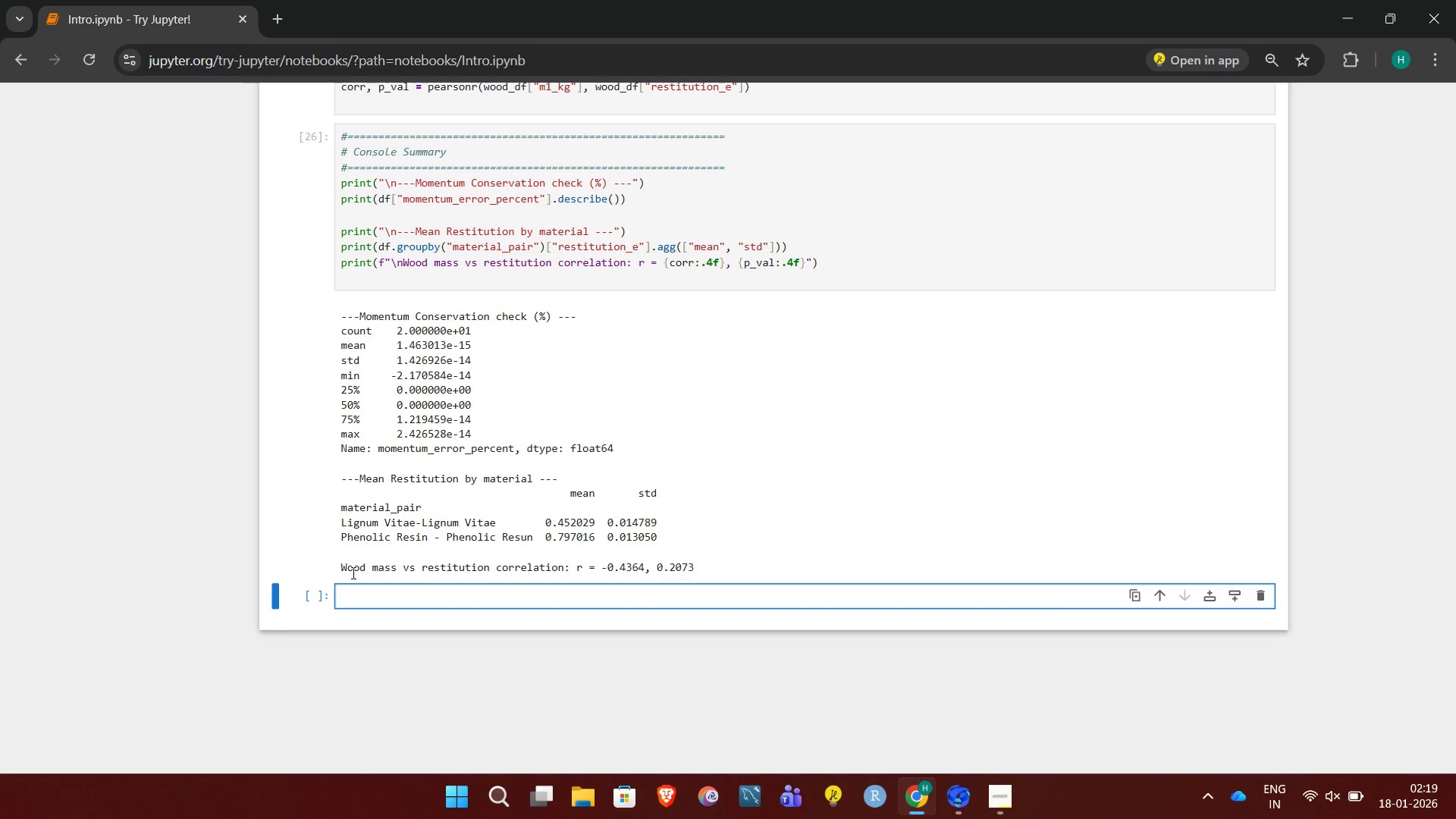 
key(Shift+3)
 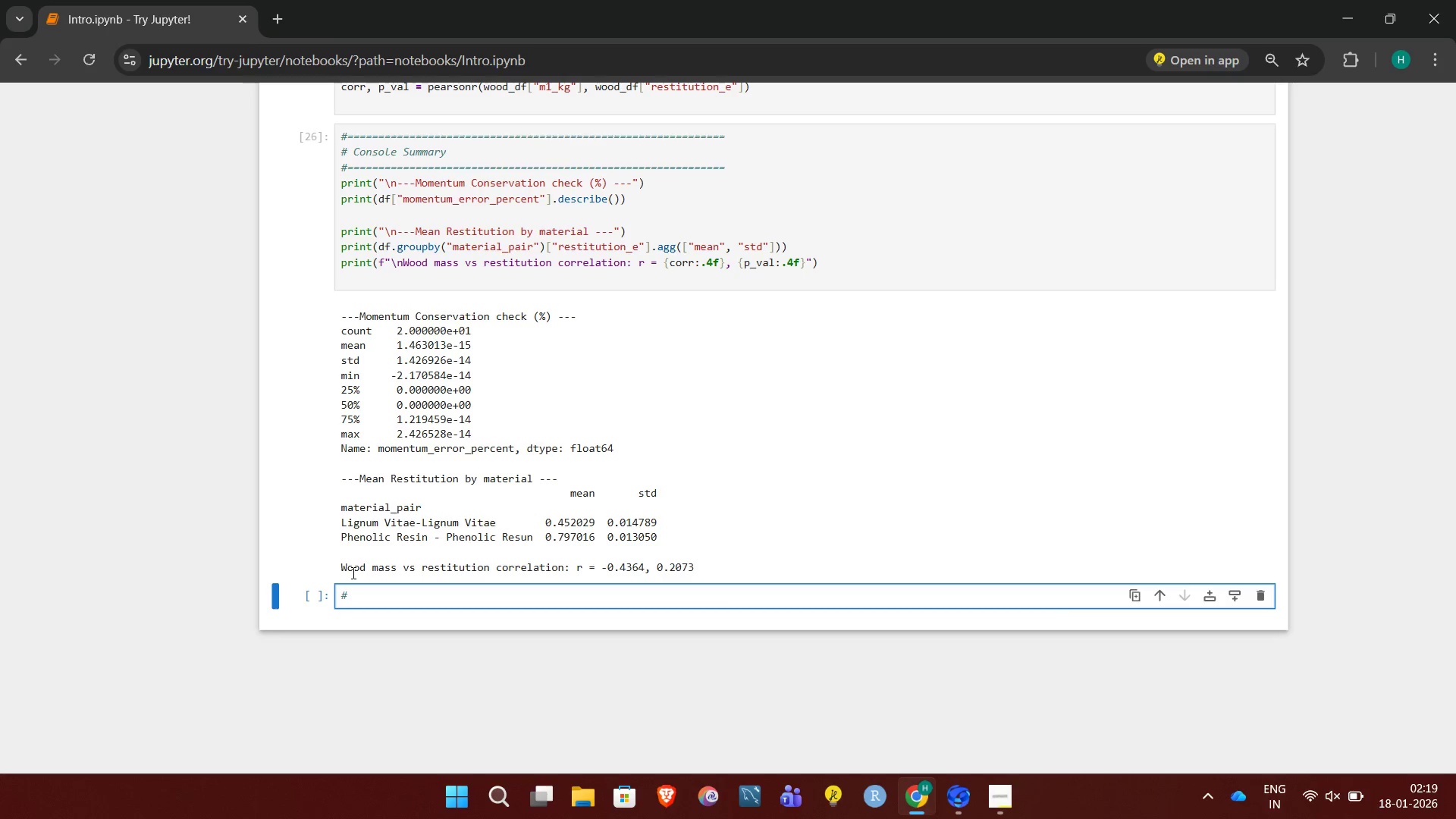 
hold_key(key=Equal, duration=1.5)
 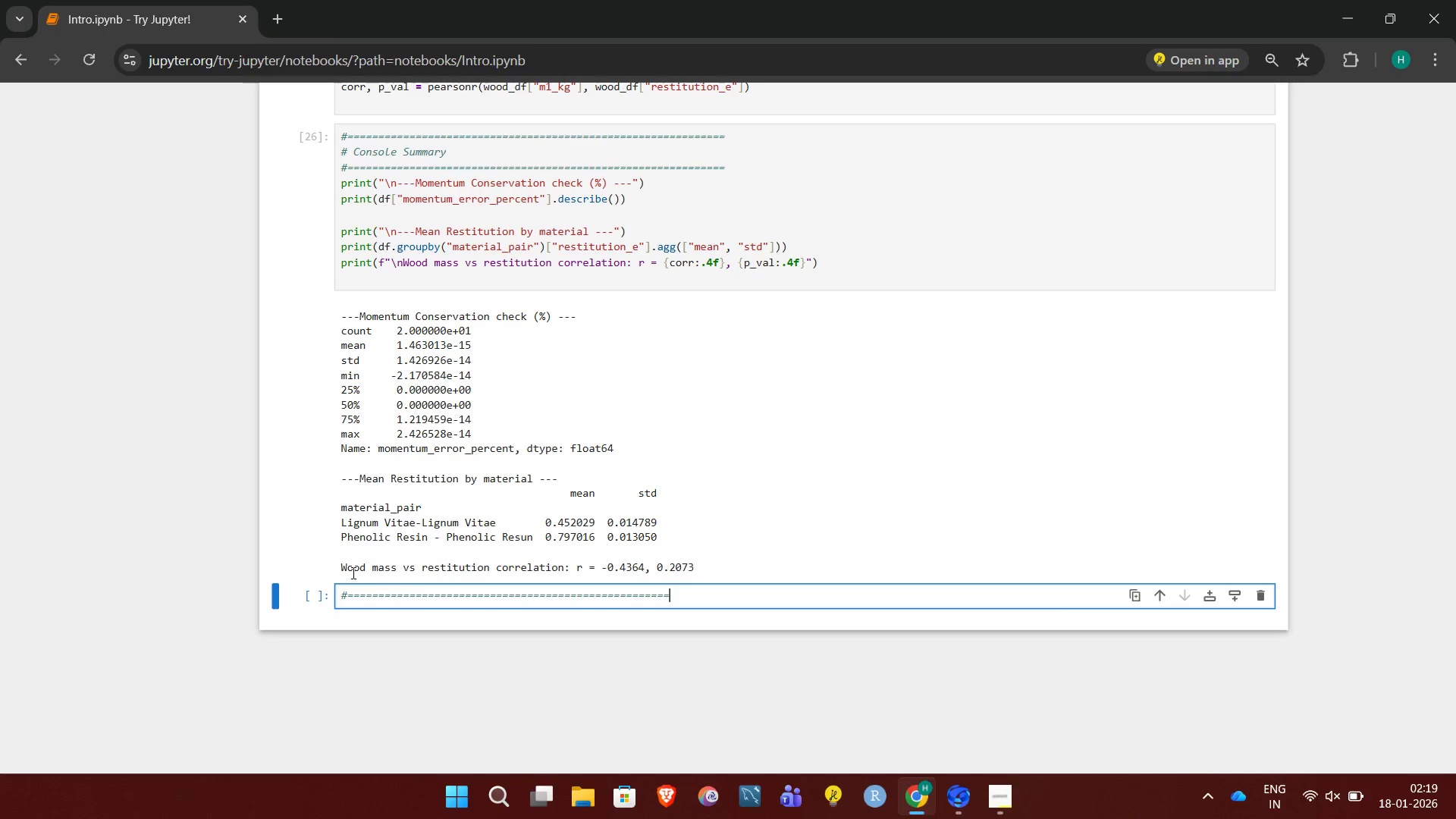 
hold_key(key=Equal, duration=0.66)
 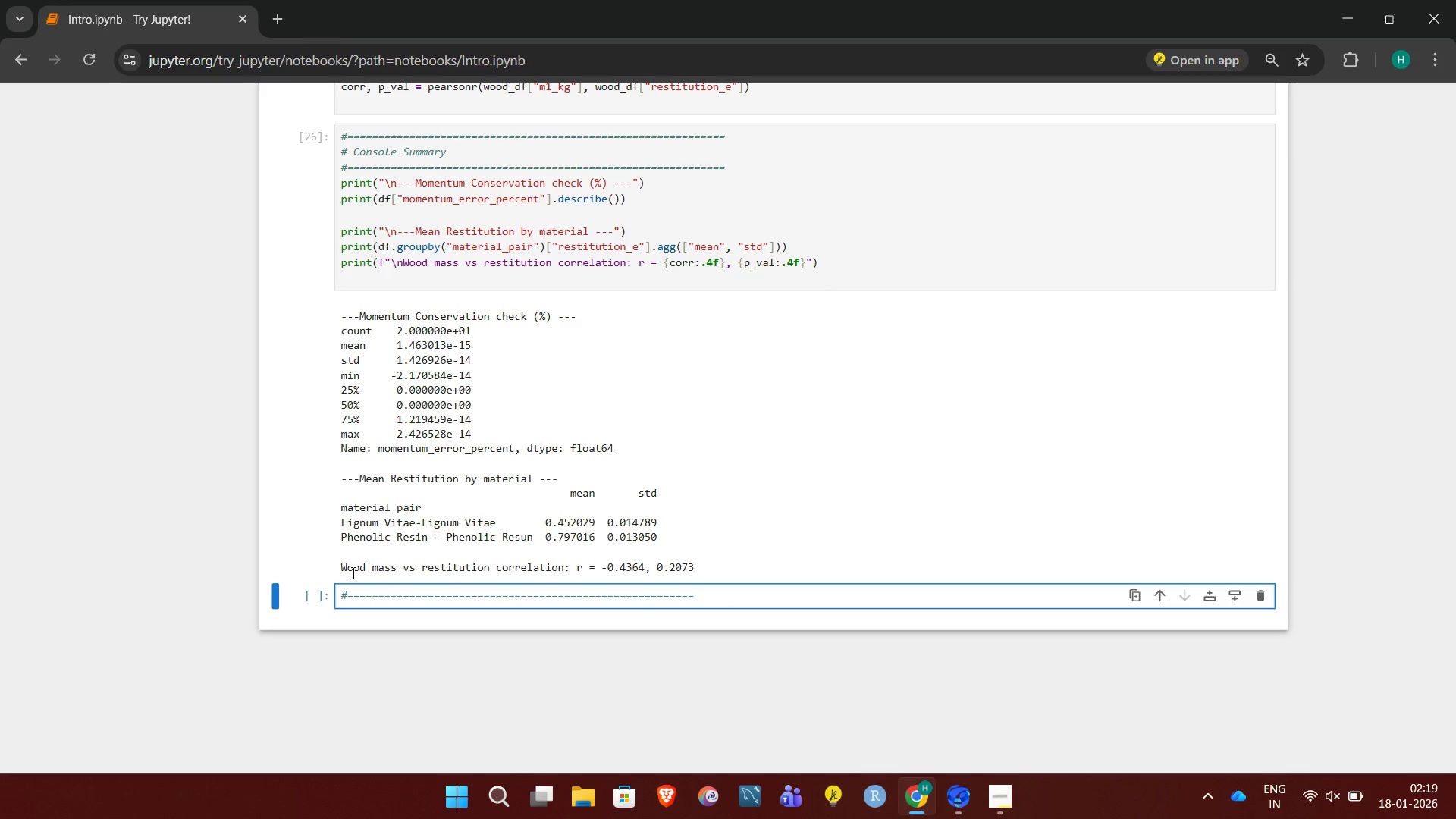 
key(Enter)
 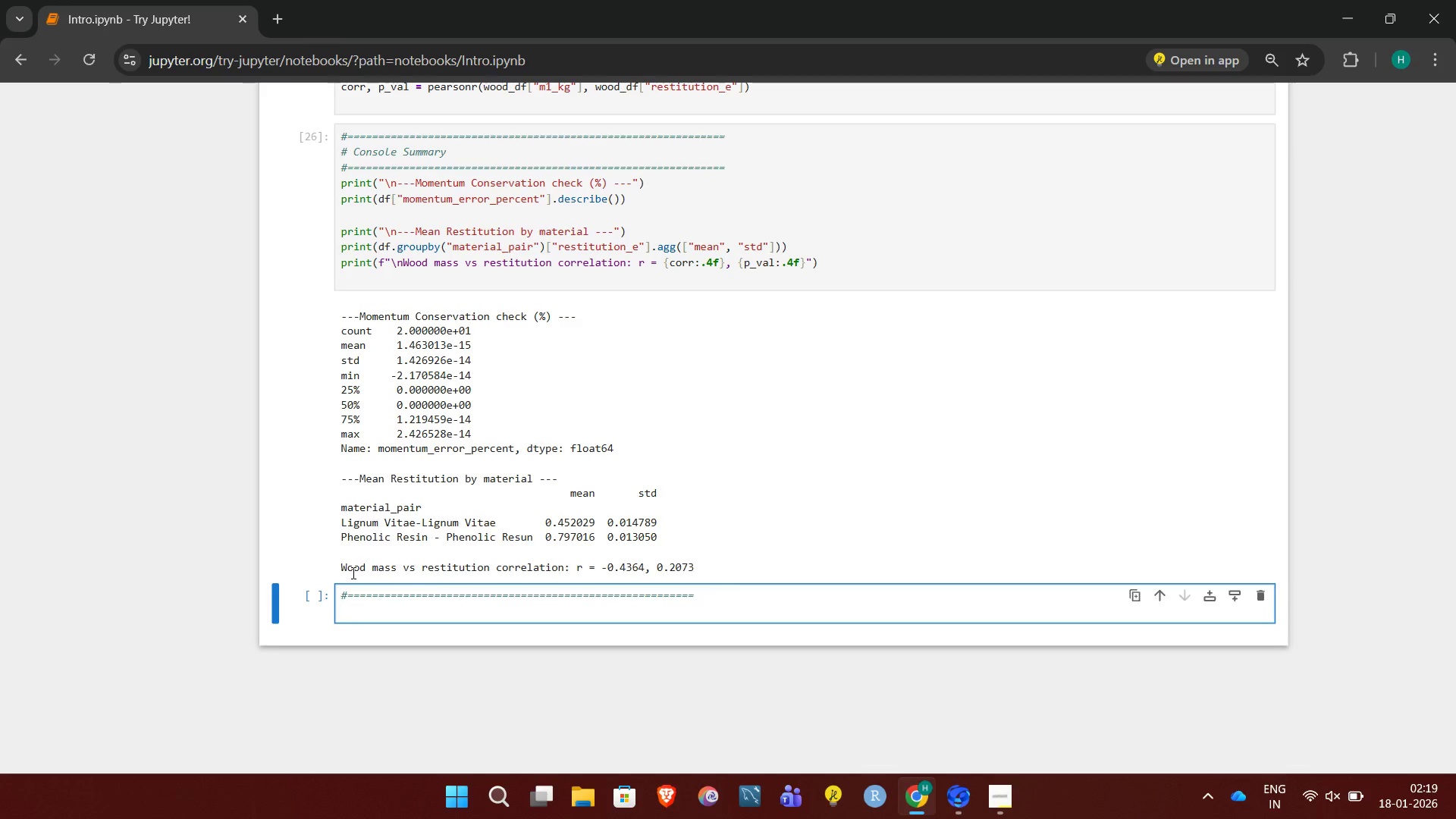 
type(# Plot 1 : Velocity vs restitution )
 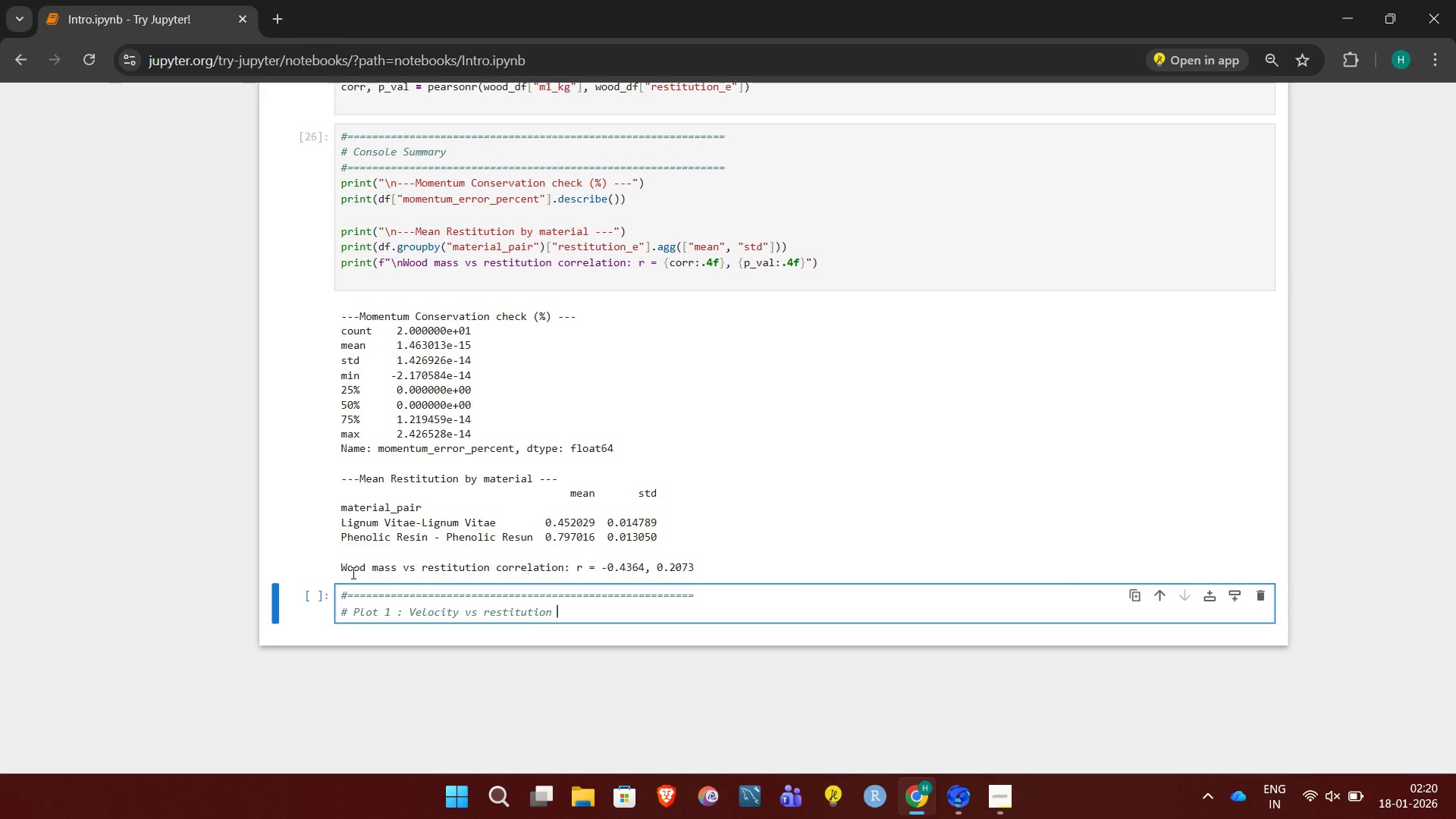 
key(Enter)
 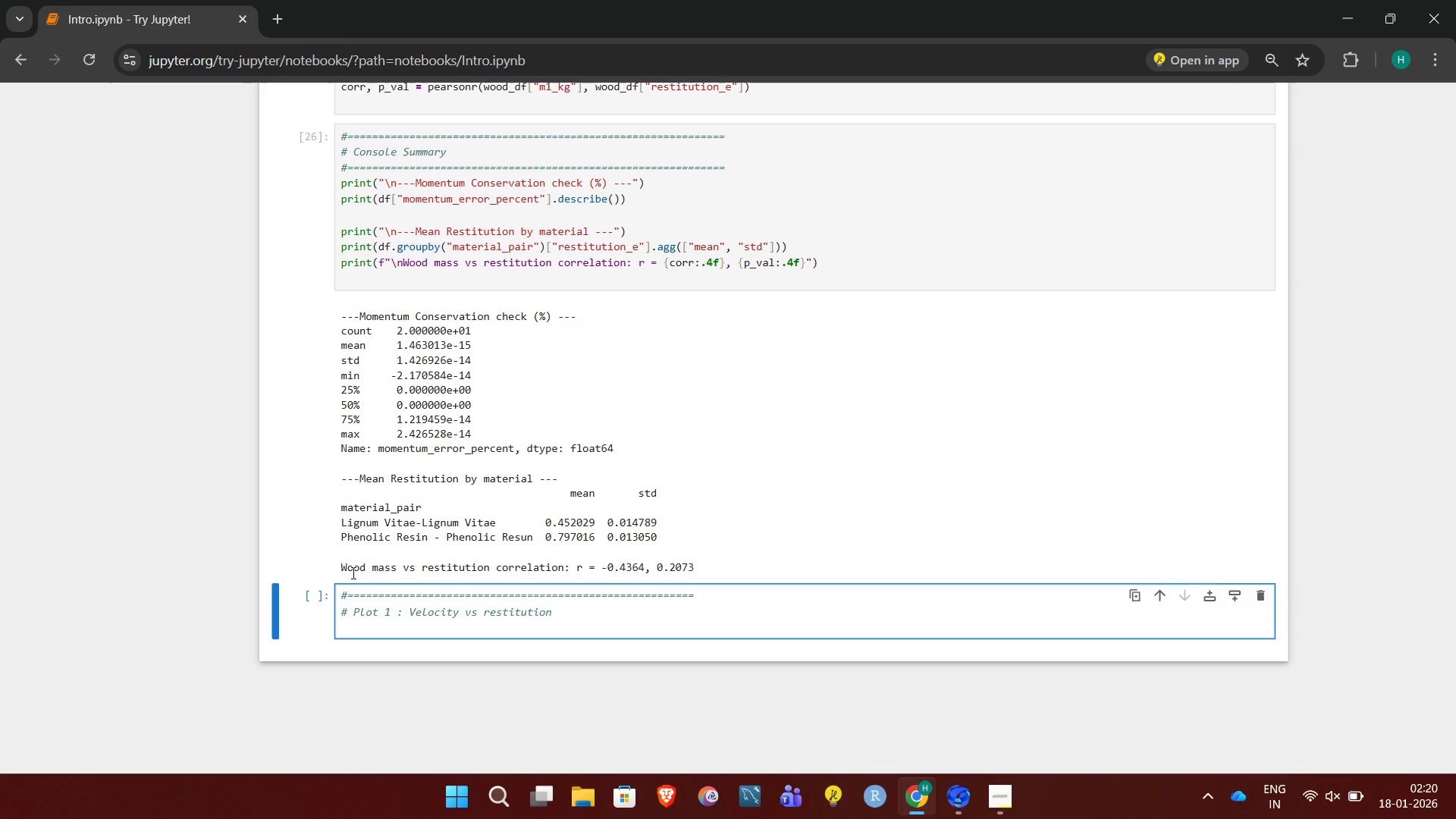 
key(Shift+3)
 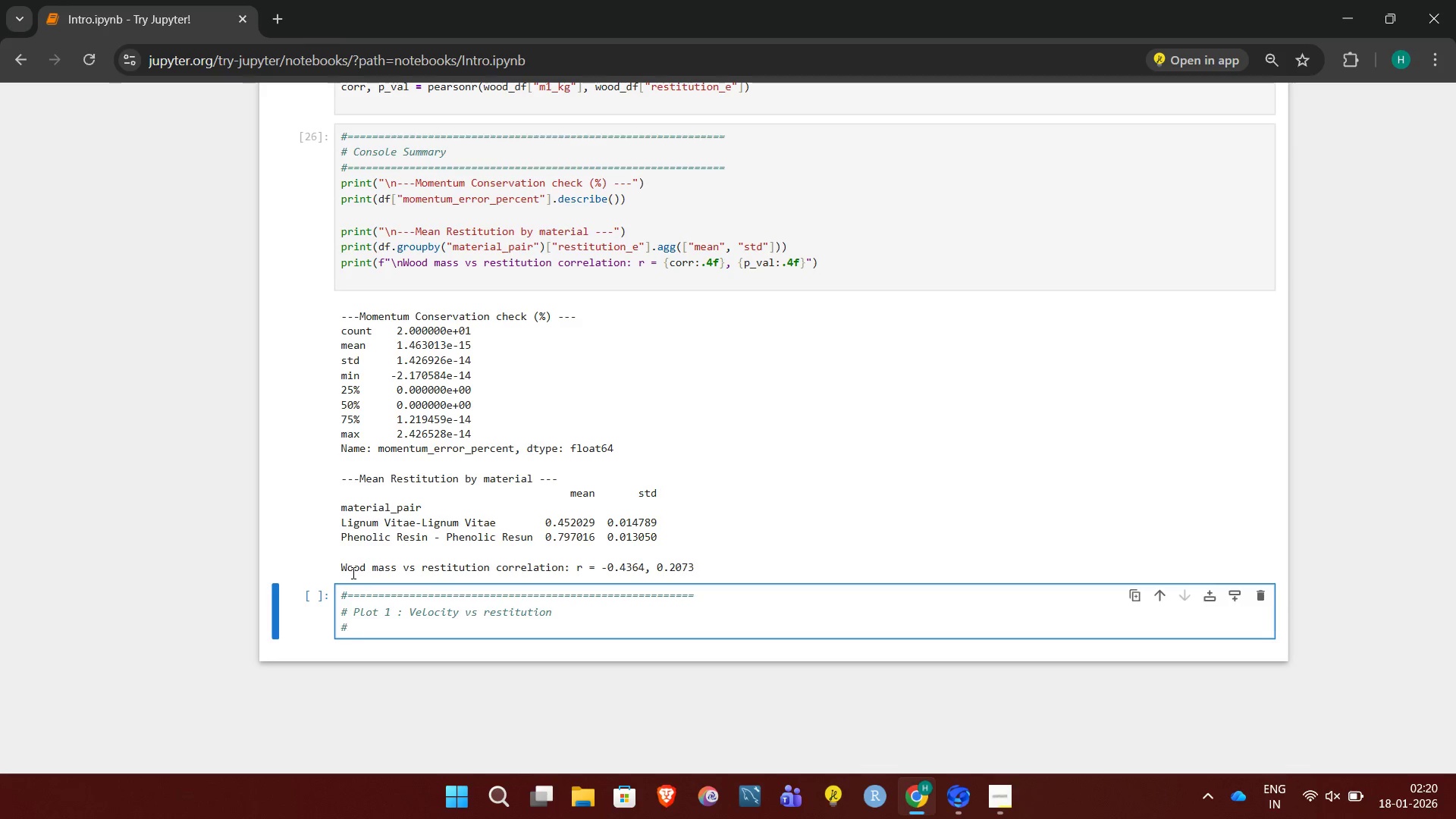 
hold_key(key=Equal, duration=1.52)
 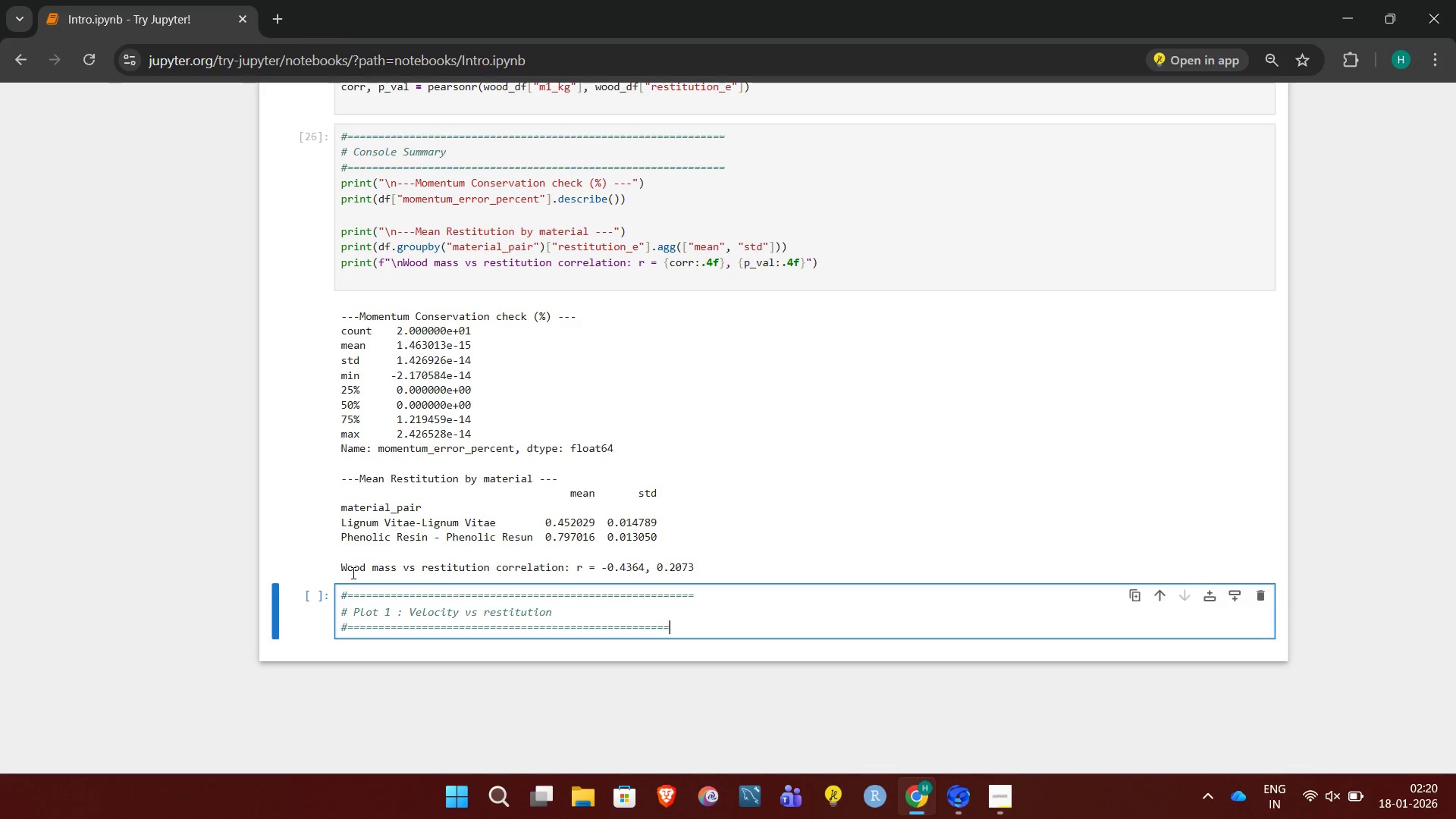 
hold_key(key=Equal, duration=0.62)
 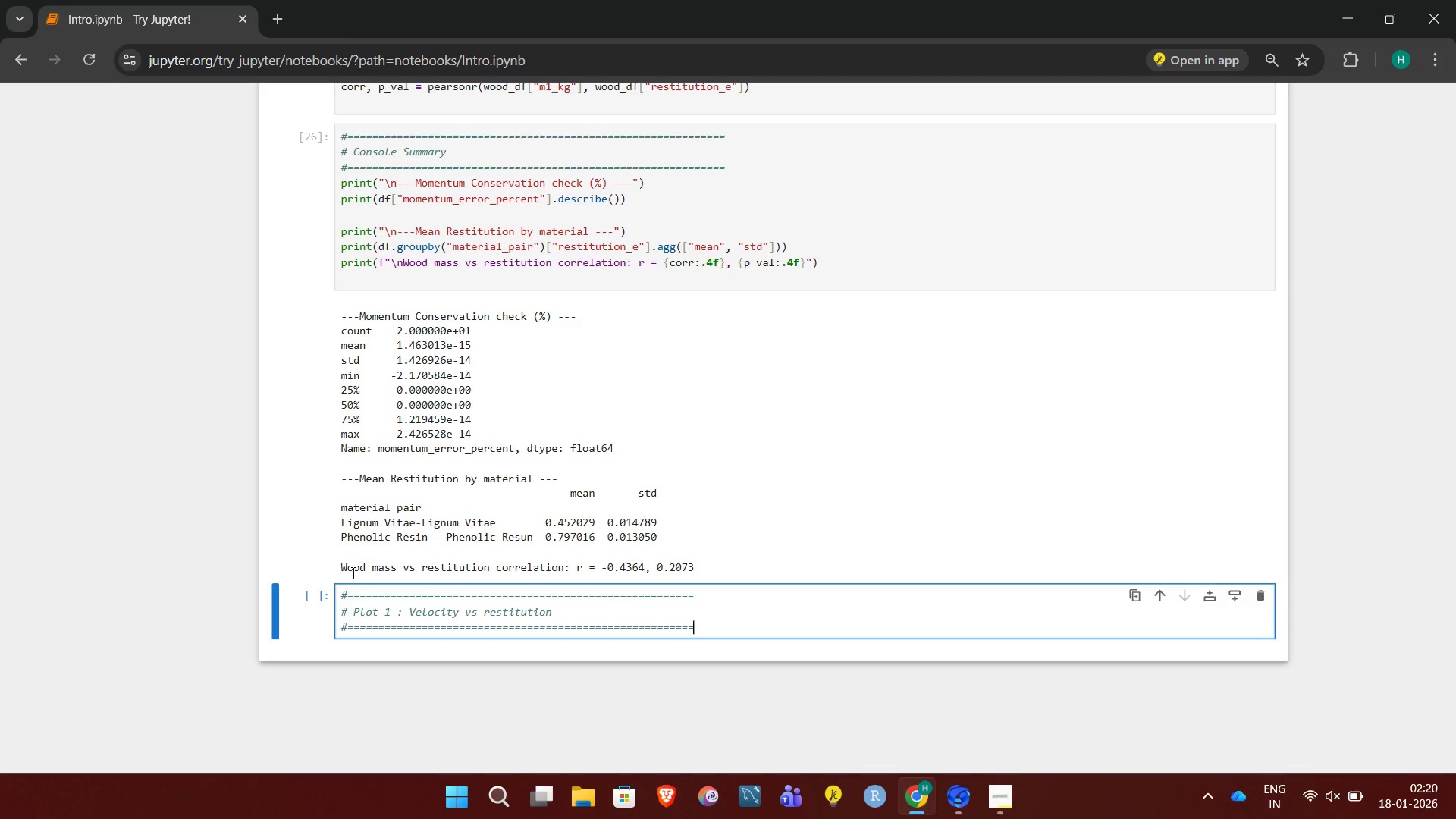 
key(Equal)
 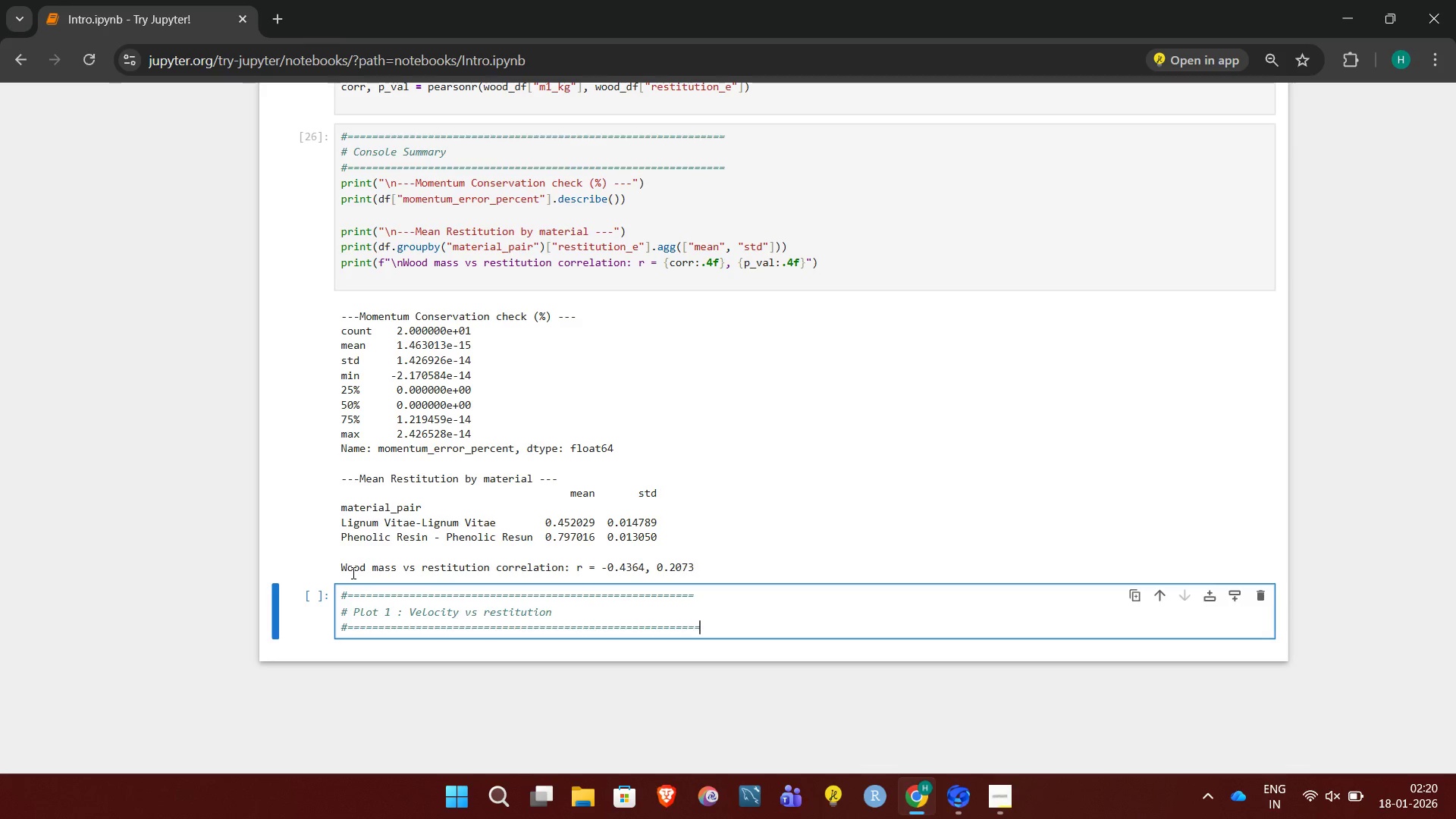 
key(Backspace)
 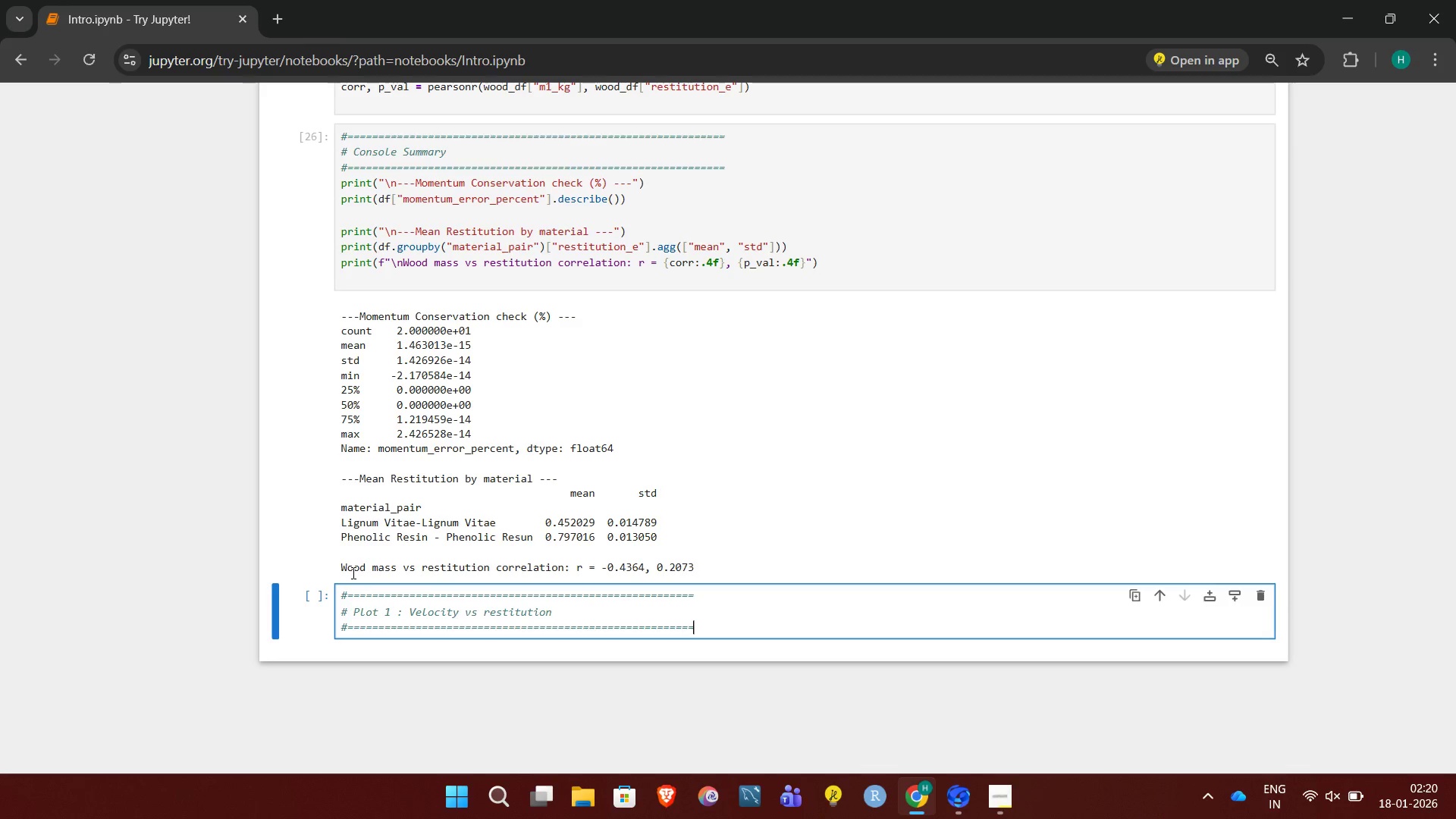 
key(Enter)
 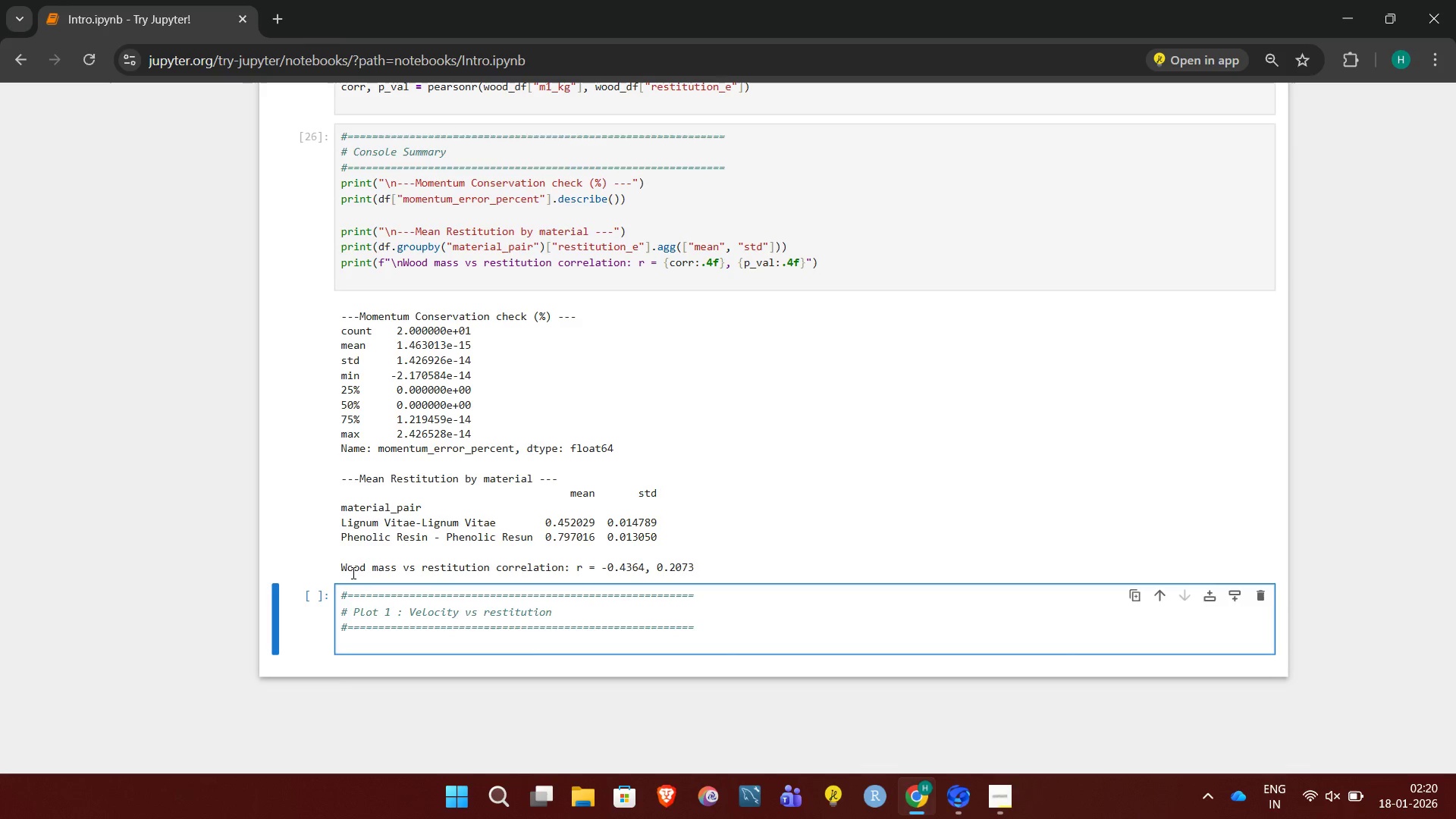 
type(for mar)
key(Backspace)
type(terial, color, )
 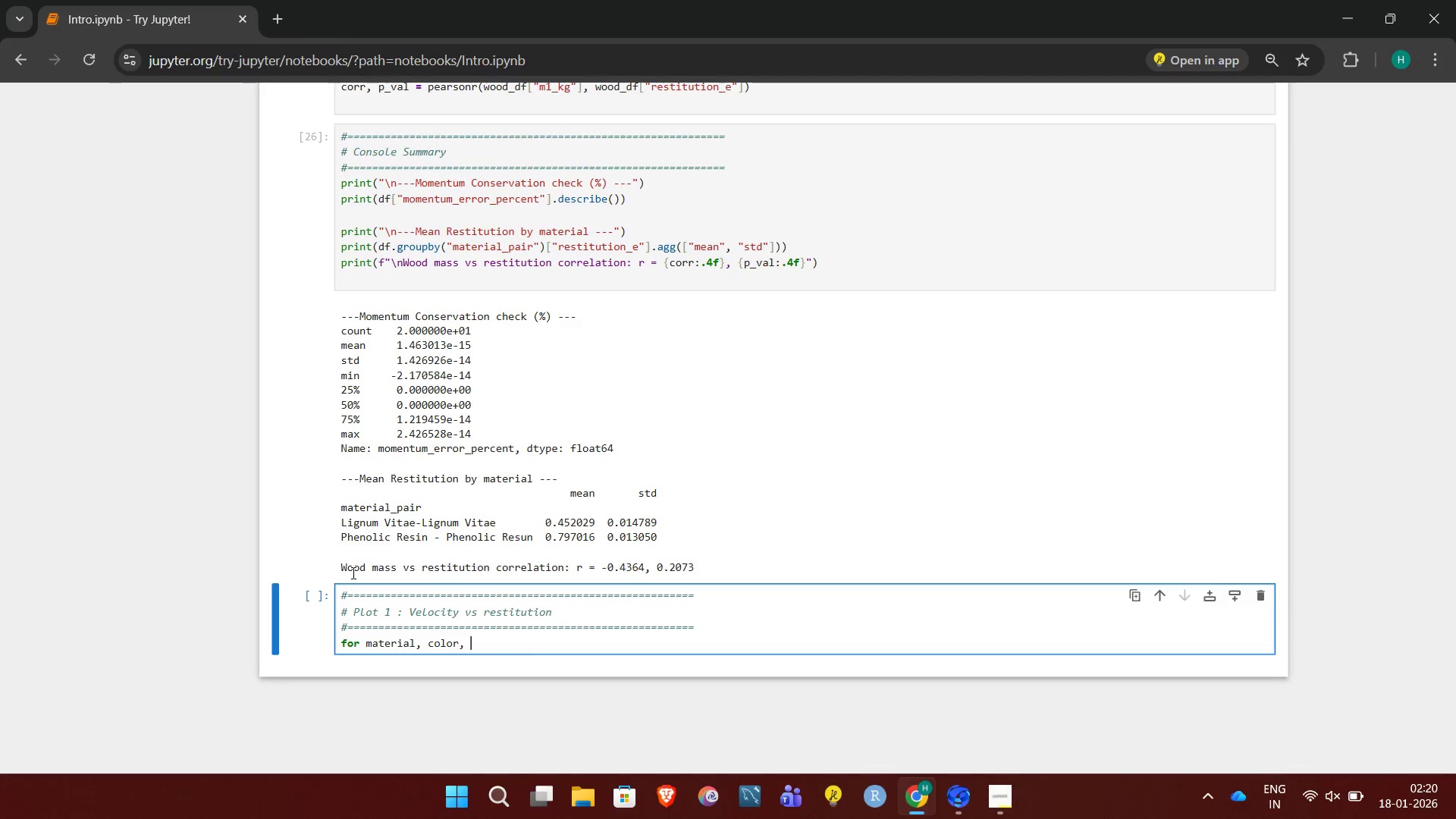 
type(marker in [)
 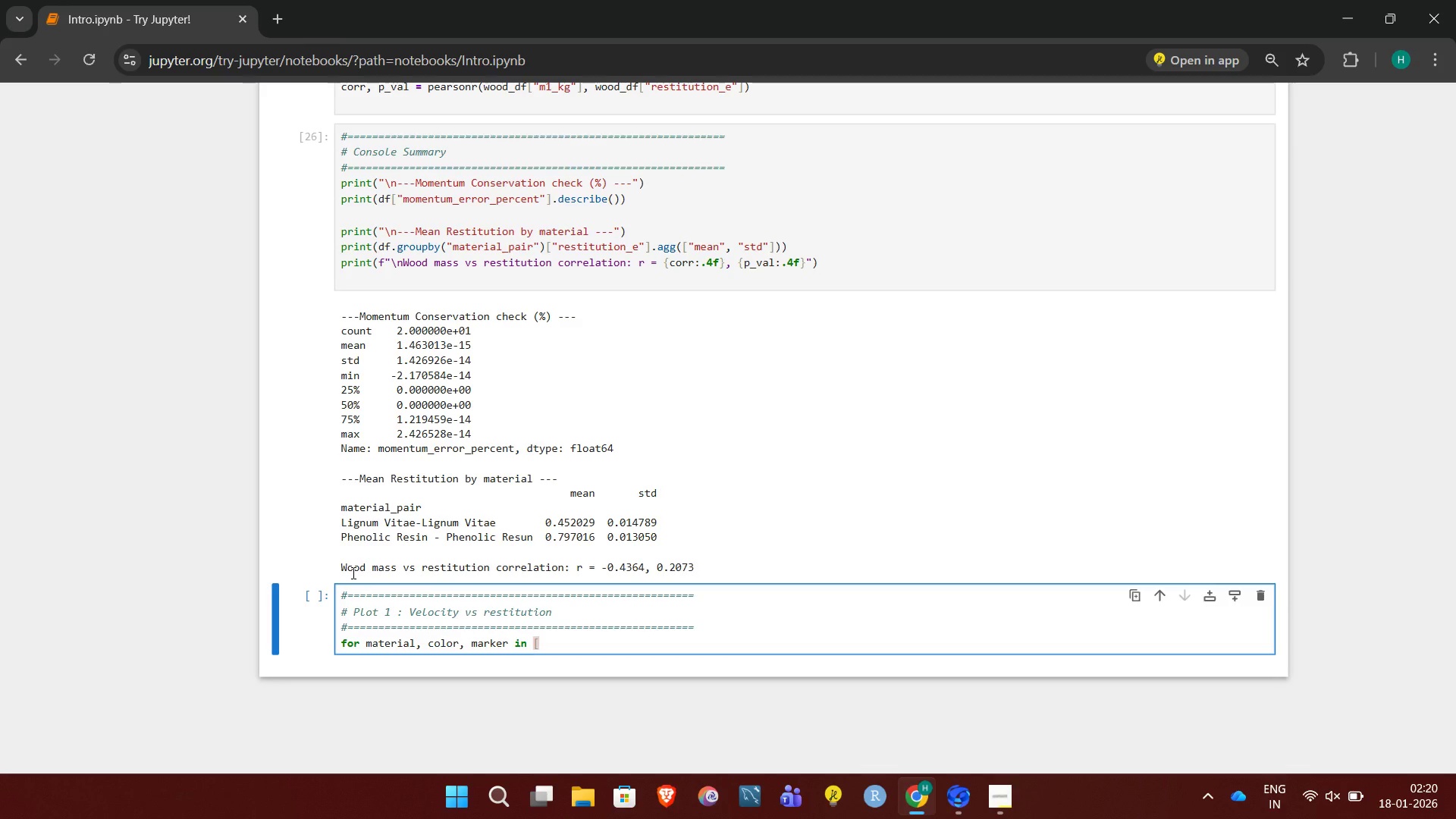 
key(Enter)
 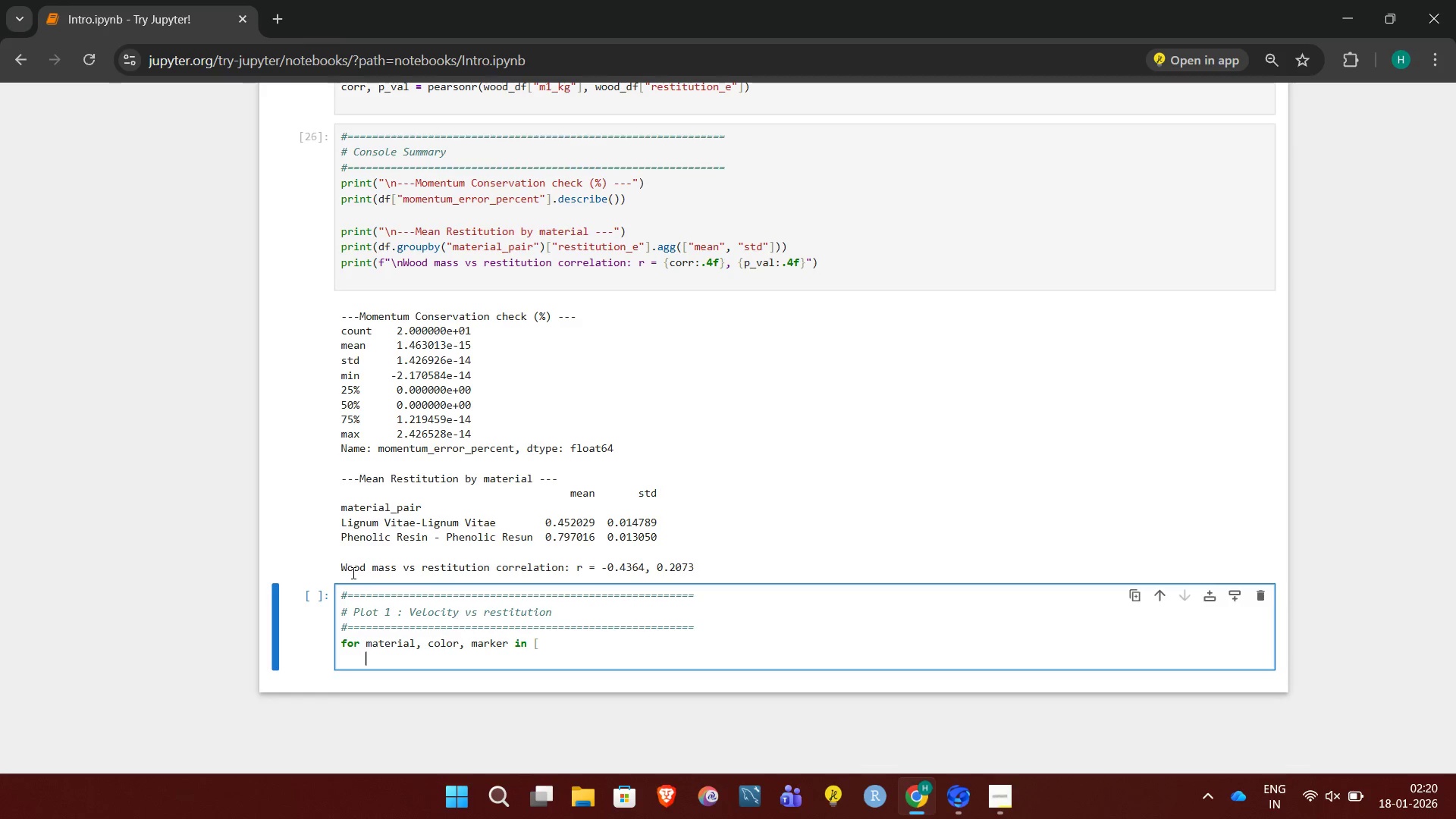 
type(("Lignum Vitae-Lignum Vitae", "tab:blue"< "o"),)
 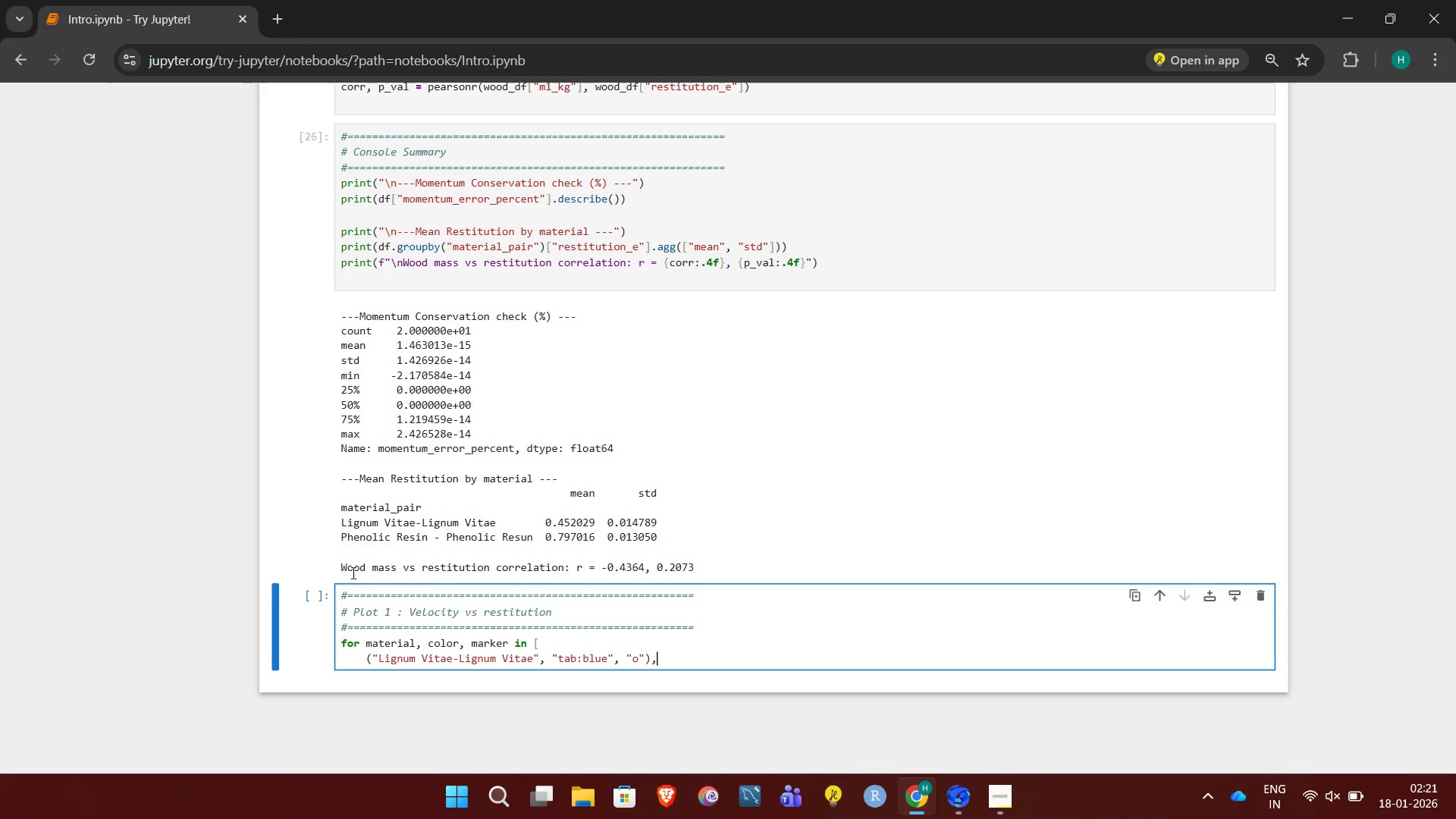 
key(Enter)
 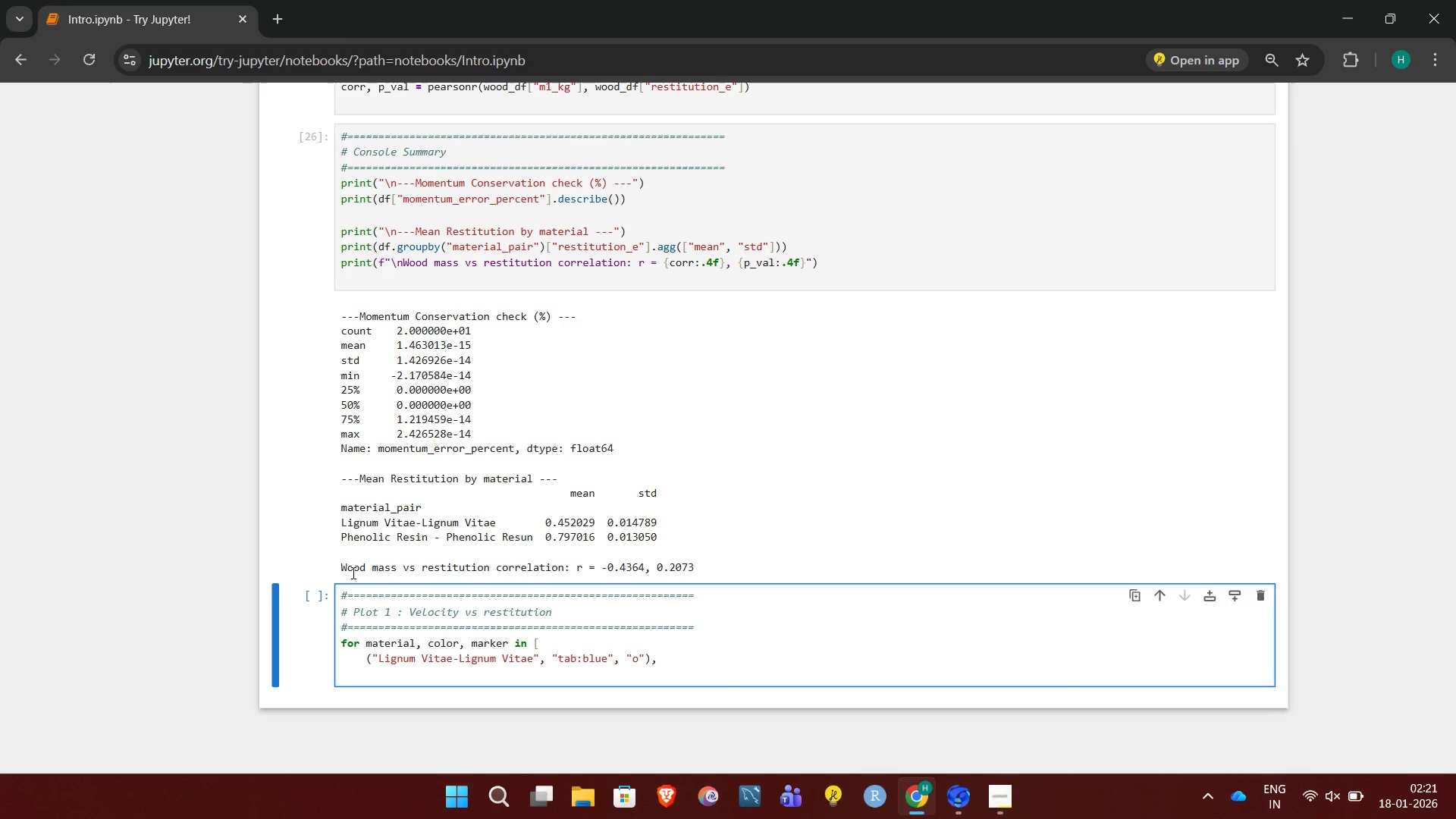 
type(("Phenolic Resin-Phenolic Resin, "tab:P)
key(Backspace)
type(orange", ")
 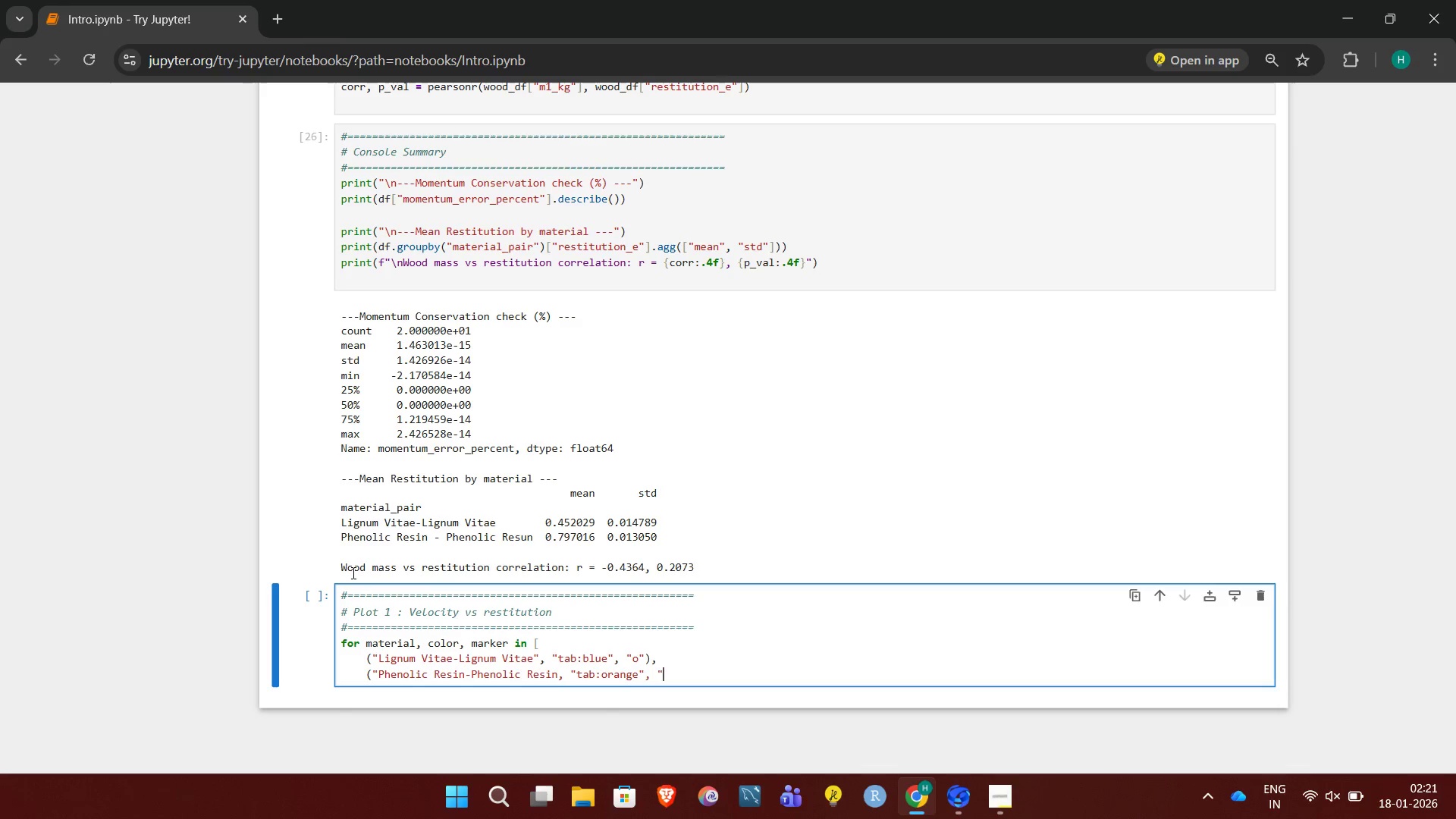 
key(S)
 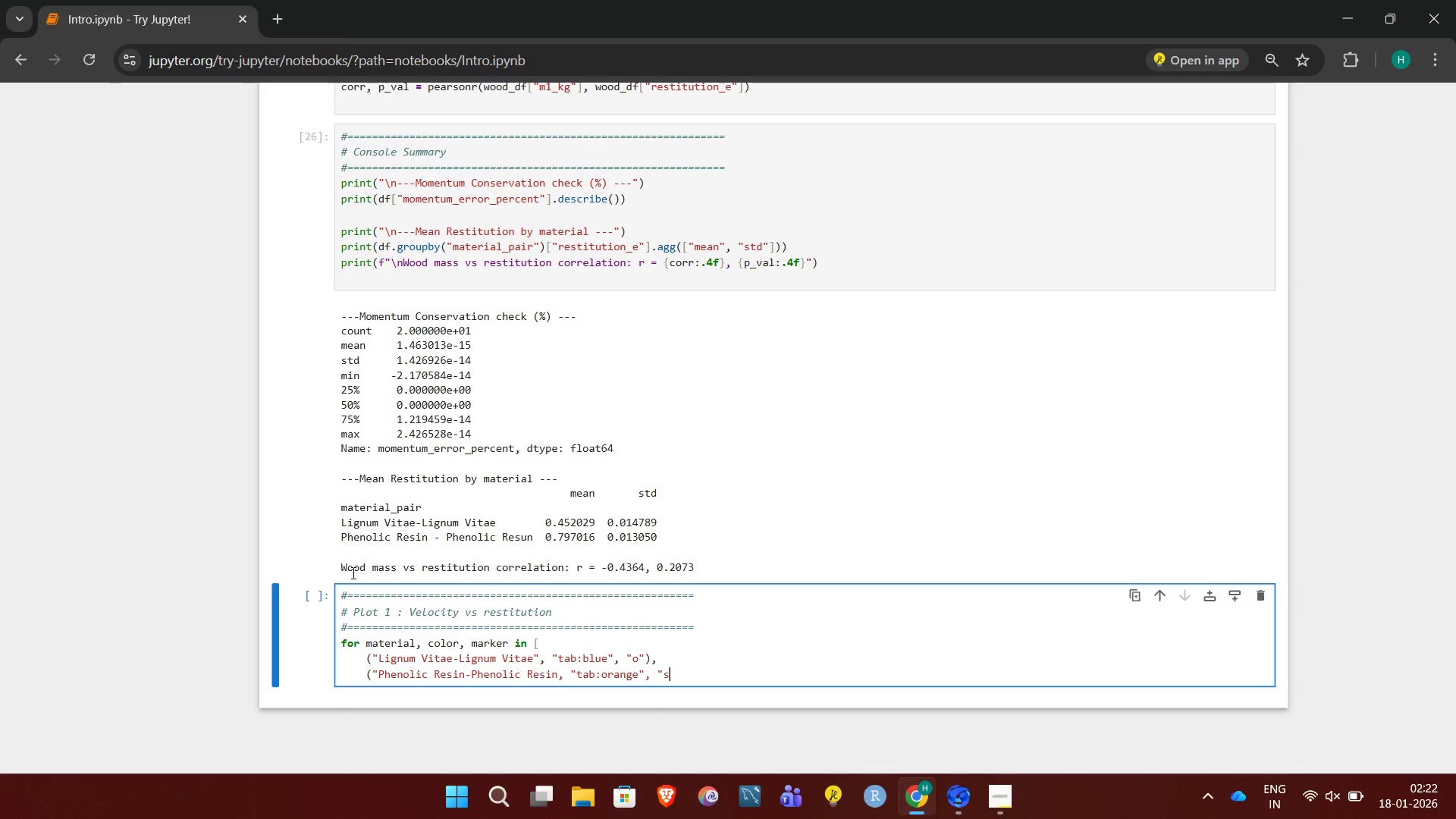 
key(Shift+Quote)
 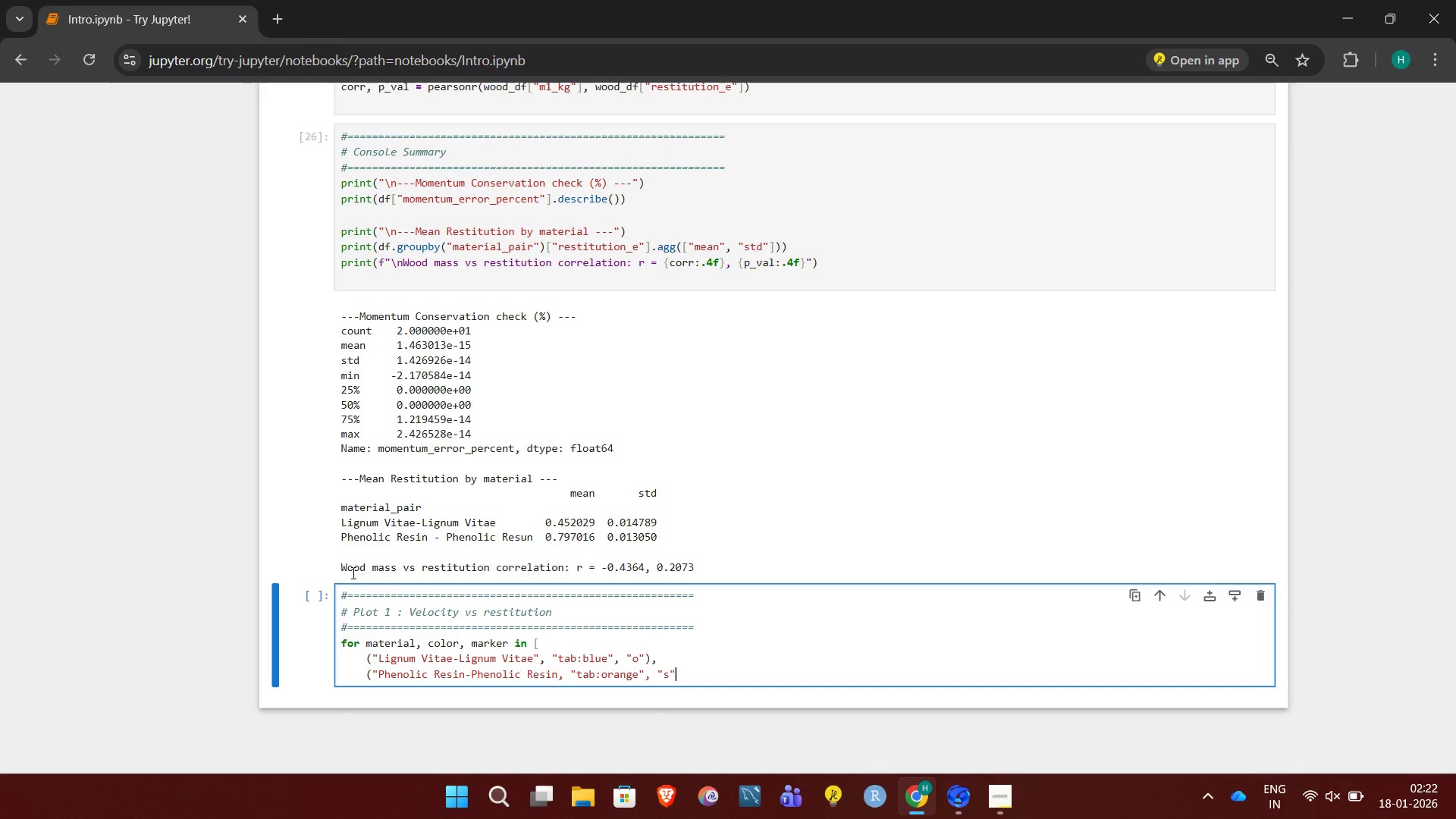 
key(Shift+0)
 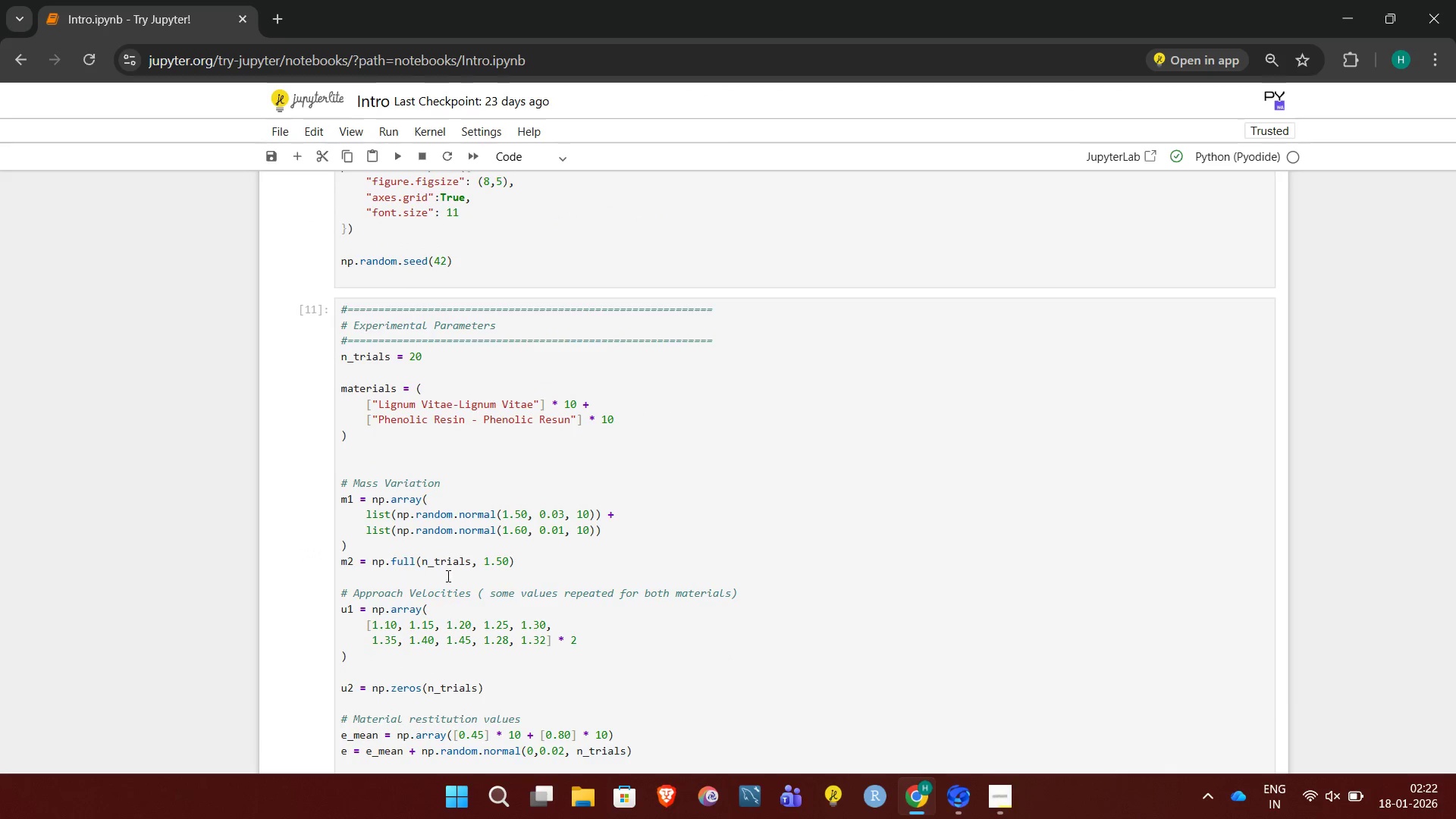 
wait(6.88)
 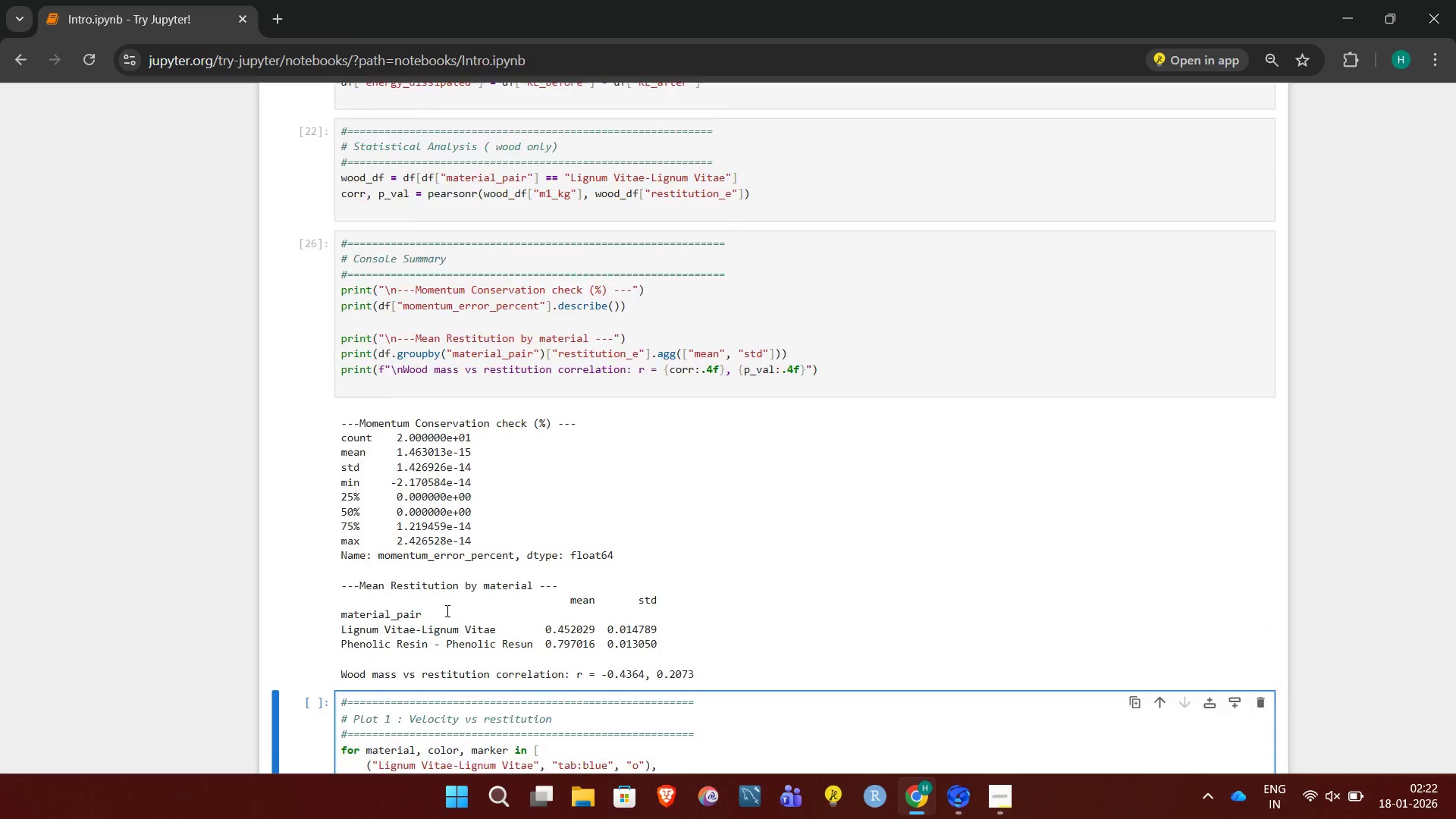 
left_click([485, 423])
 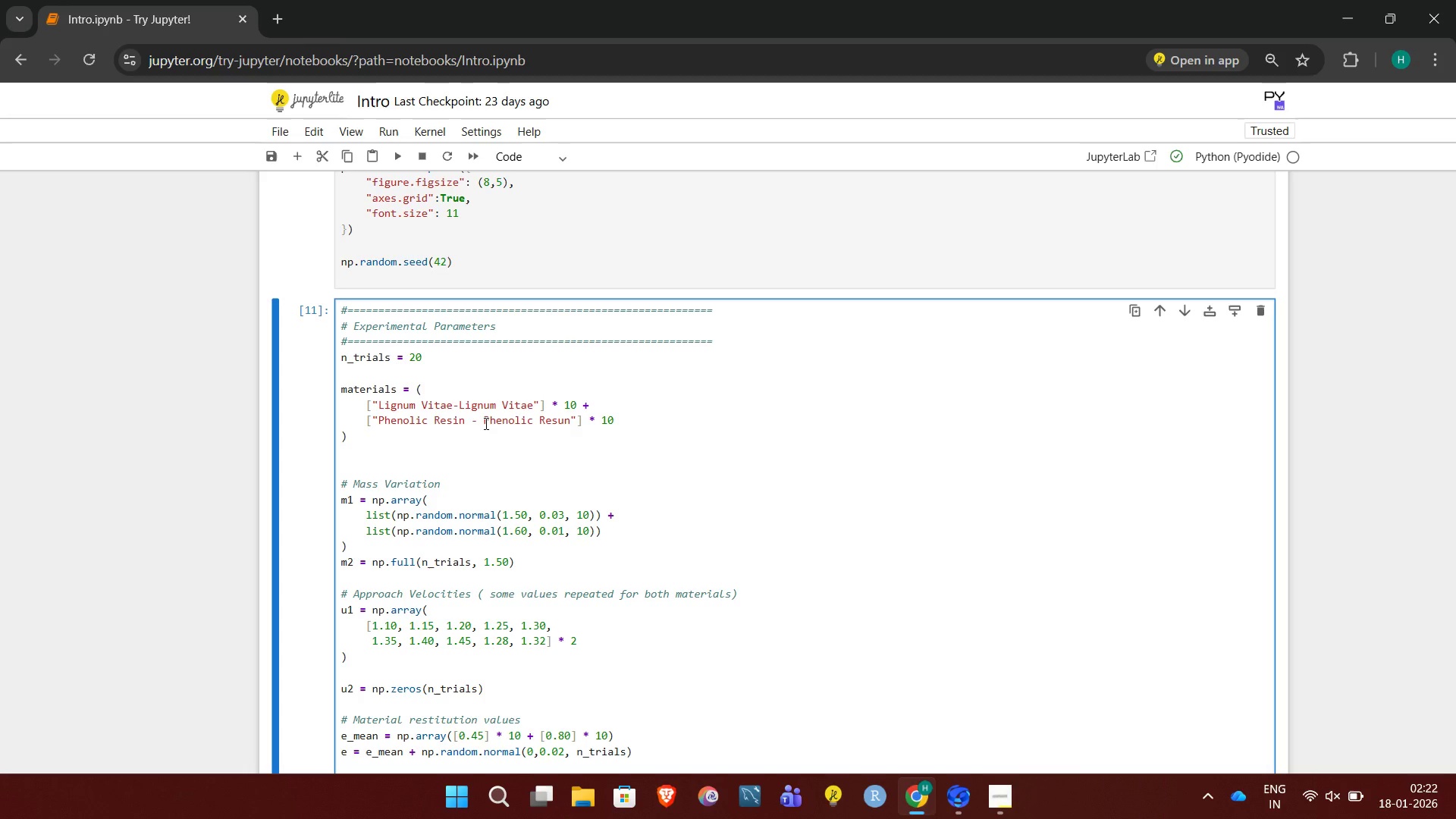 
key(Backspace)
 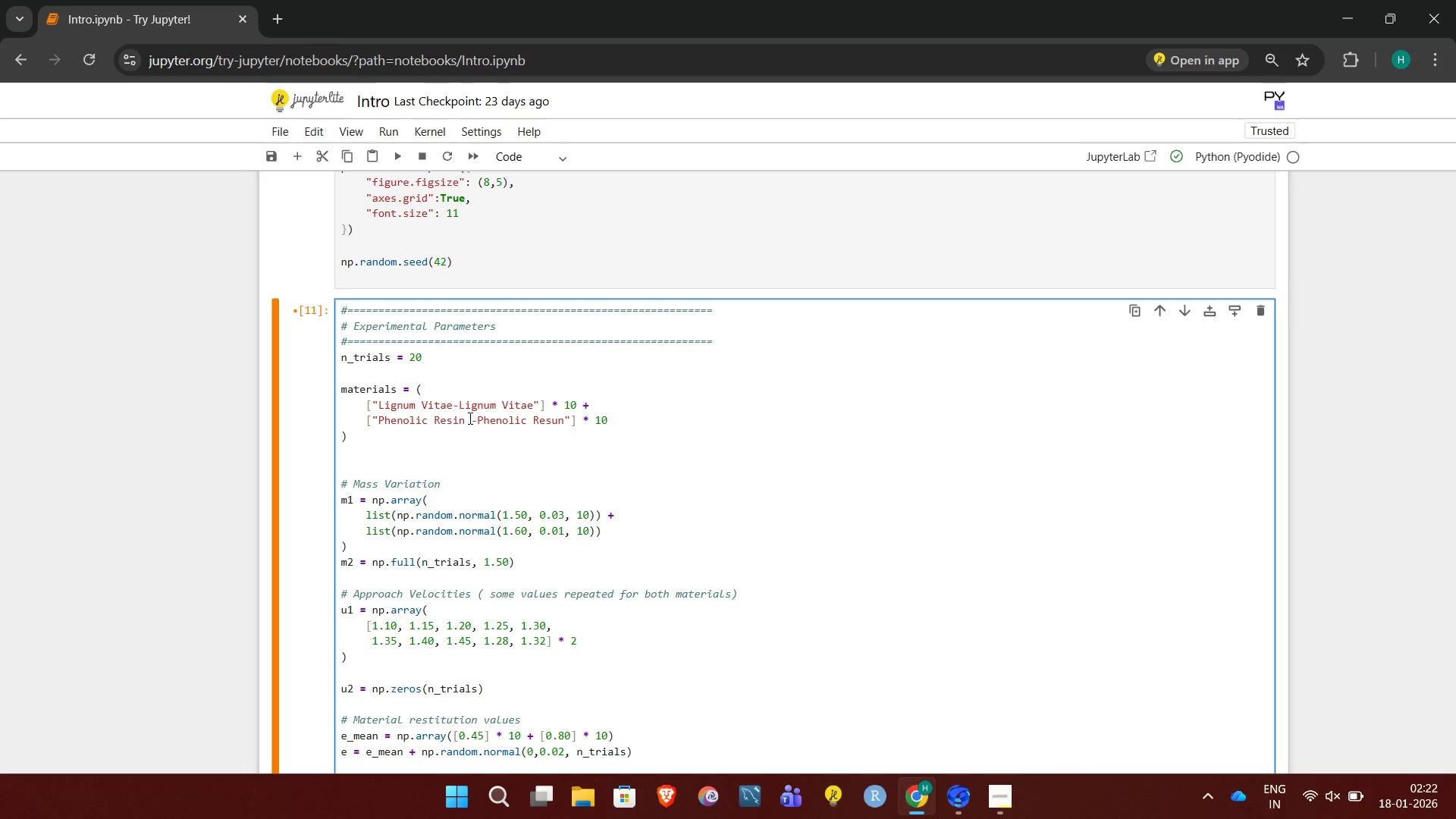 
left_click([469, 418])
 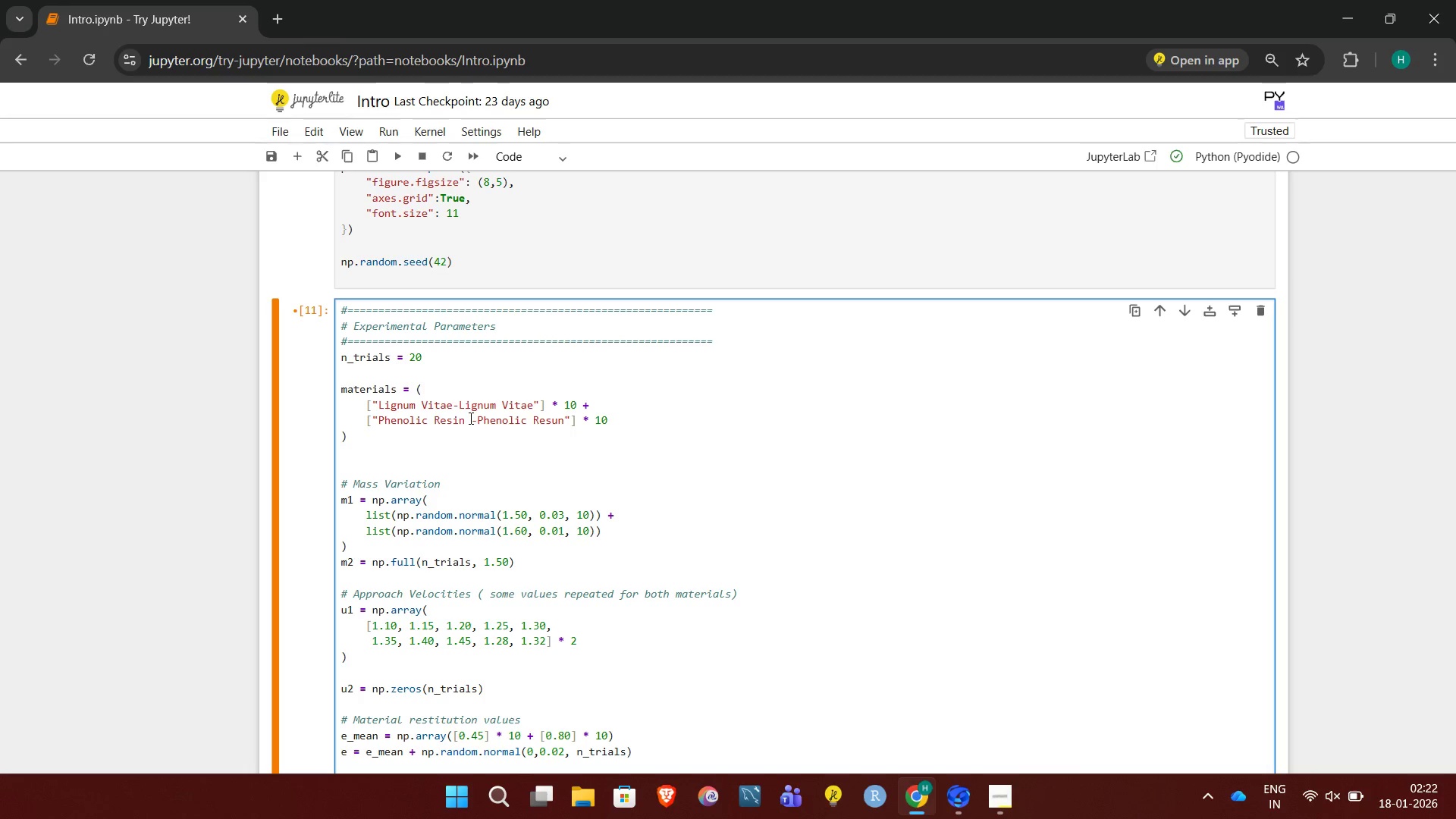 
key(Backspace)
 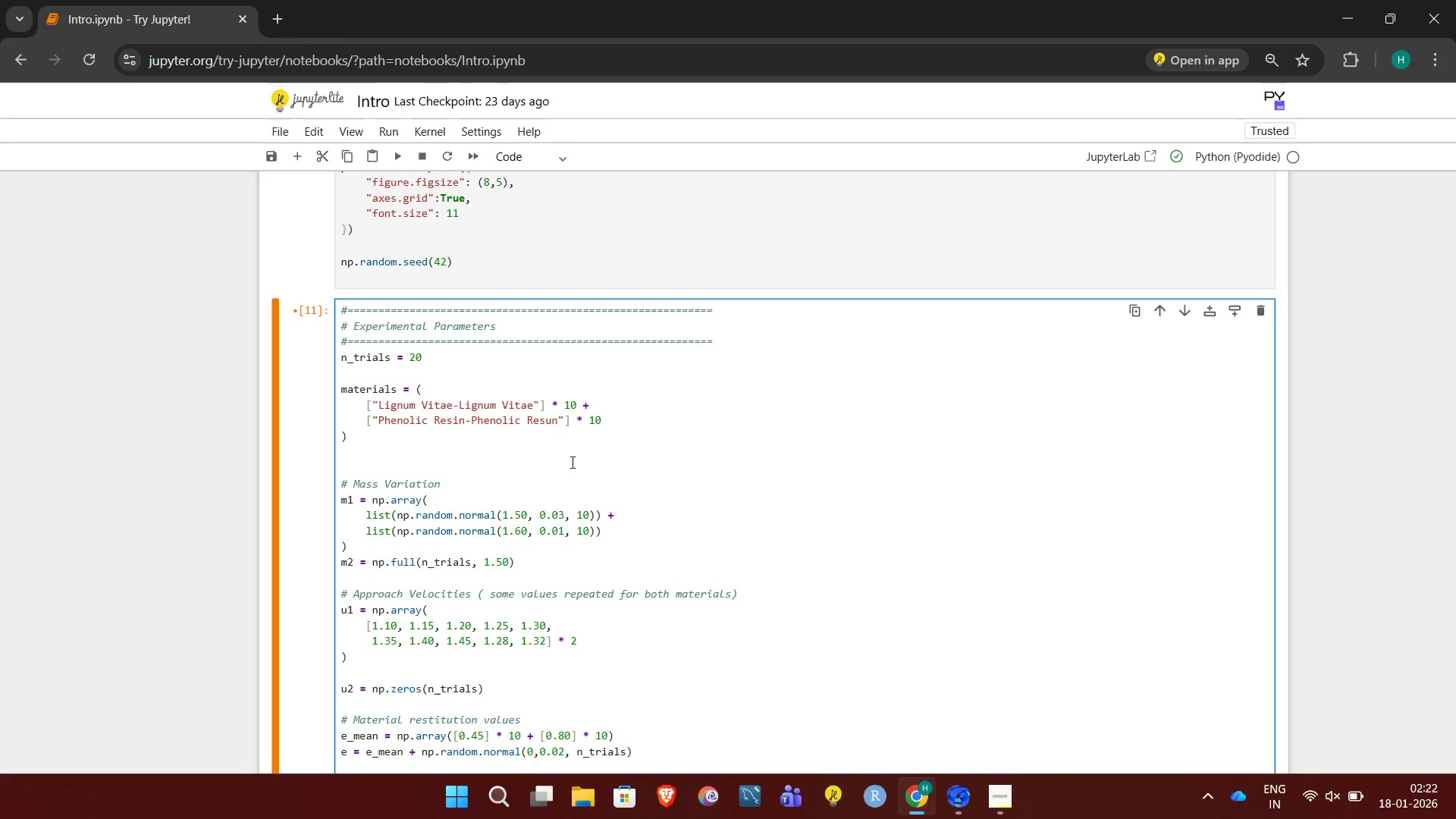 
left_click([573, 463])
 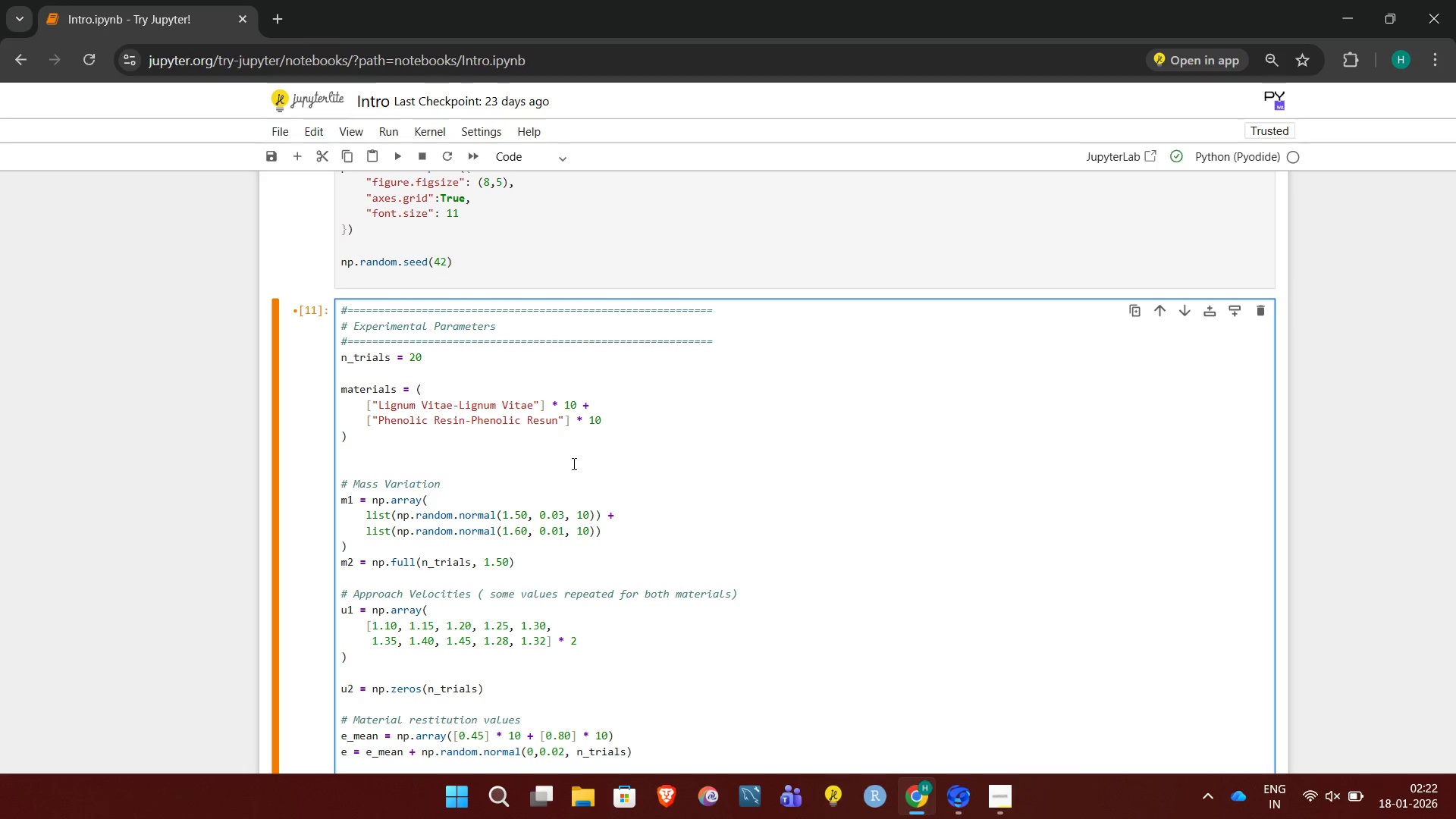 
key(Control+Enter)
 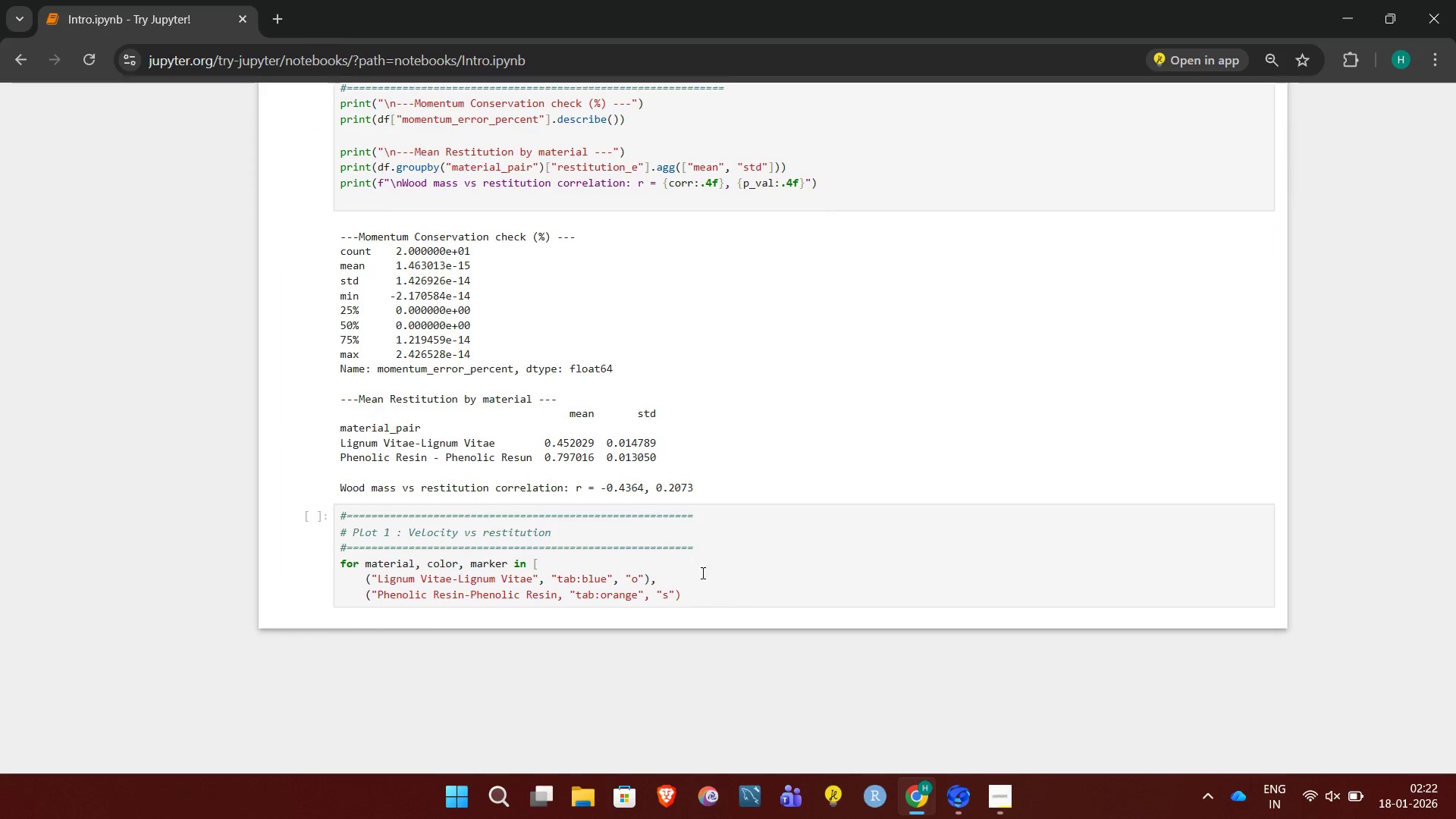 
left_click([718, 595])
 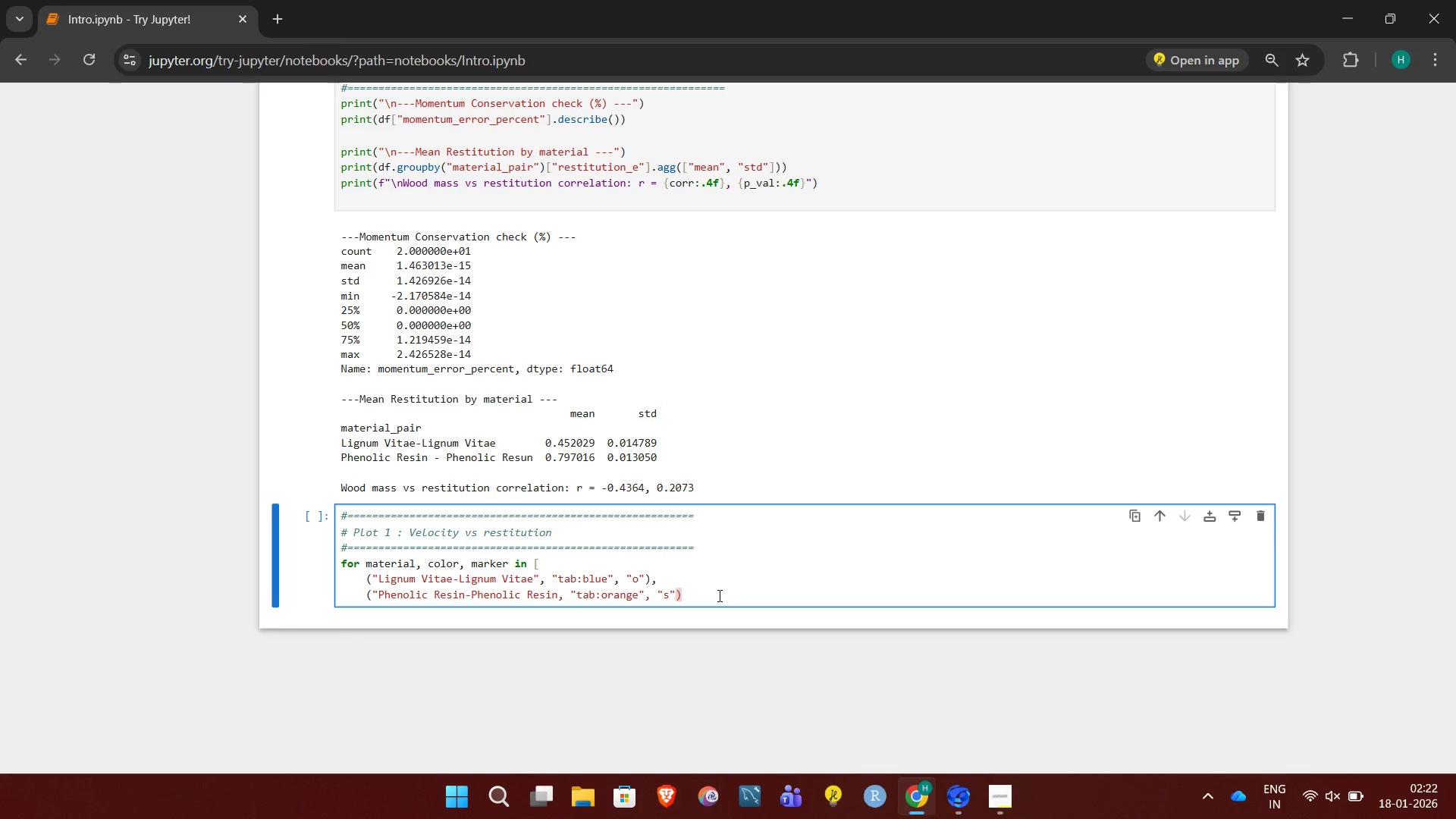 
key(Enter)
 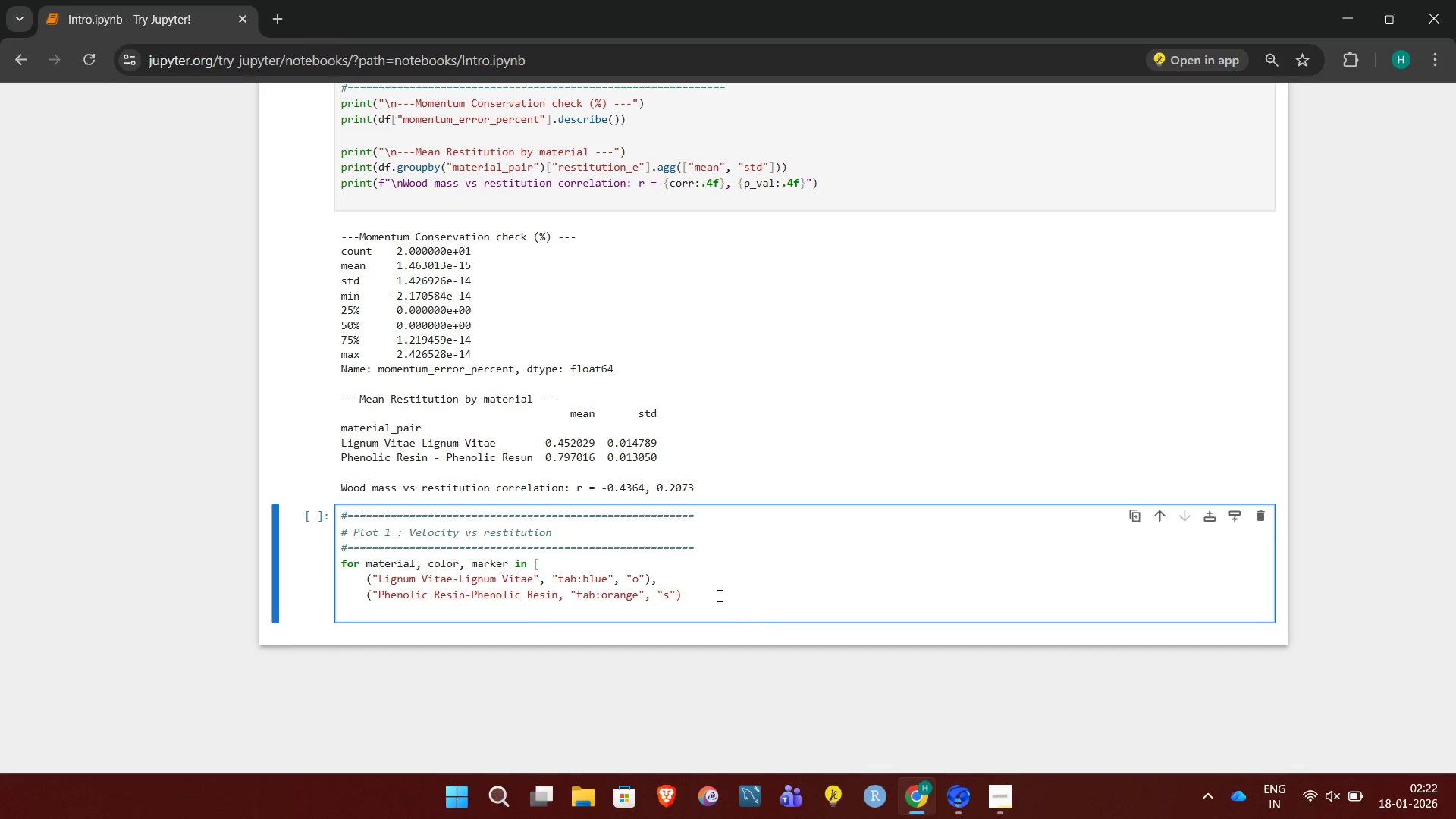 
key(BracketRight)
 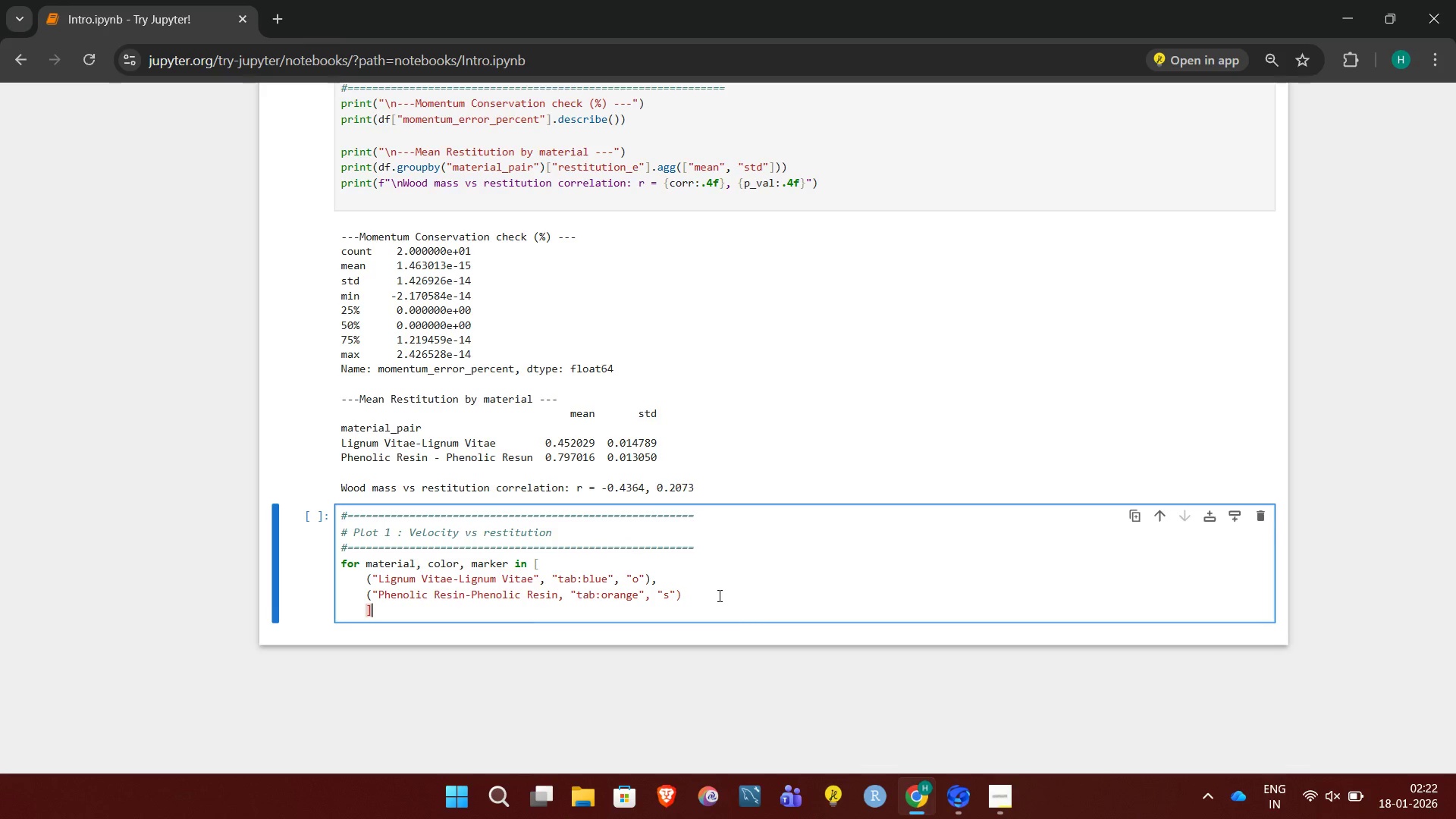 
key(Shift+Semicolon)
 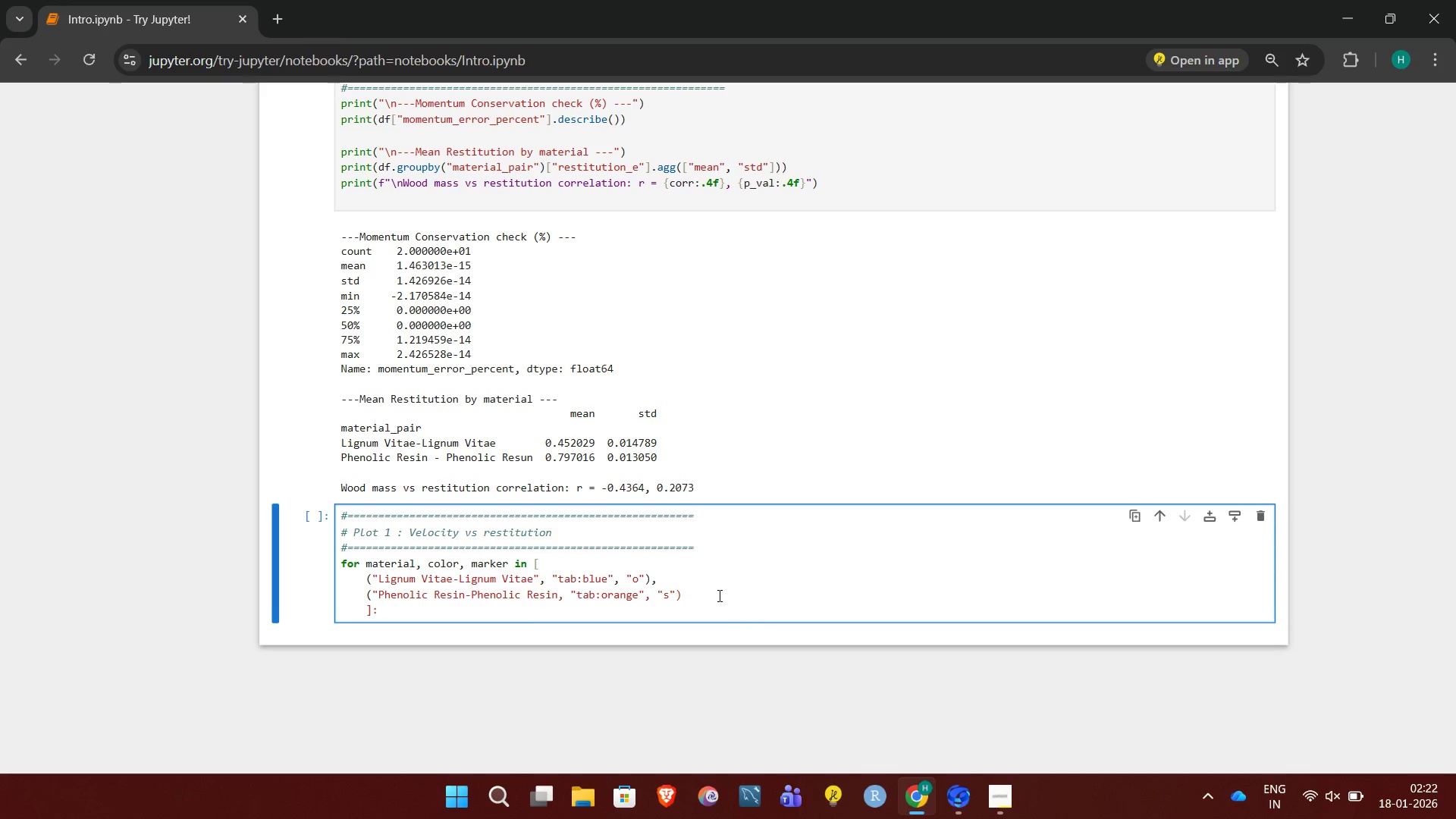 
key(Shift+Enter)
 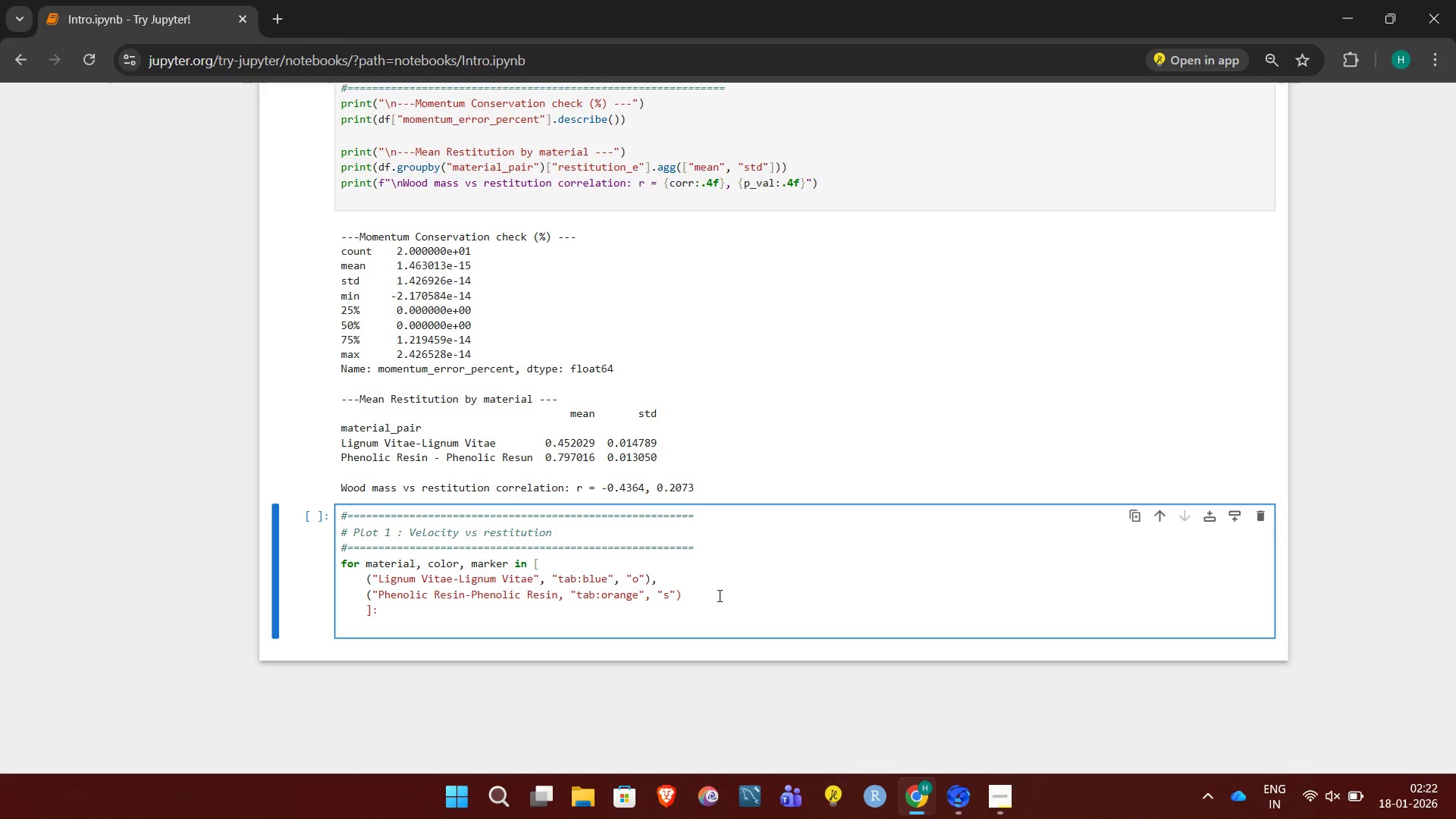 
type(subset = df[df[:)
key(Backspace)
type("material_pair"} == material])
 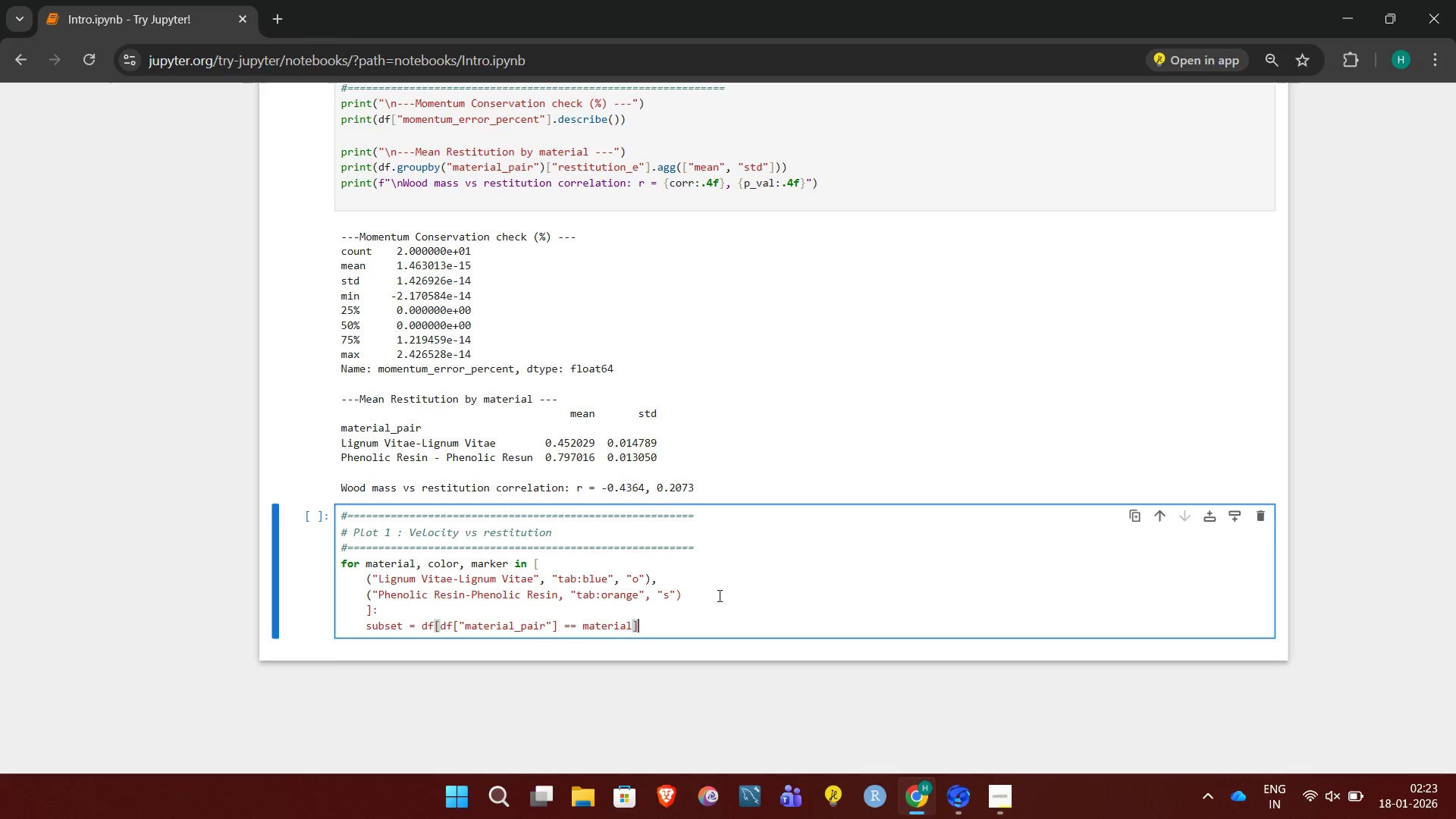 
wait(23.0)
 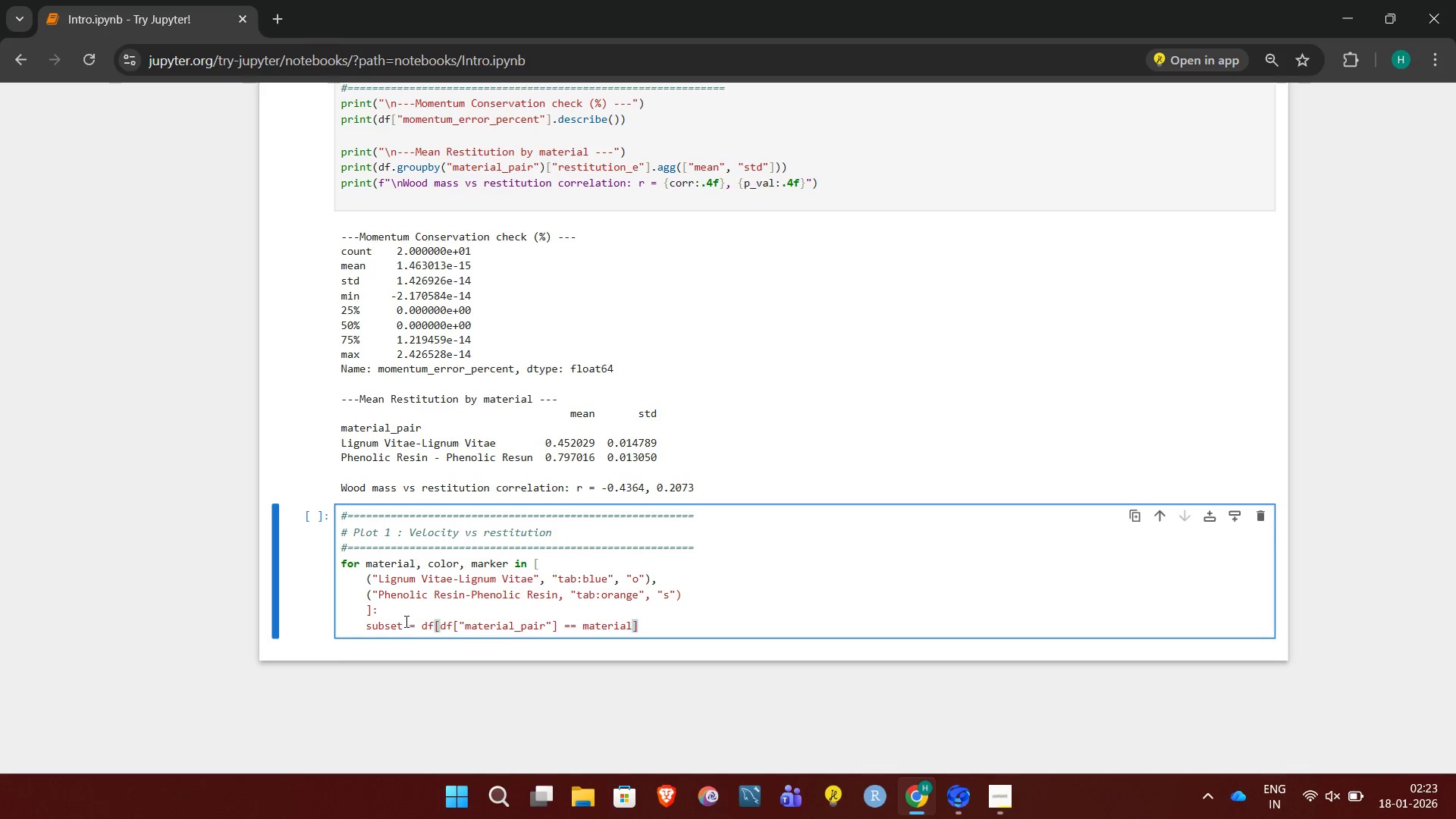 
left_click([366, 607])
 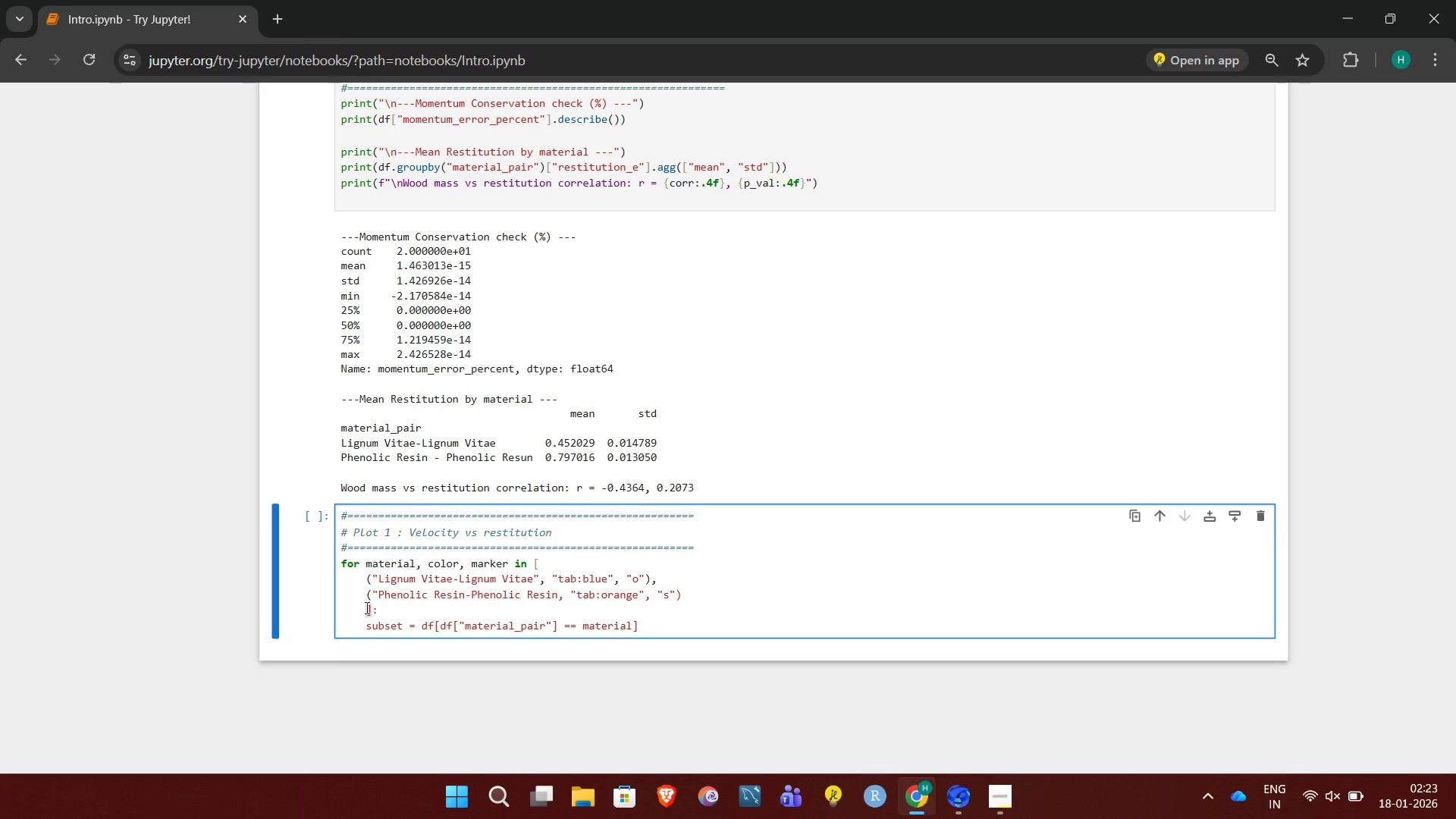 
key(Backspace)
 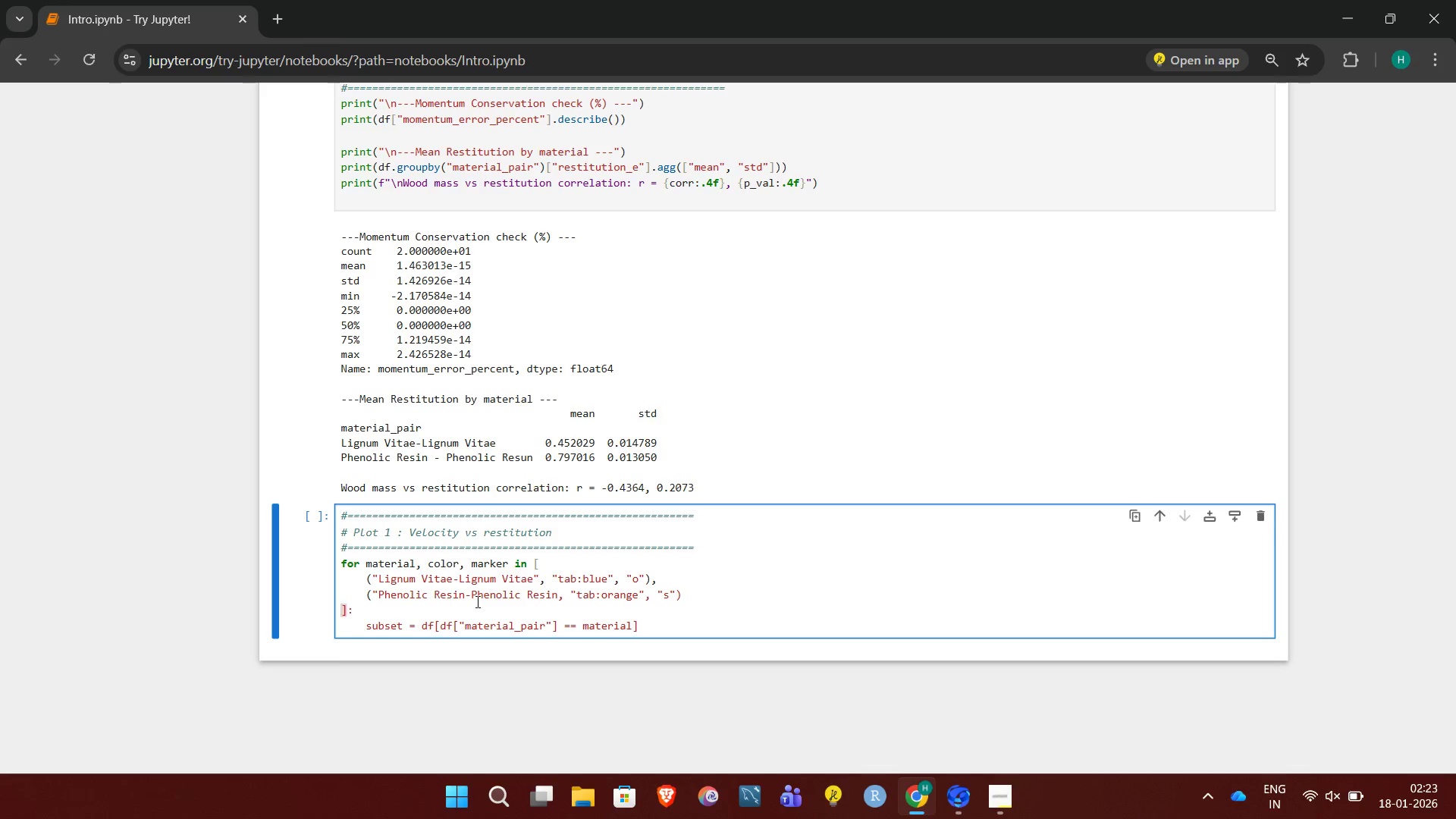 
left_click([560, 595])
 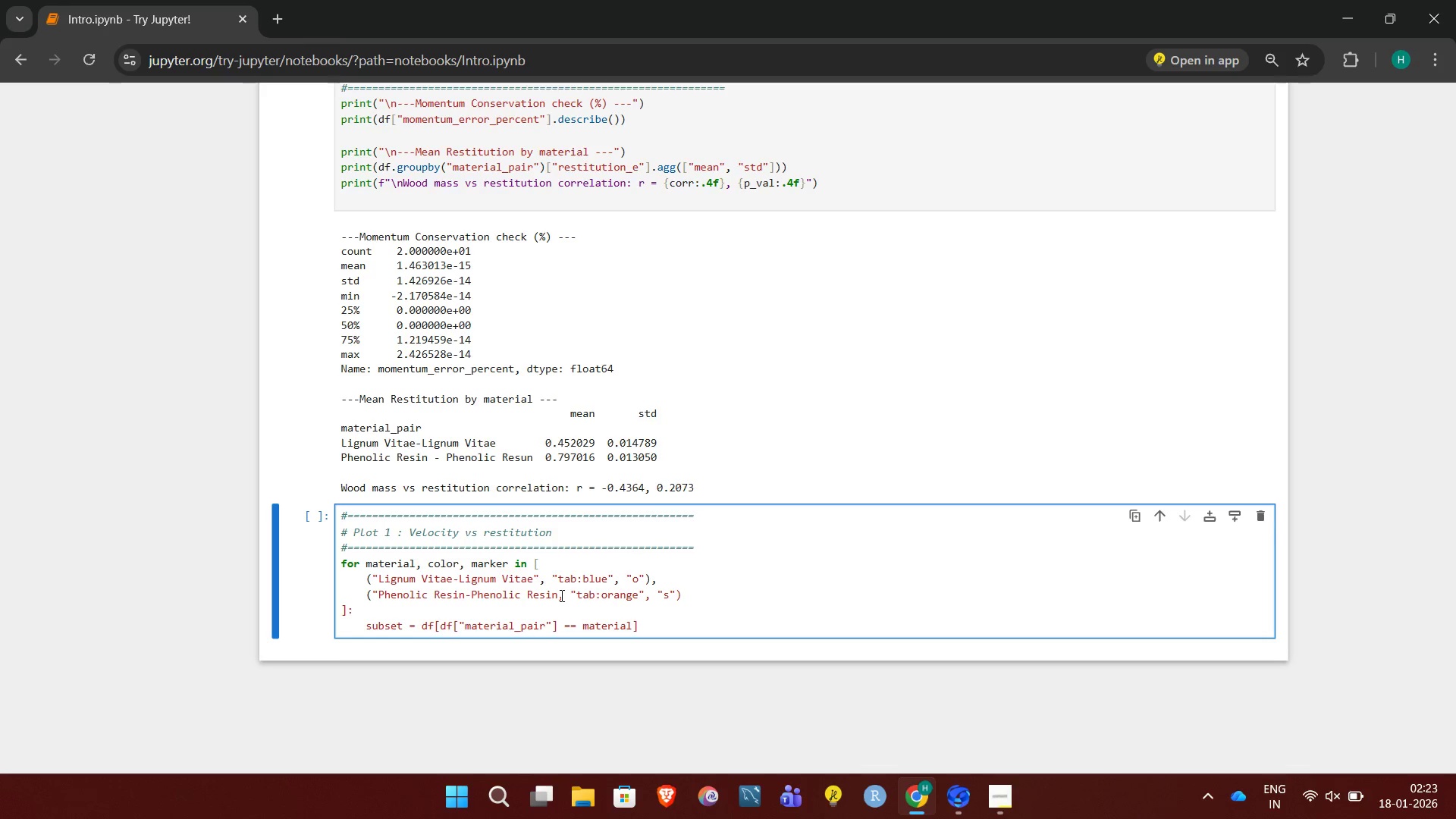 
hold_key(key=ShiftRight, duration=0.39)
 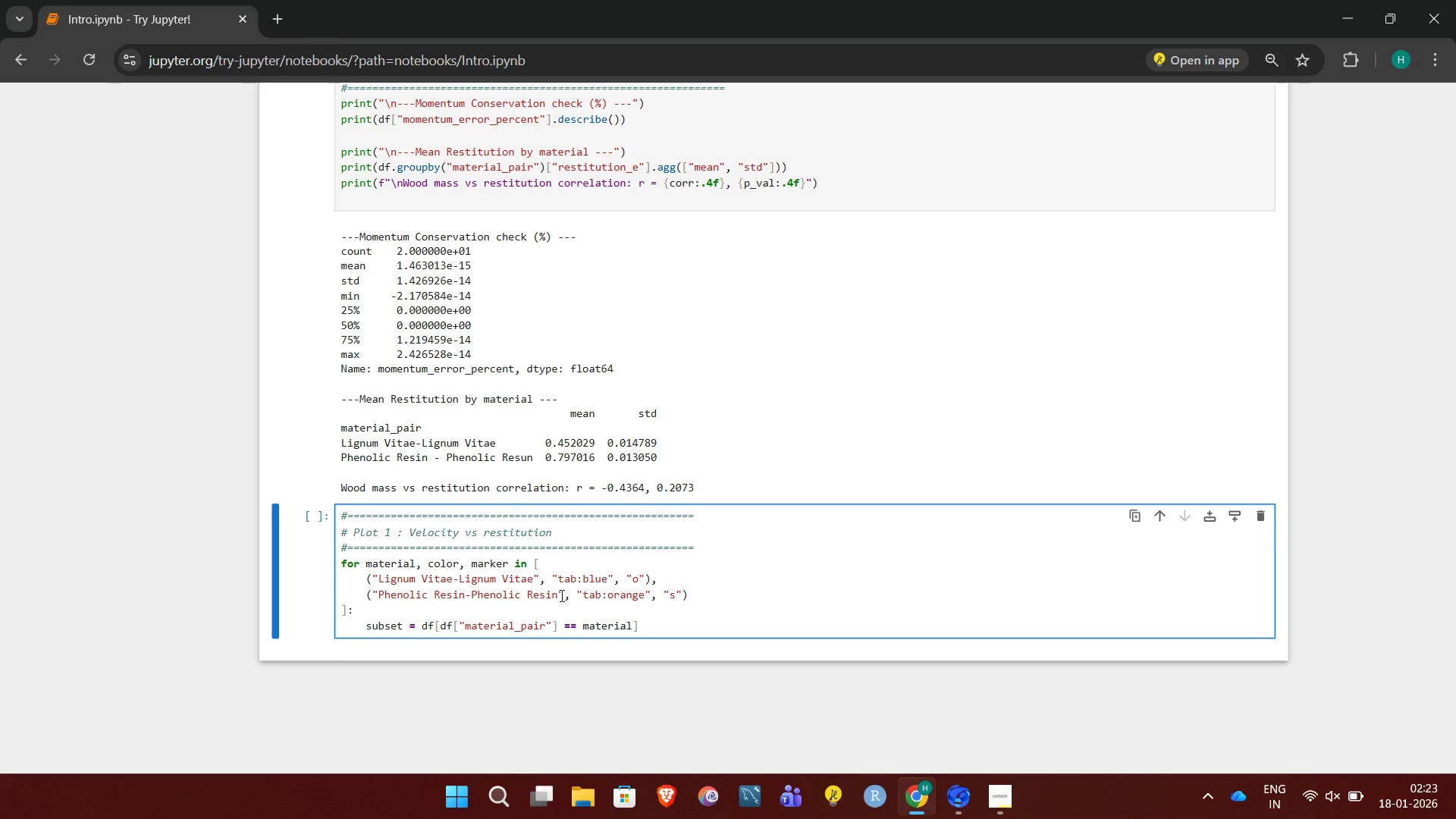 
key(Quote)
 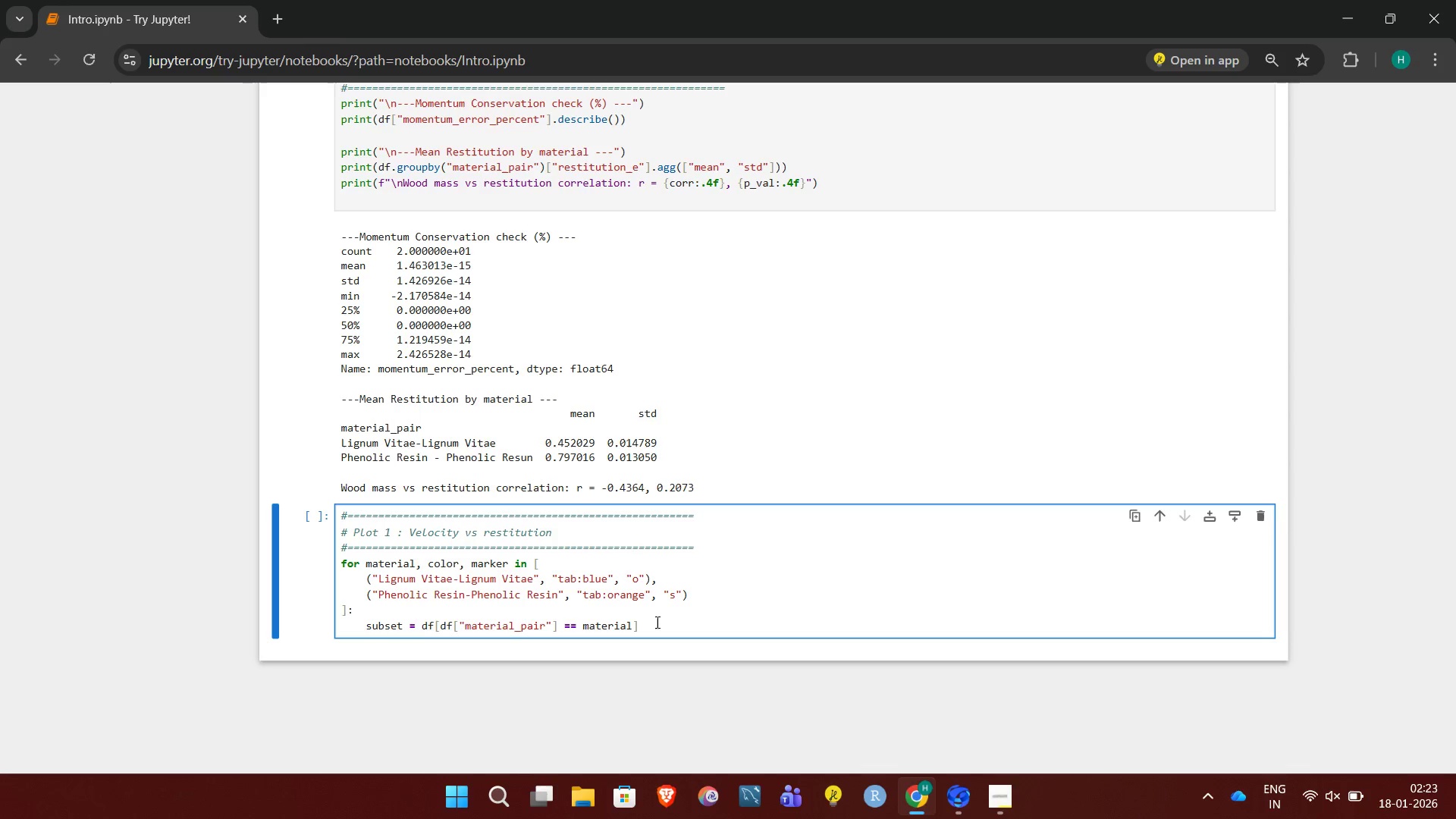 
left_click([659, 622])
 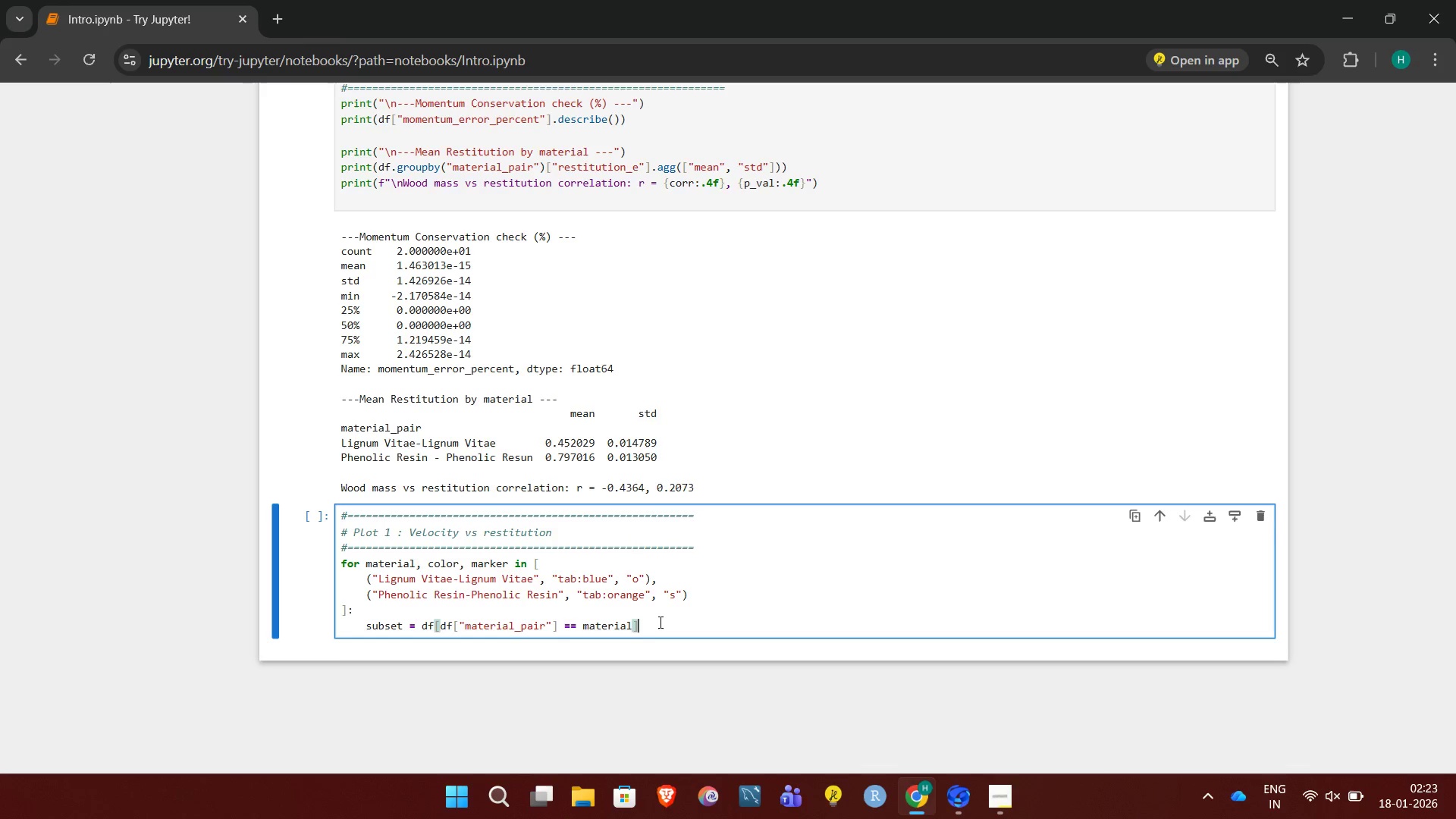 
key(Enter)
 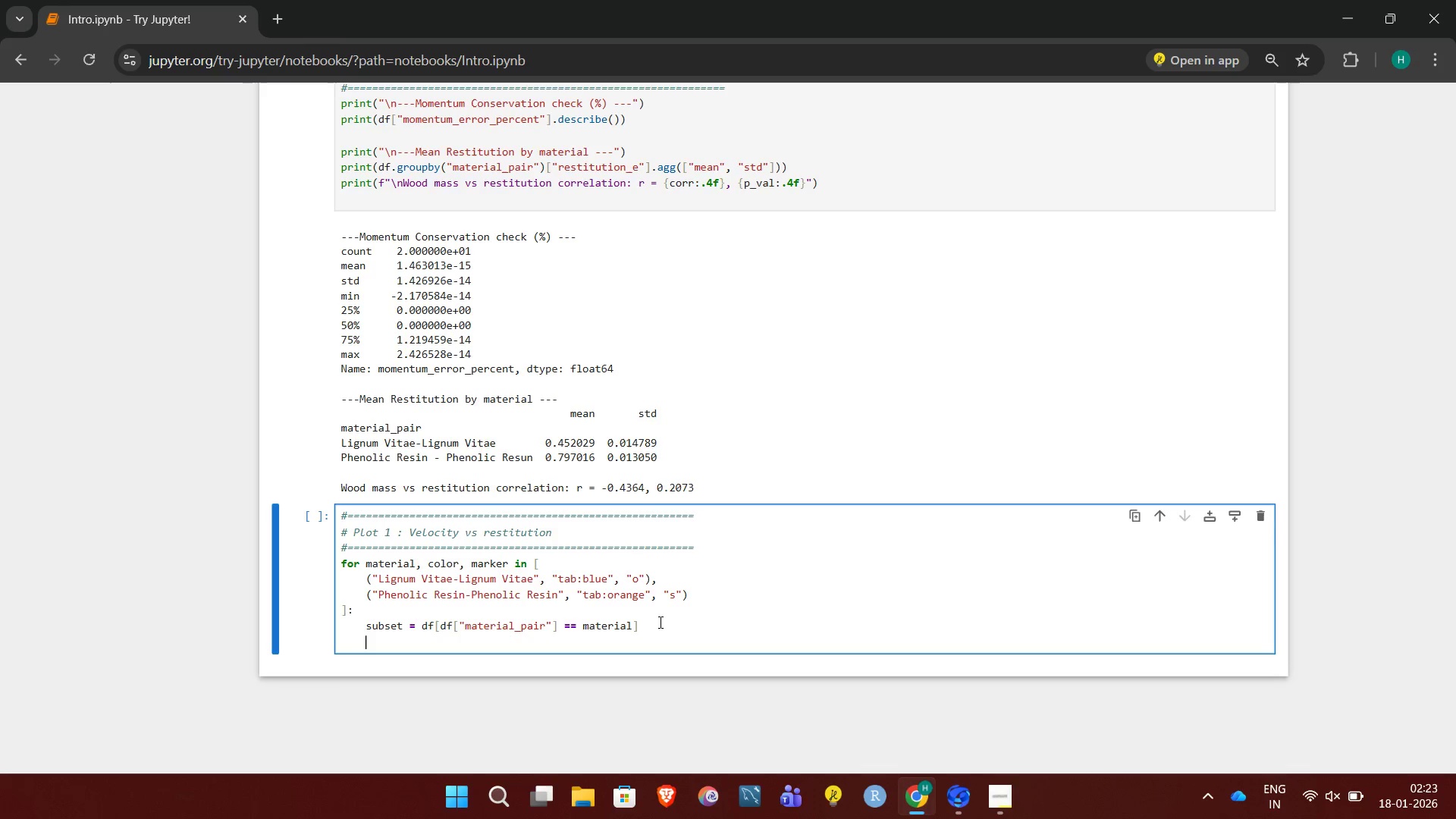 
type(plt.scatter()
 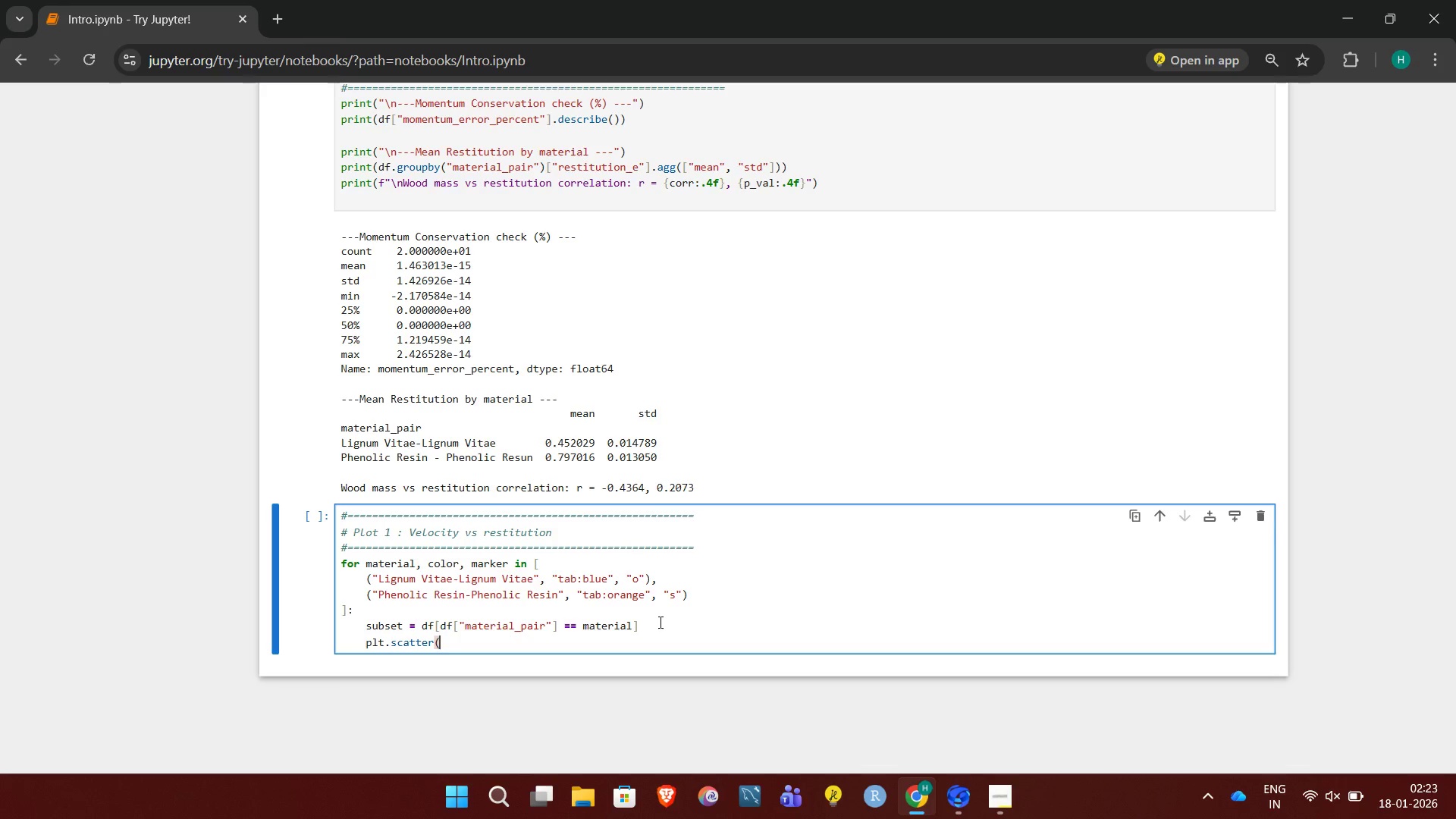 
key(Enter)
 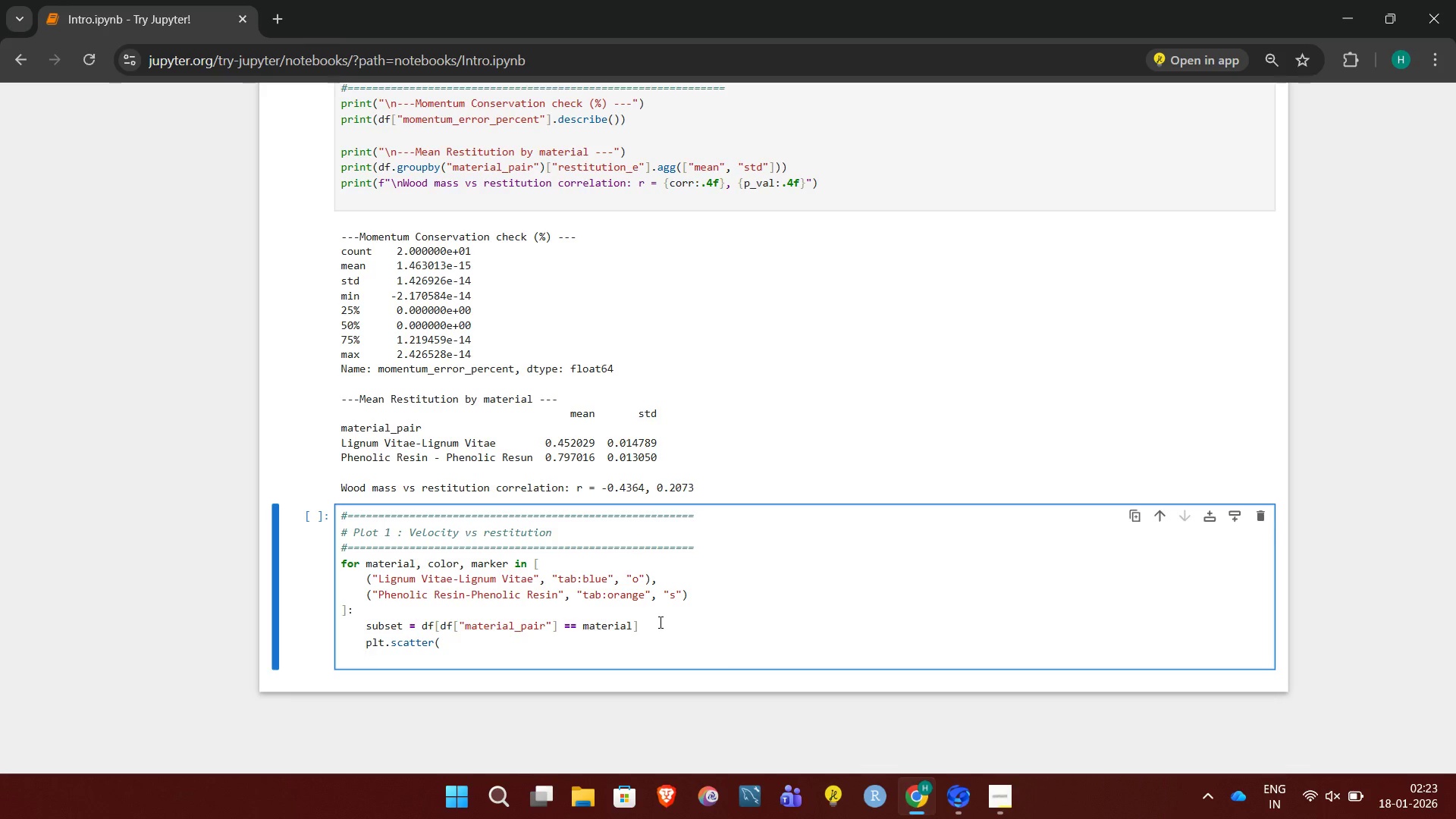 
type(subset)
 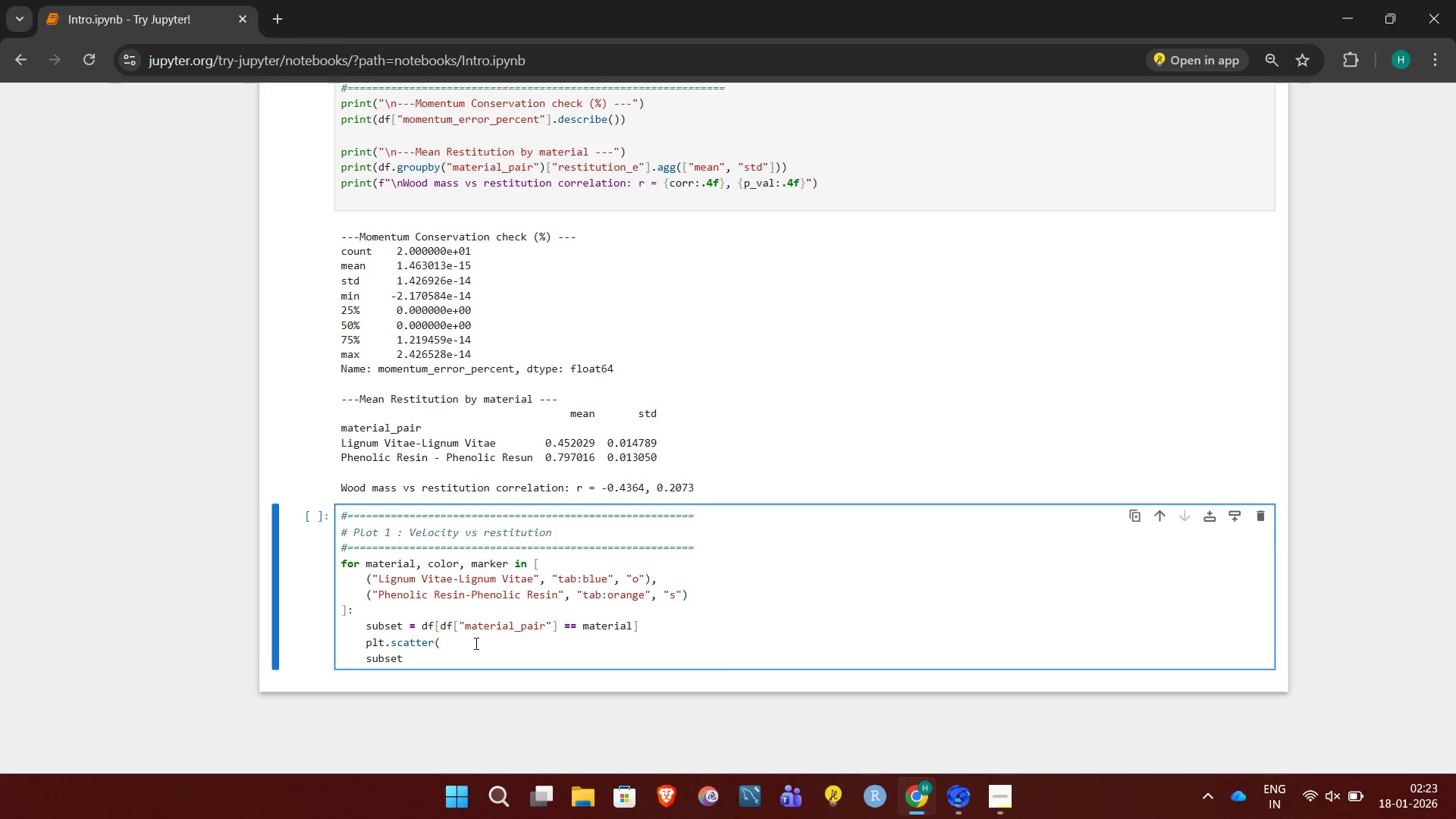 
wait(5.91)
 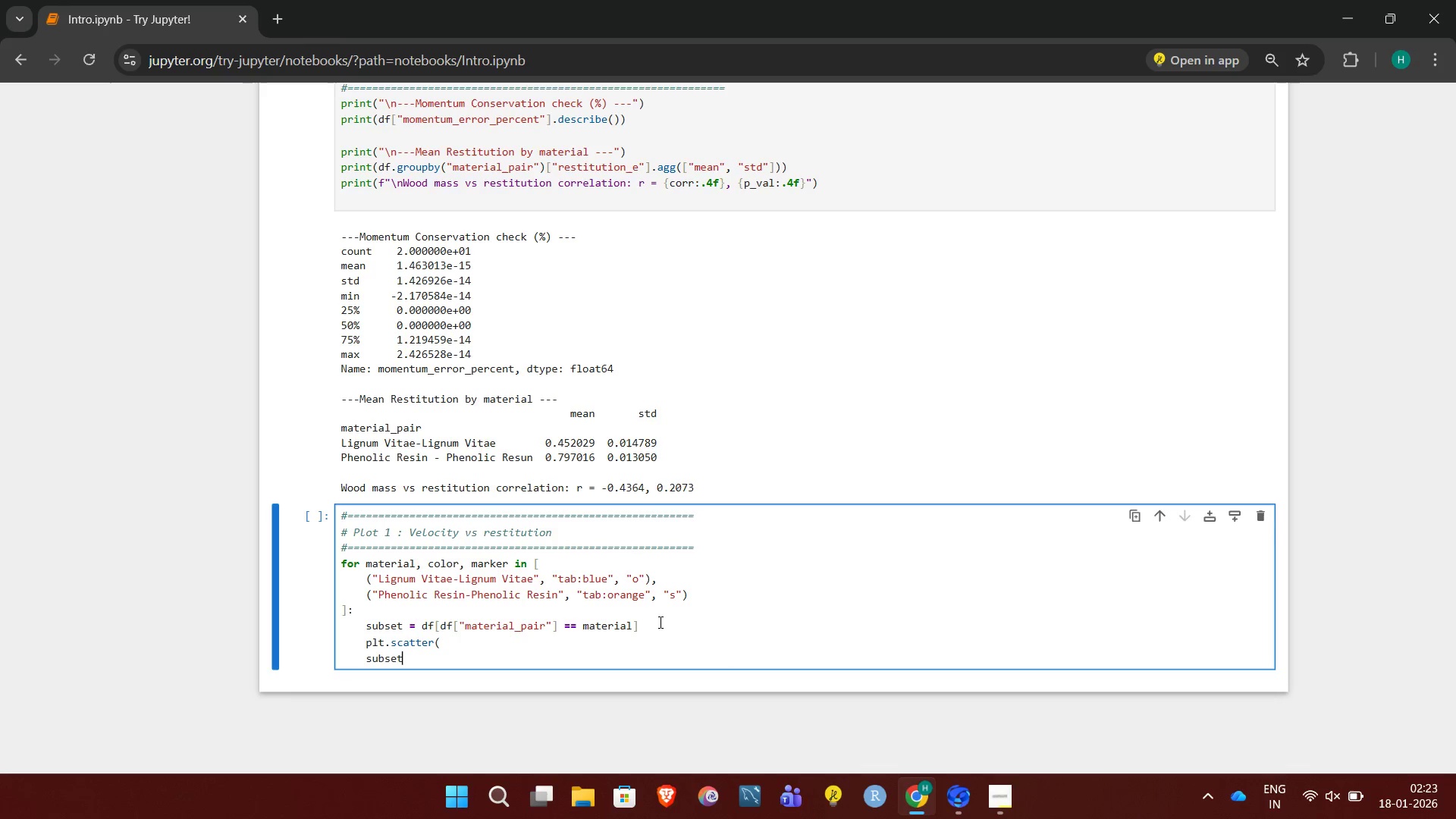 
left_click([364, 661])
 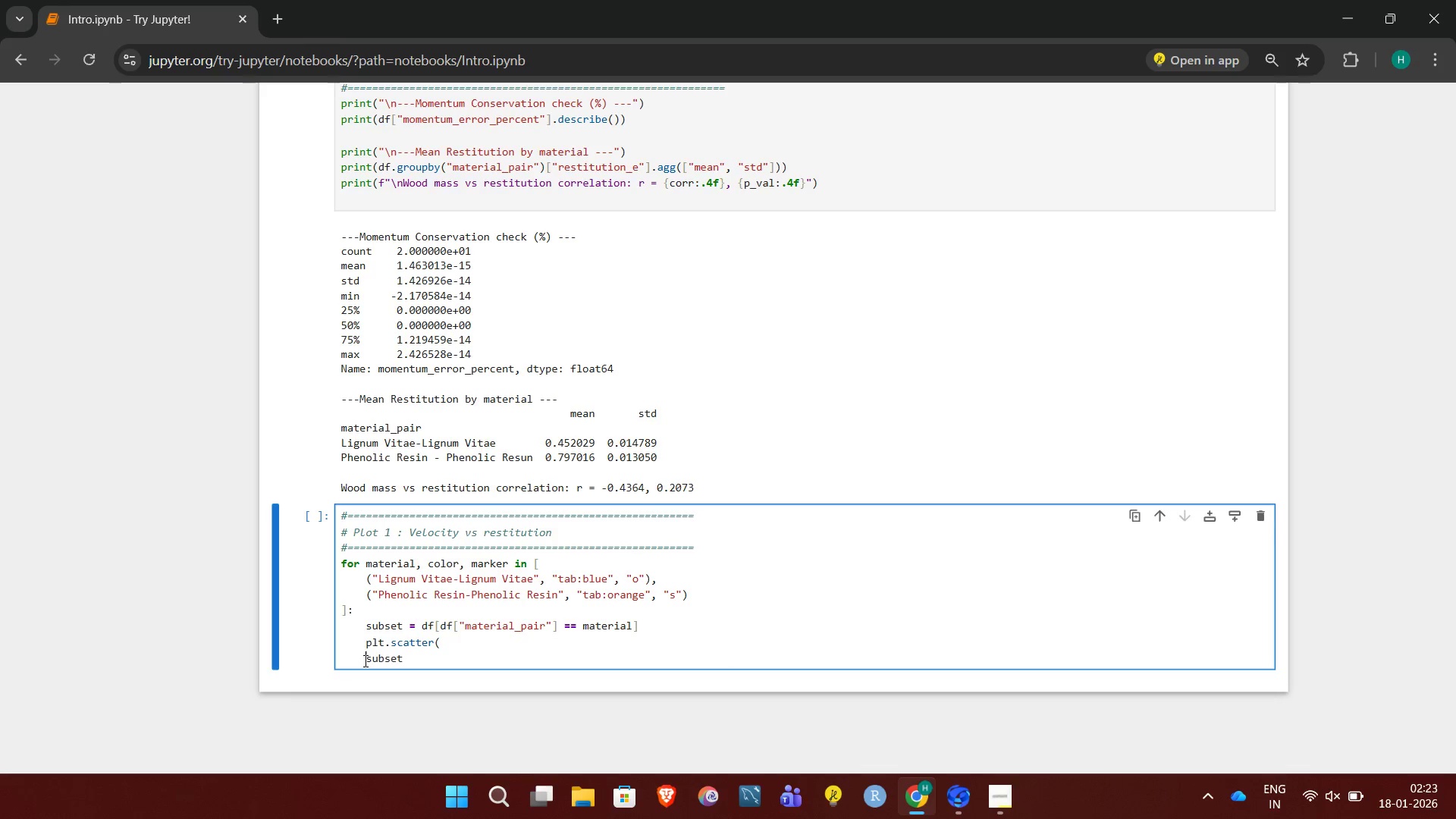 
key(Space)
 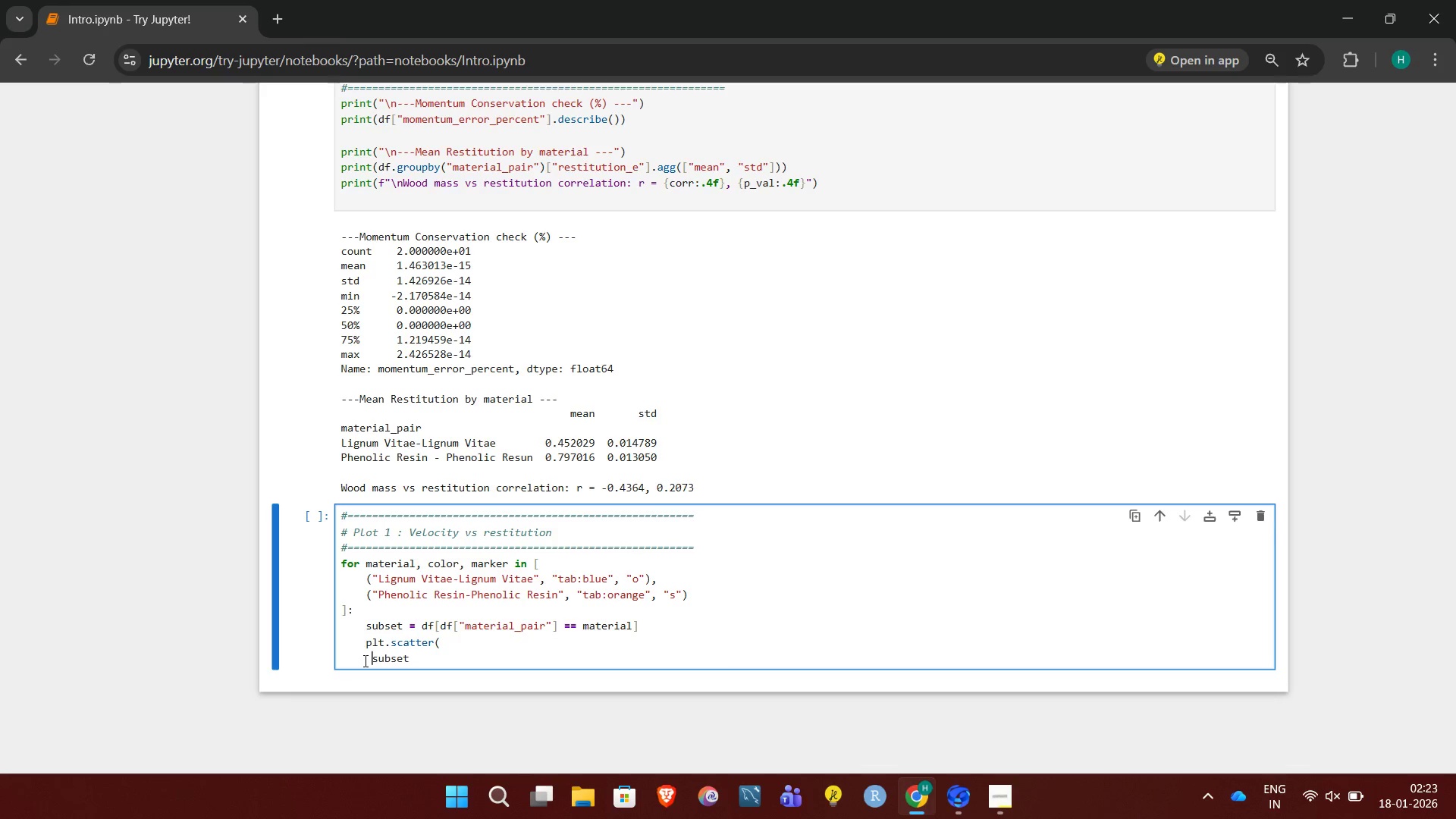 
key(Space)
 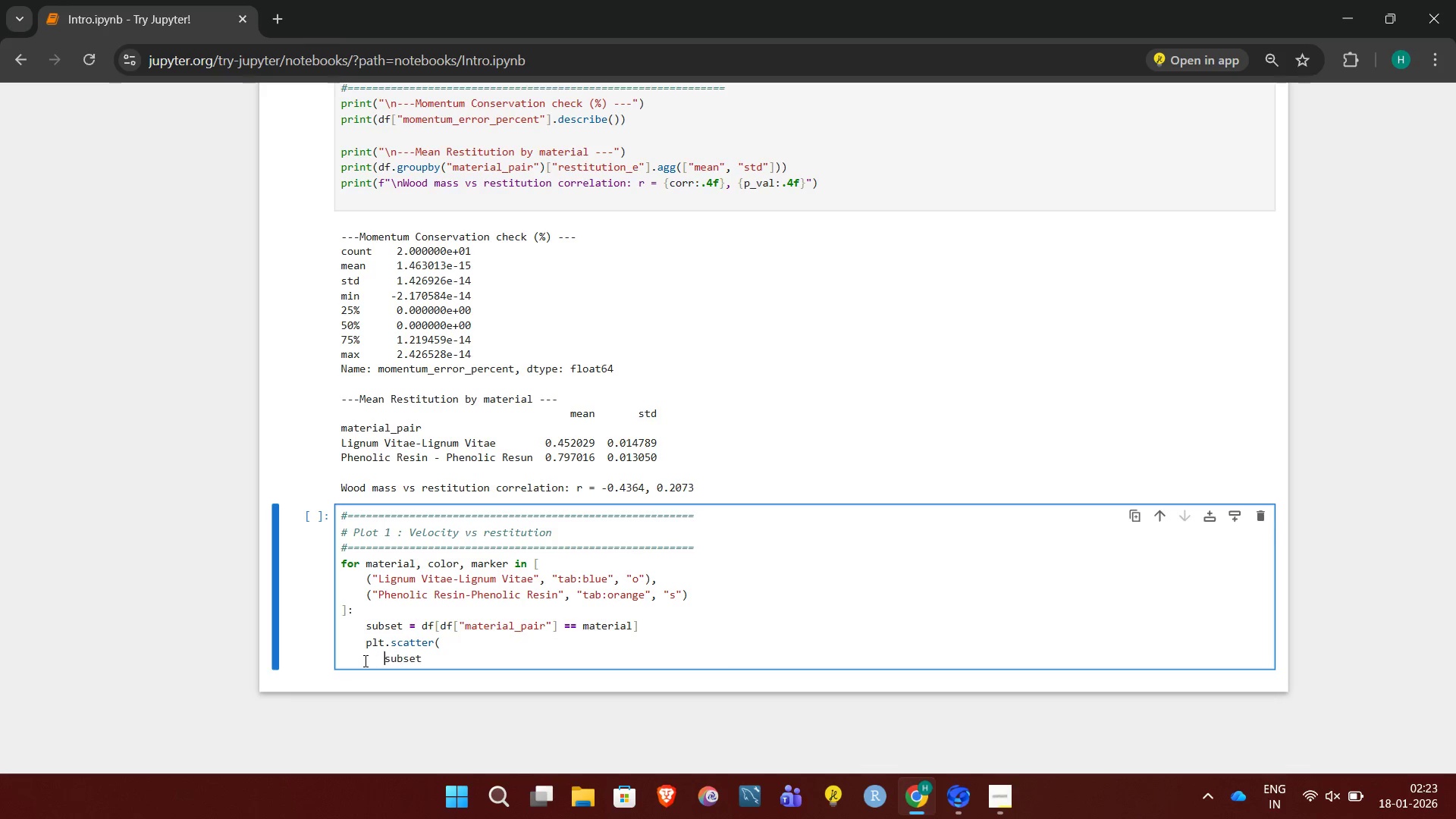 
key(Space)
 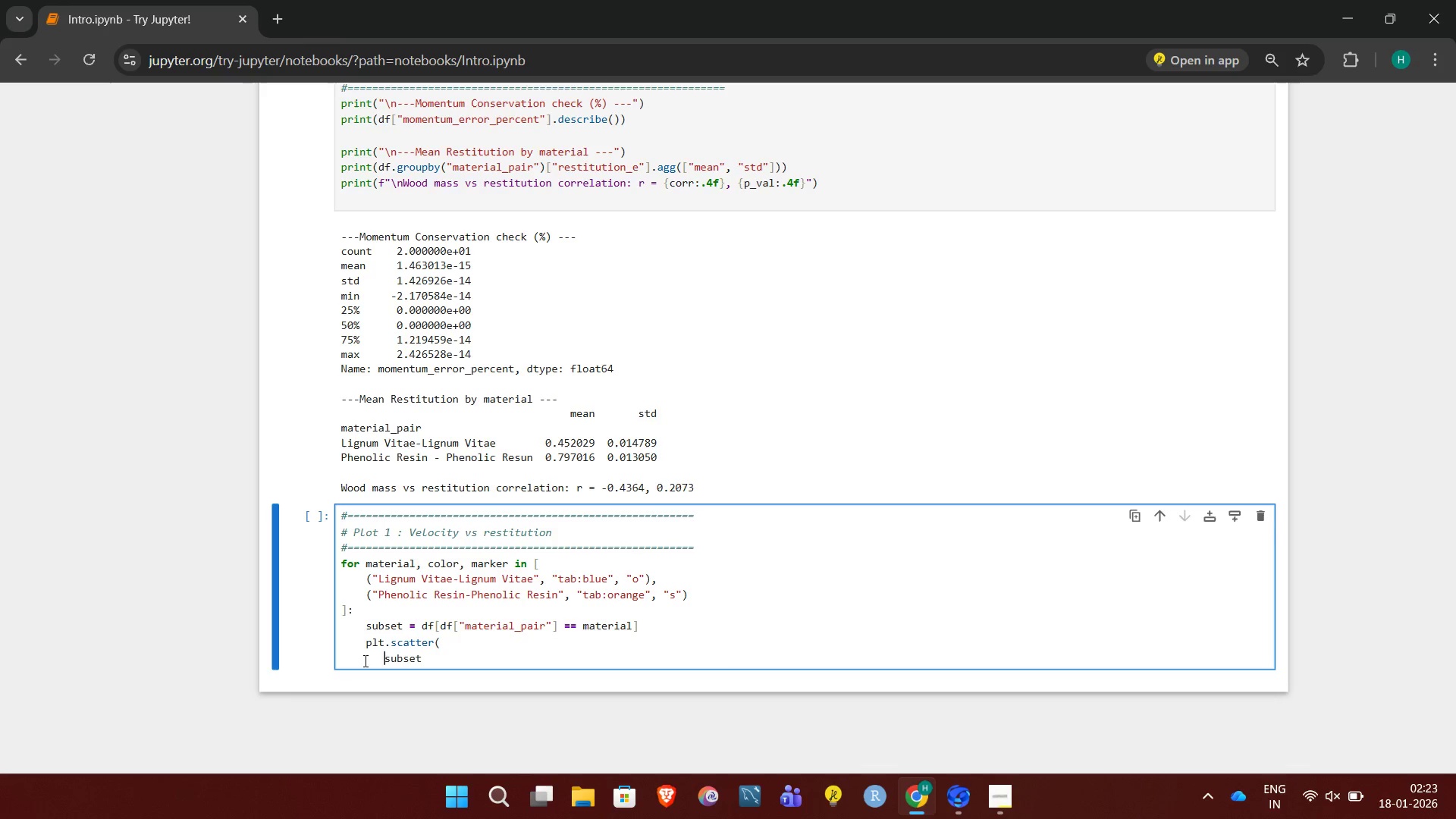 
key(Space)
 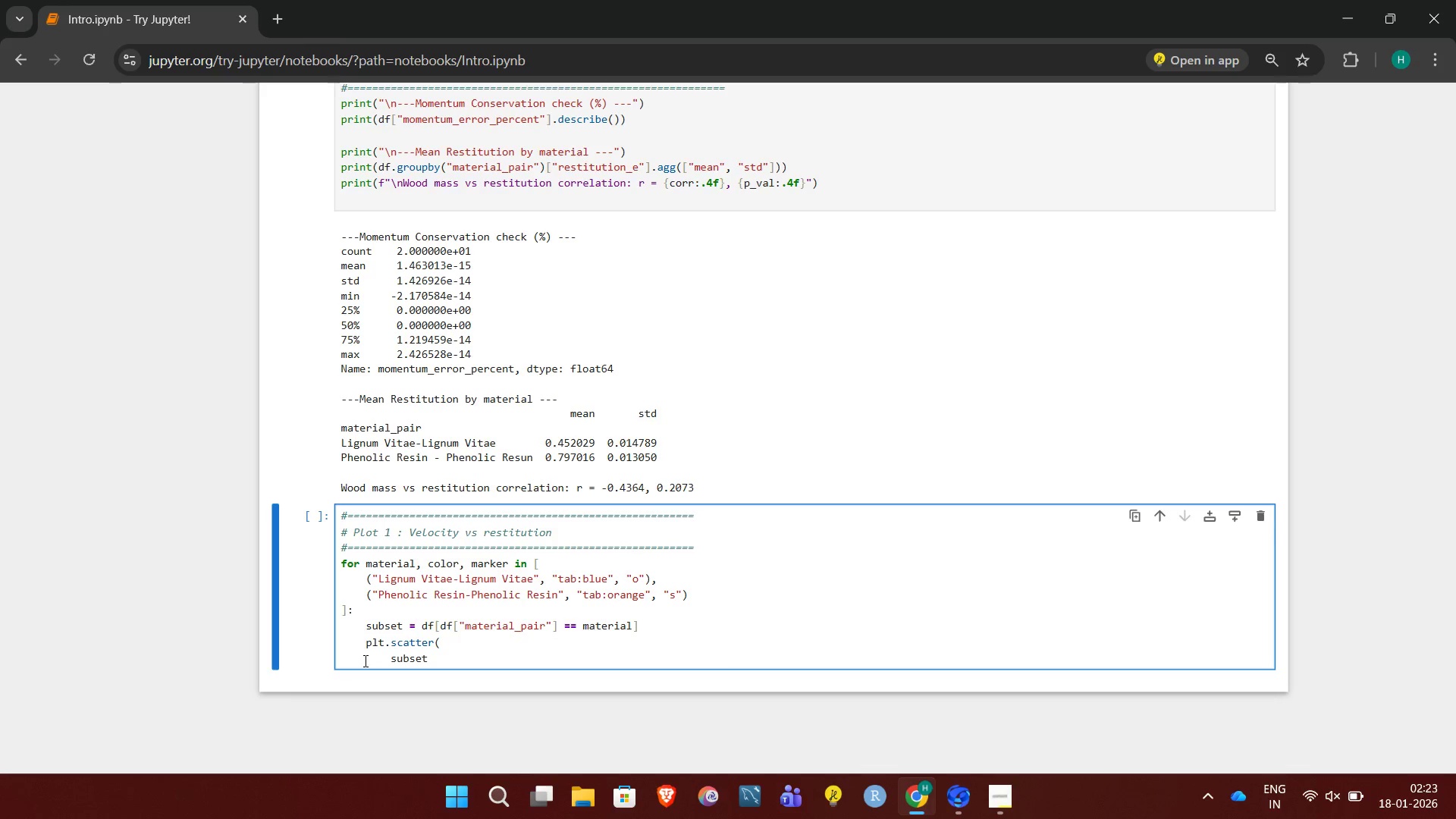 
key(Space)
 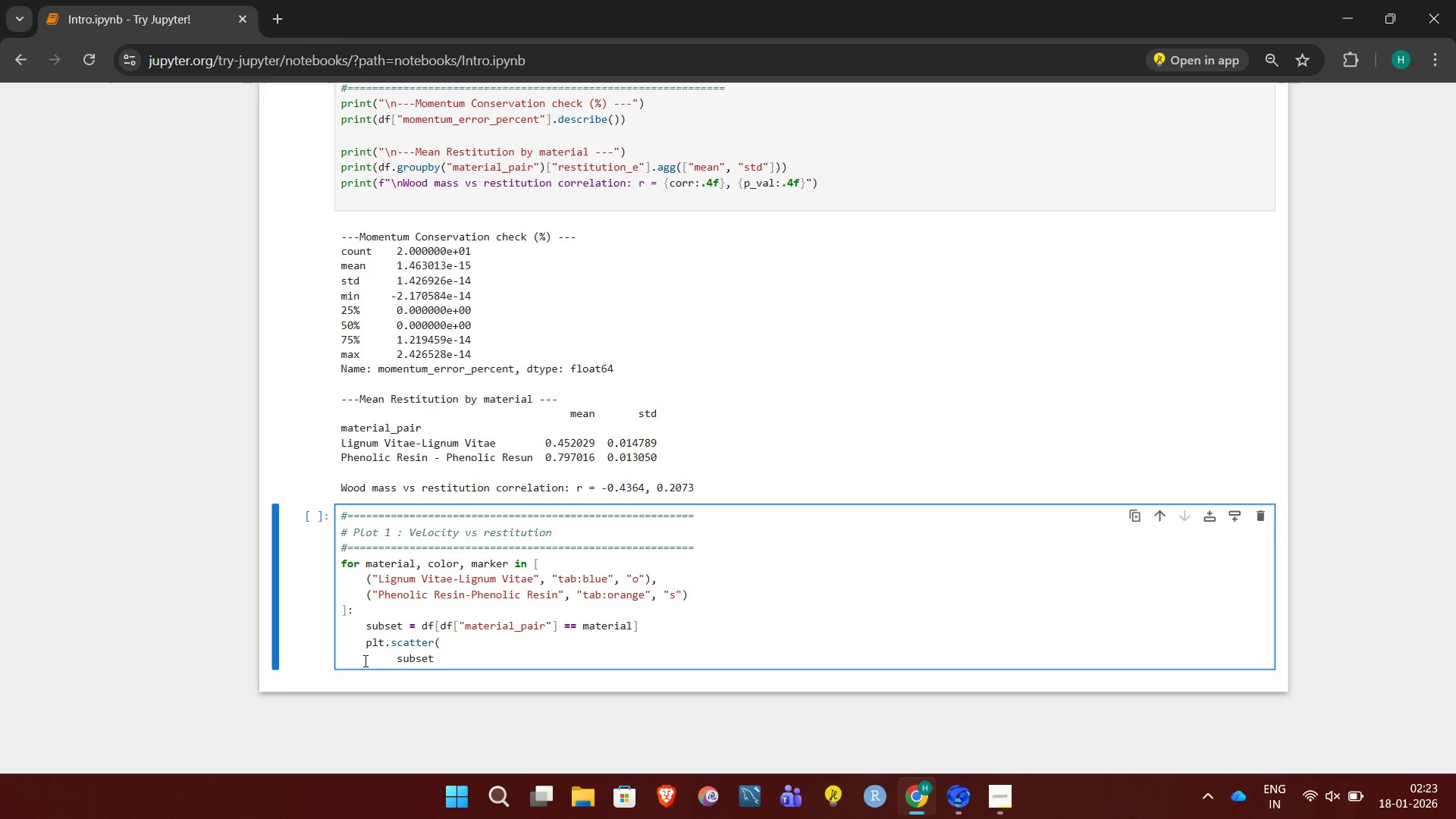 
key(Backspace)
 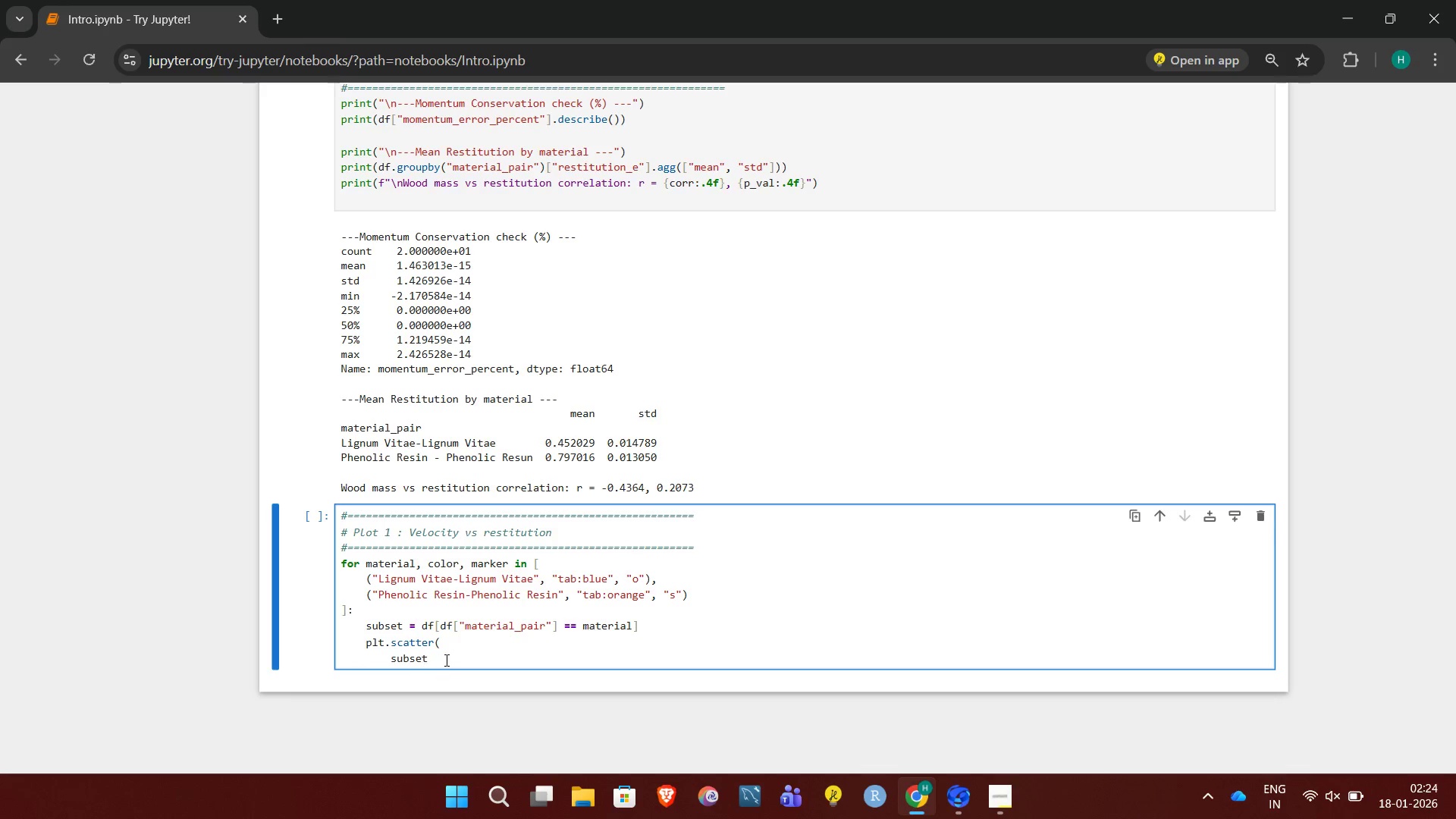 
left_click([450, 659])
 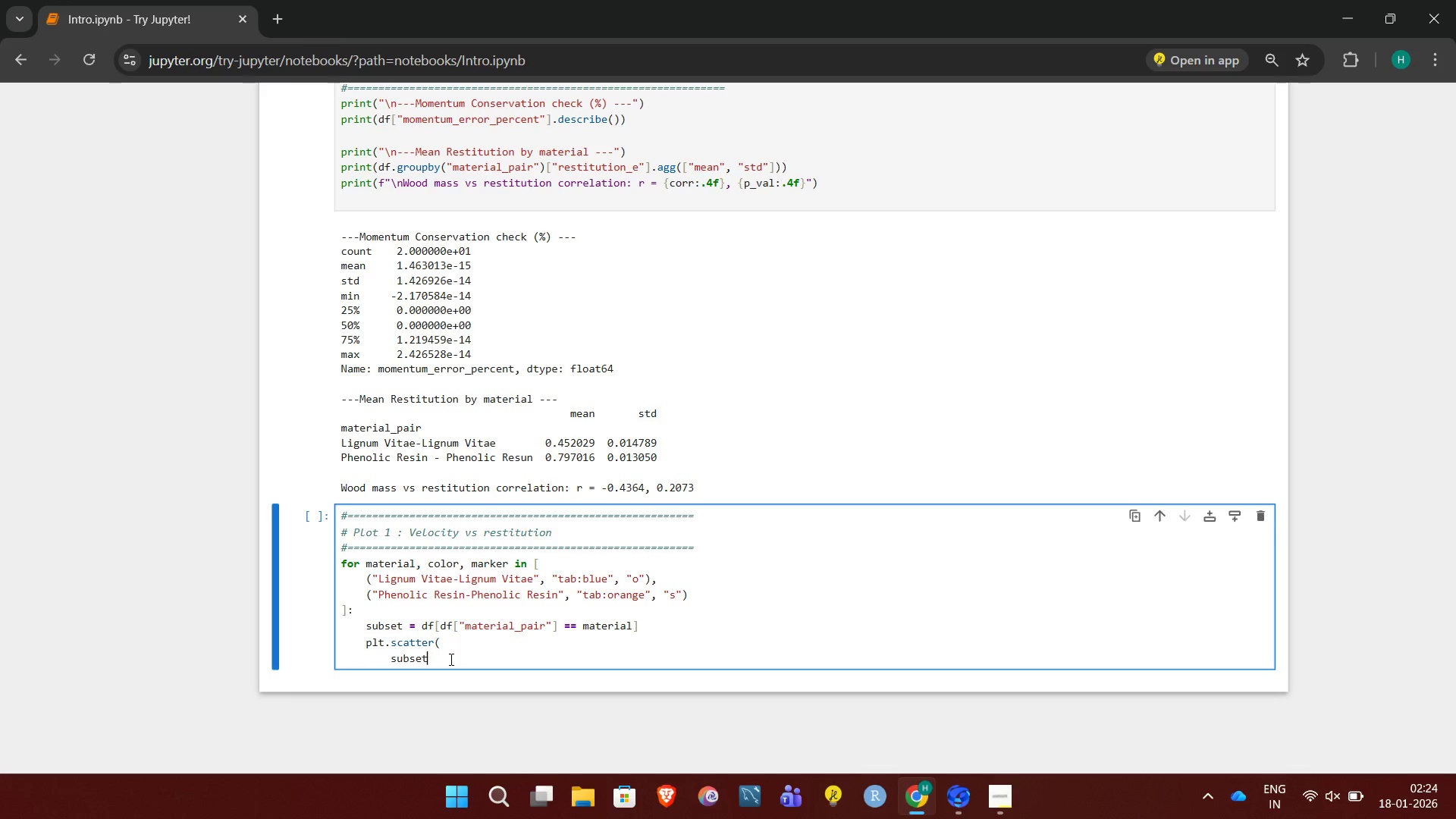 
type(["u1_Ms"],)
 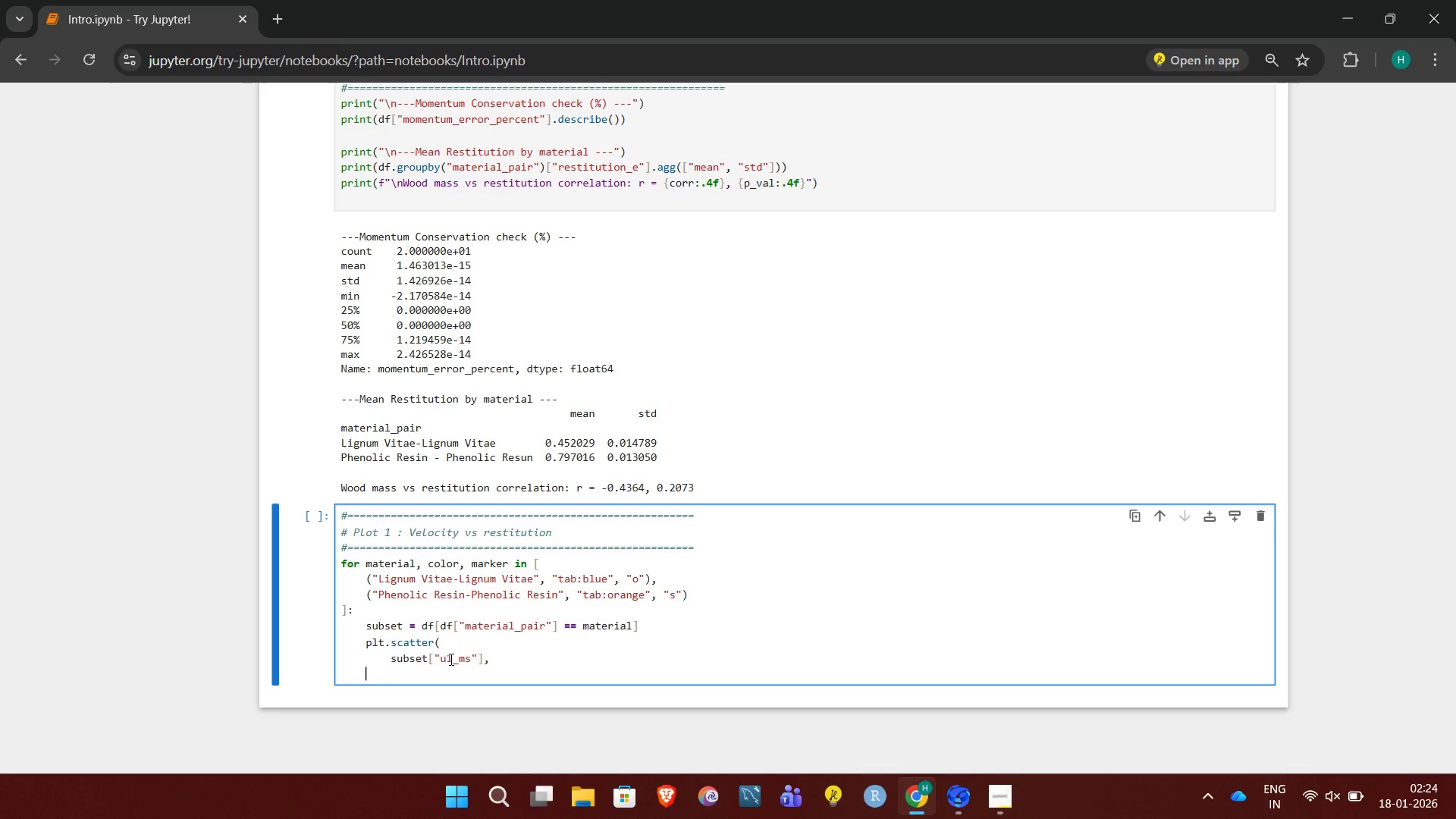 
 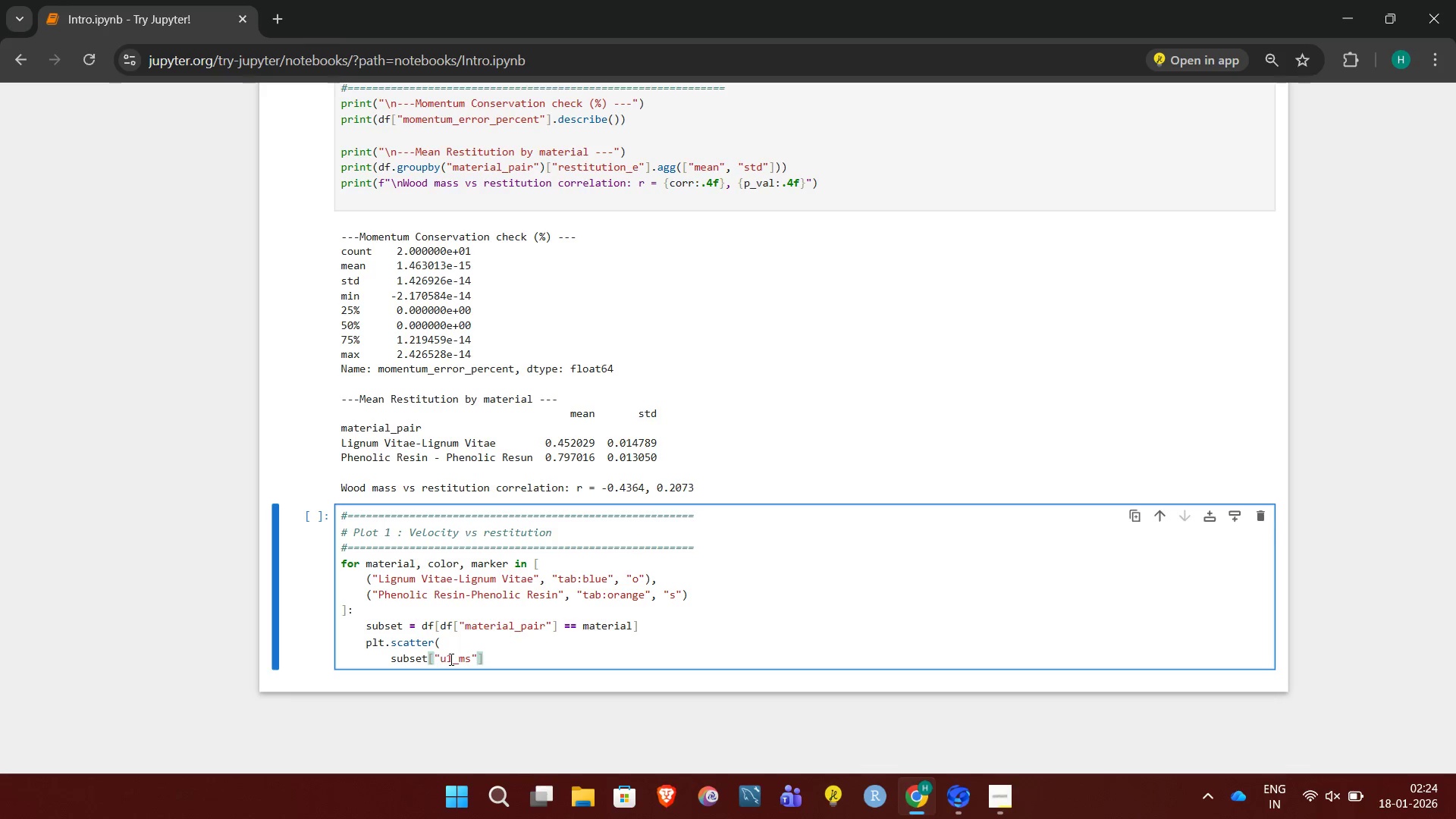 
key(Enter)
 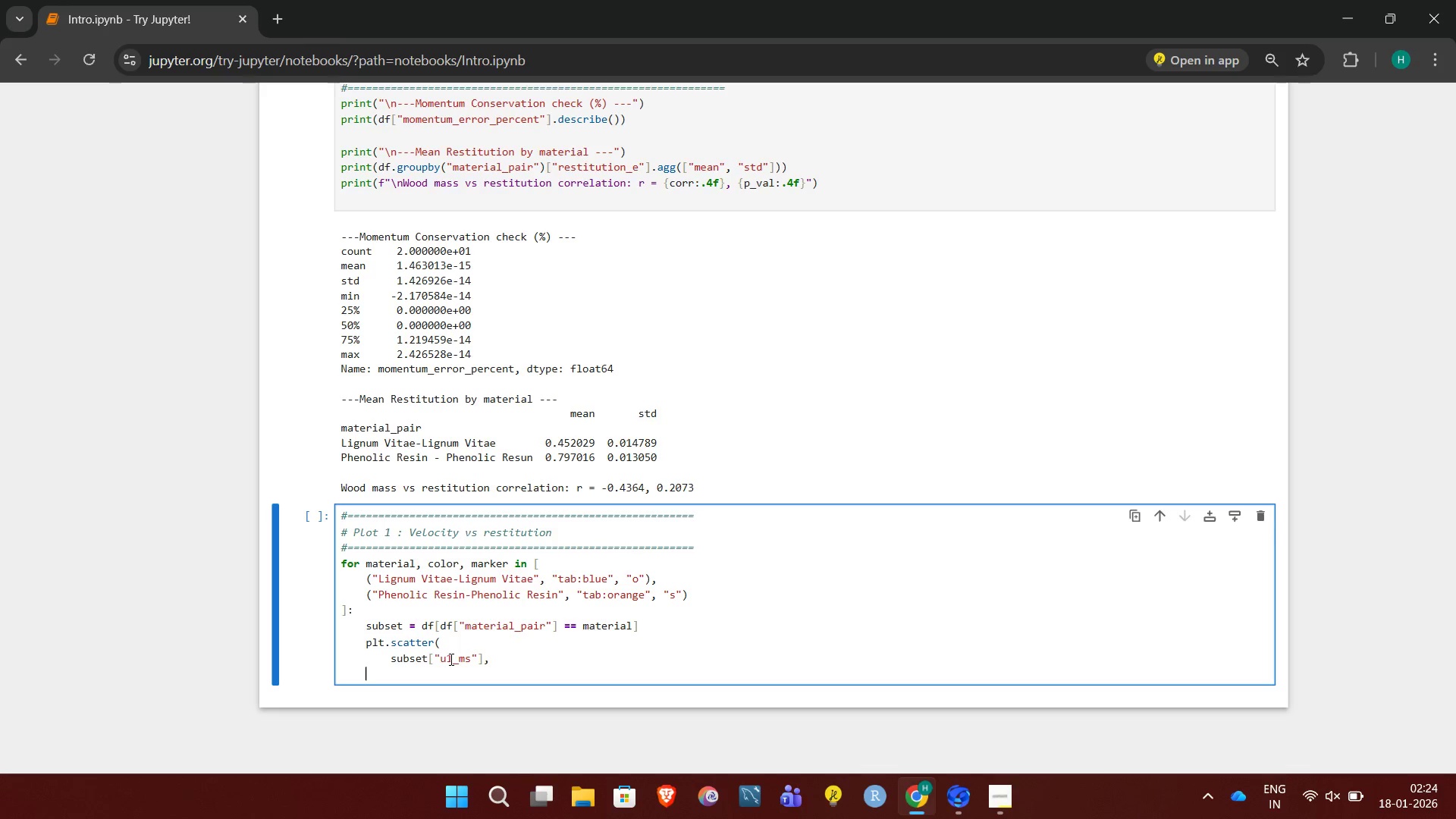 
hold_key(key=Space, duration=0.61)
 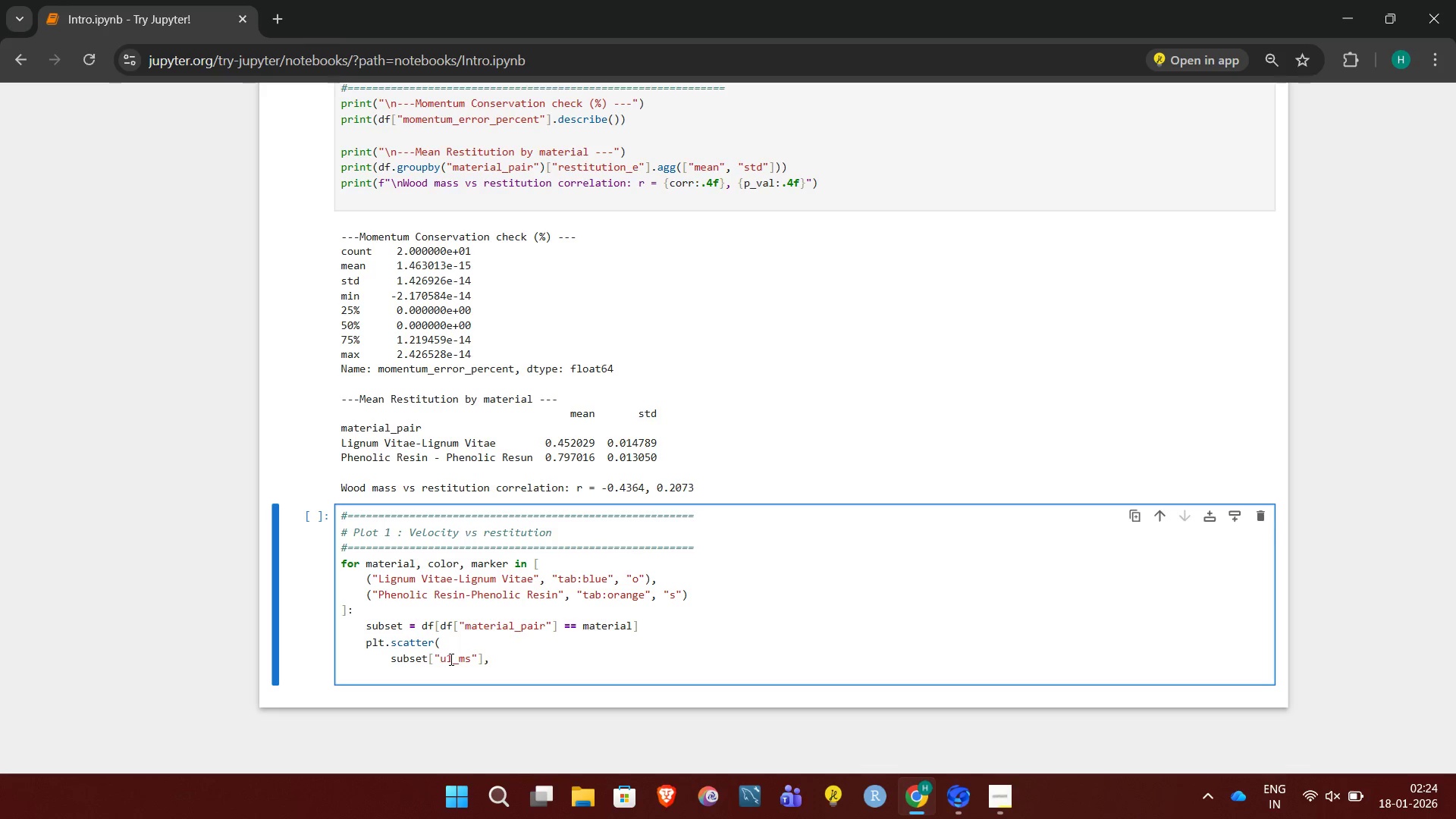 
key(Backspace)
type(subset['restitution_e"],)
 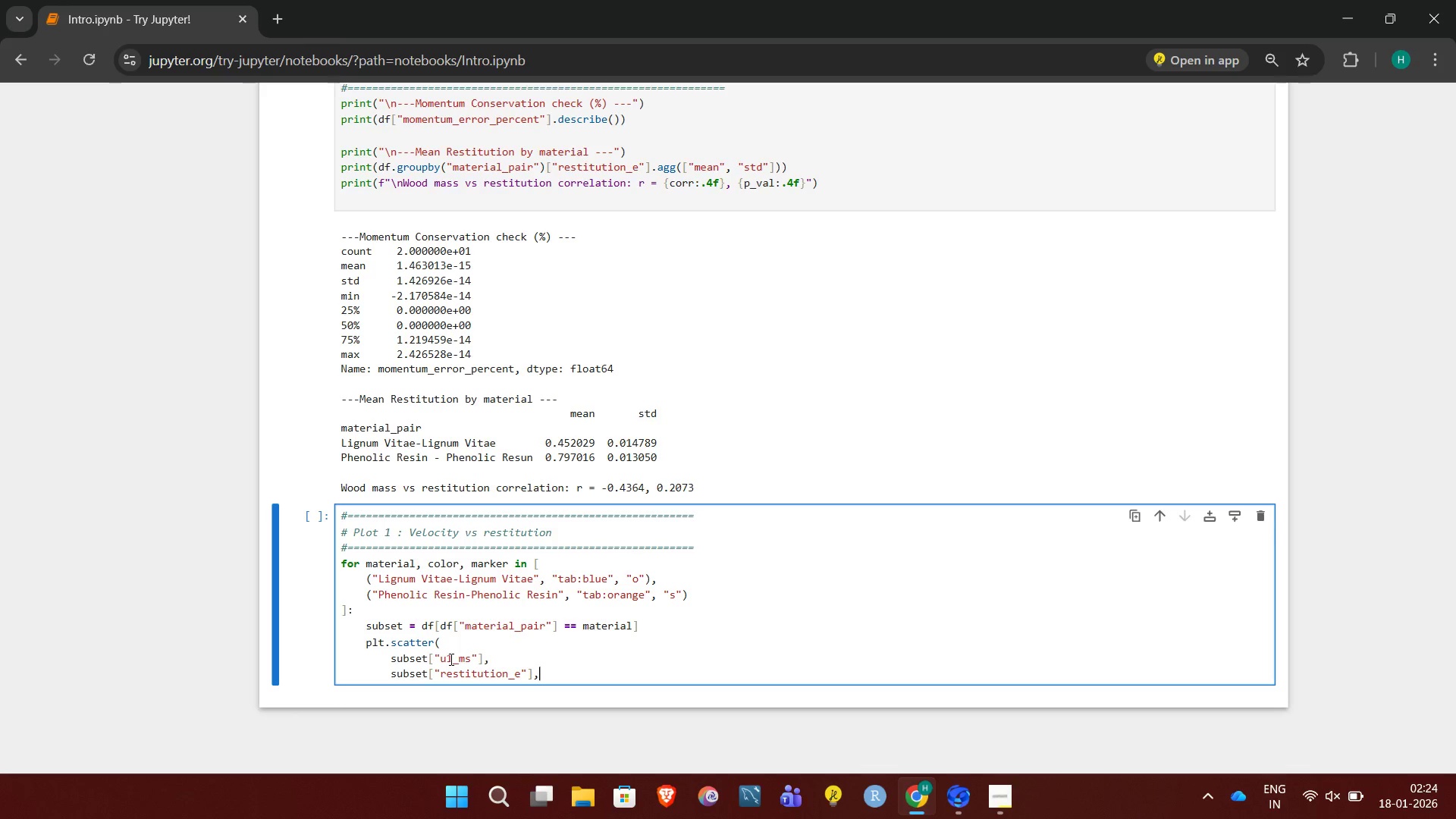 
key(Enter)
 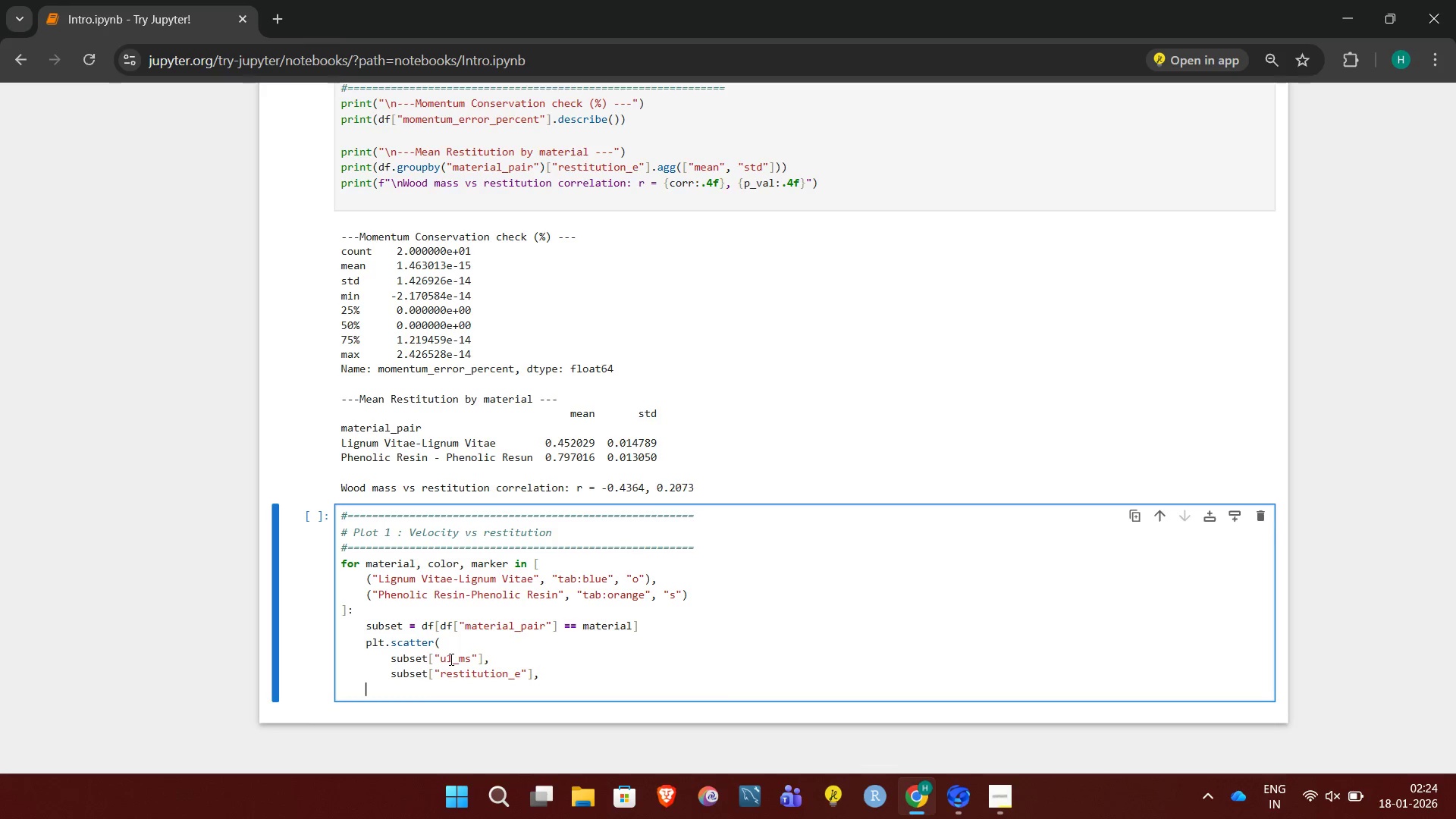 
hold_key(key=Space, duration=0.53)
 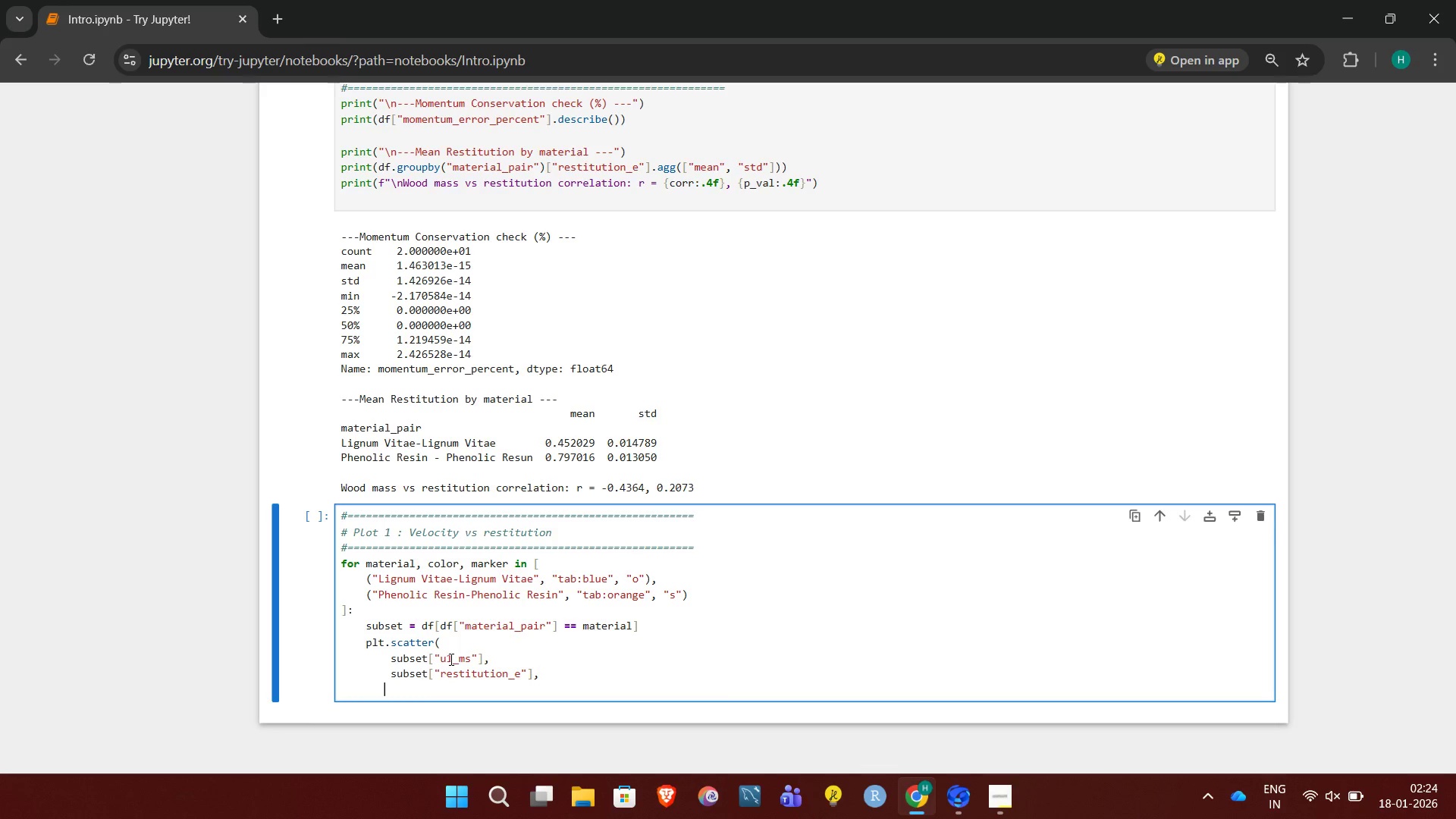 
type(  label = material,)
 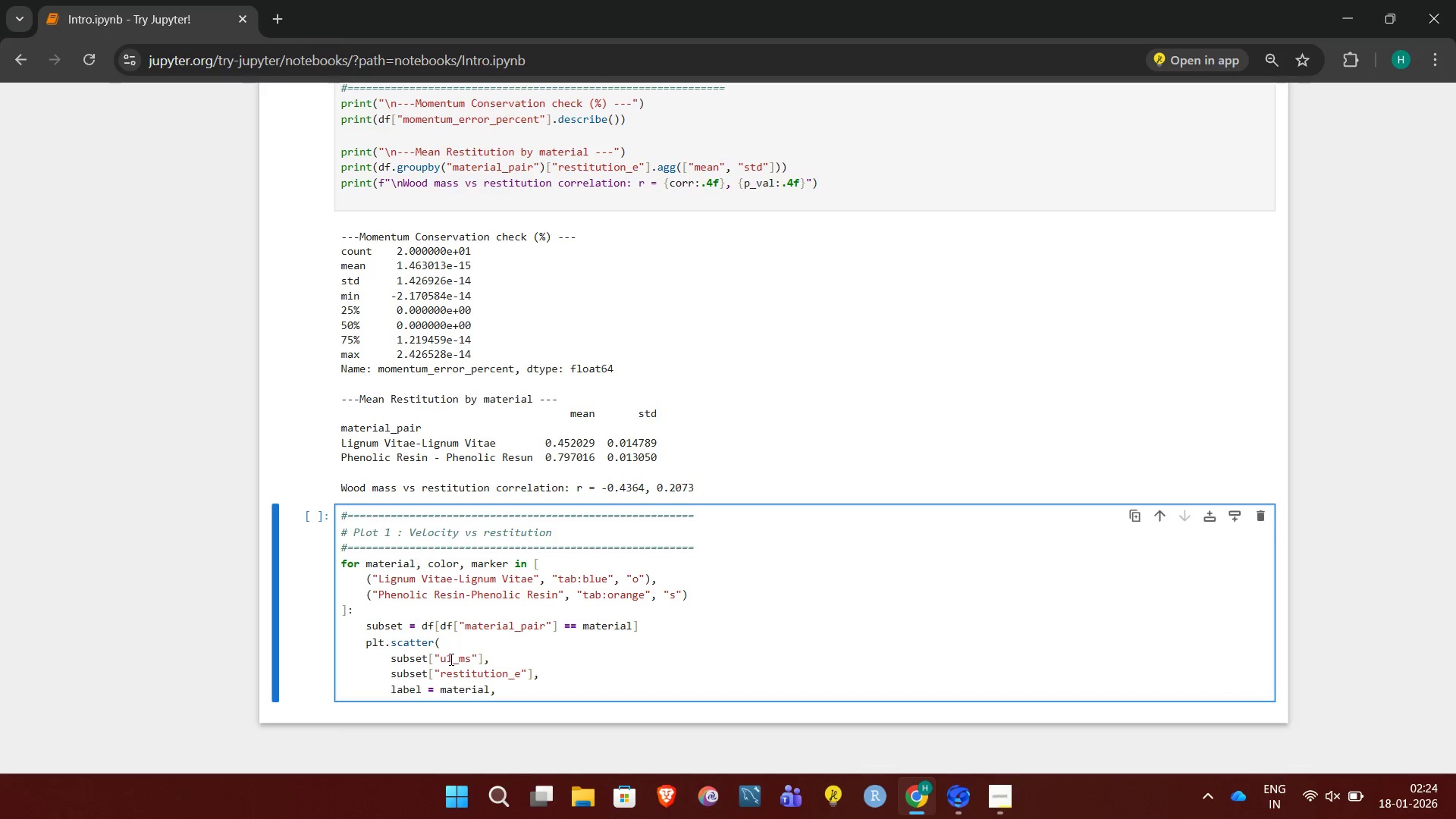 
key(Enter)
 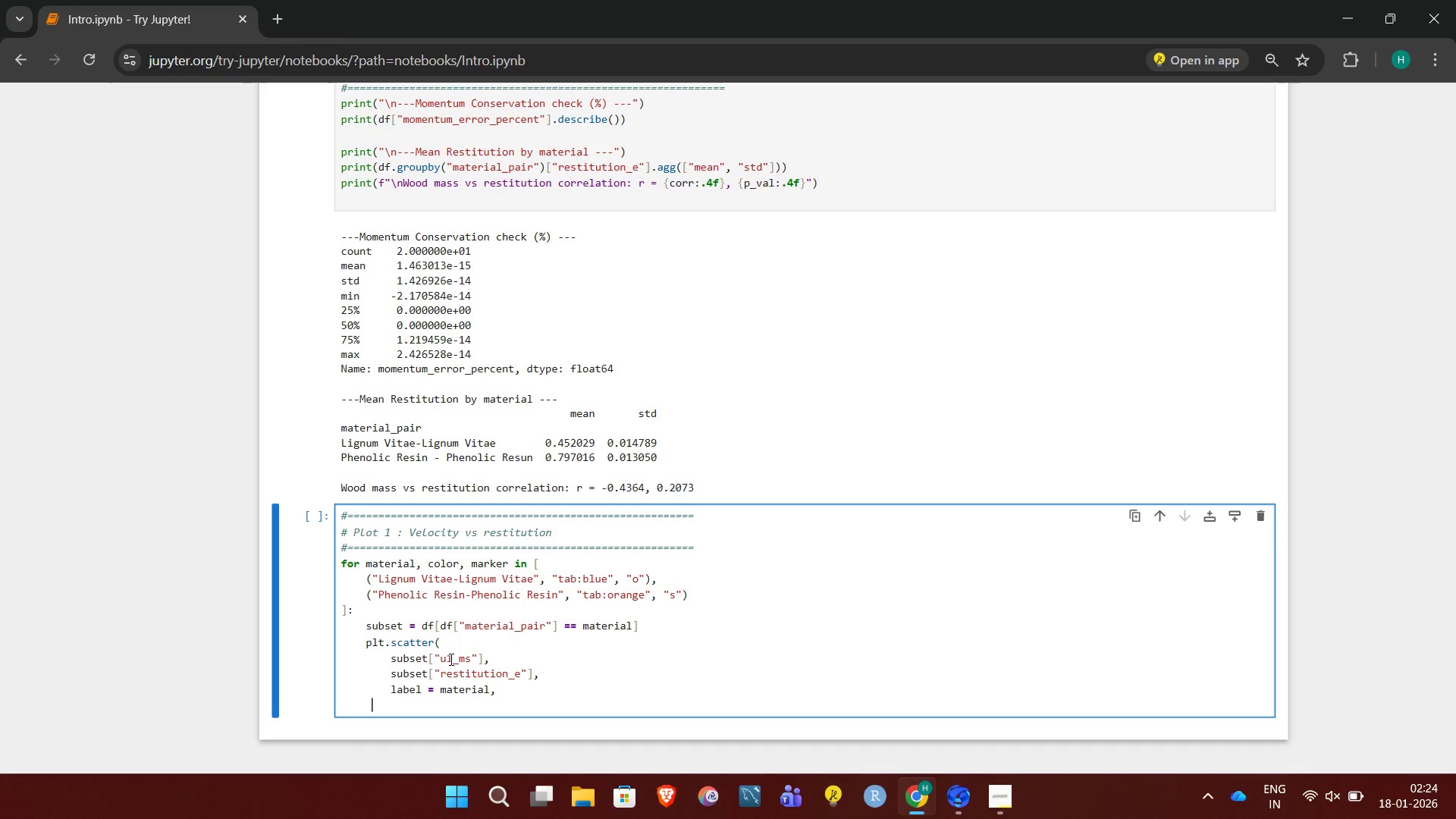 
type(    color = color,)
 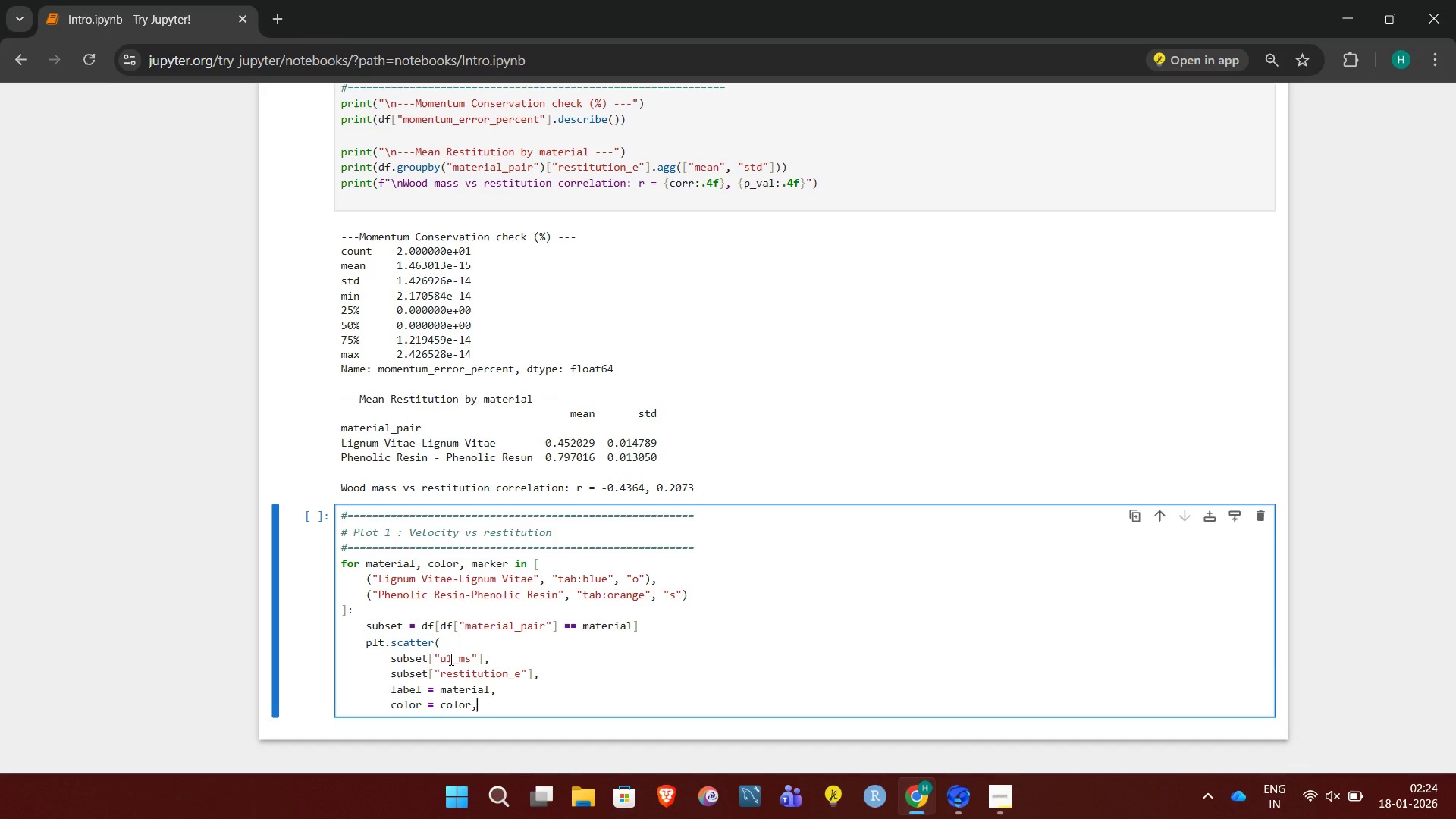 
key(Enter)
 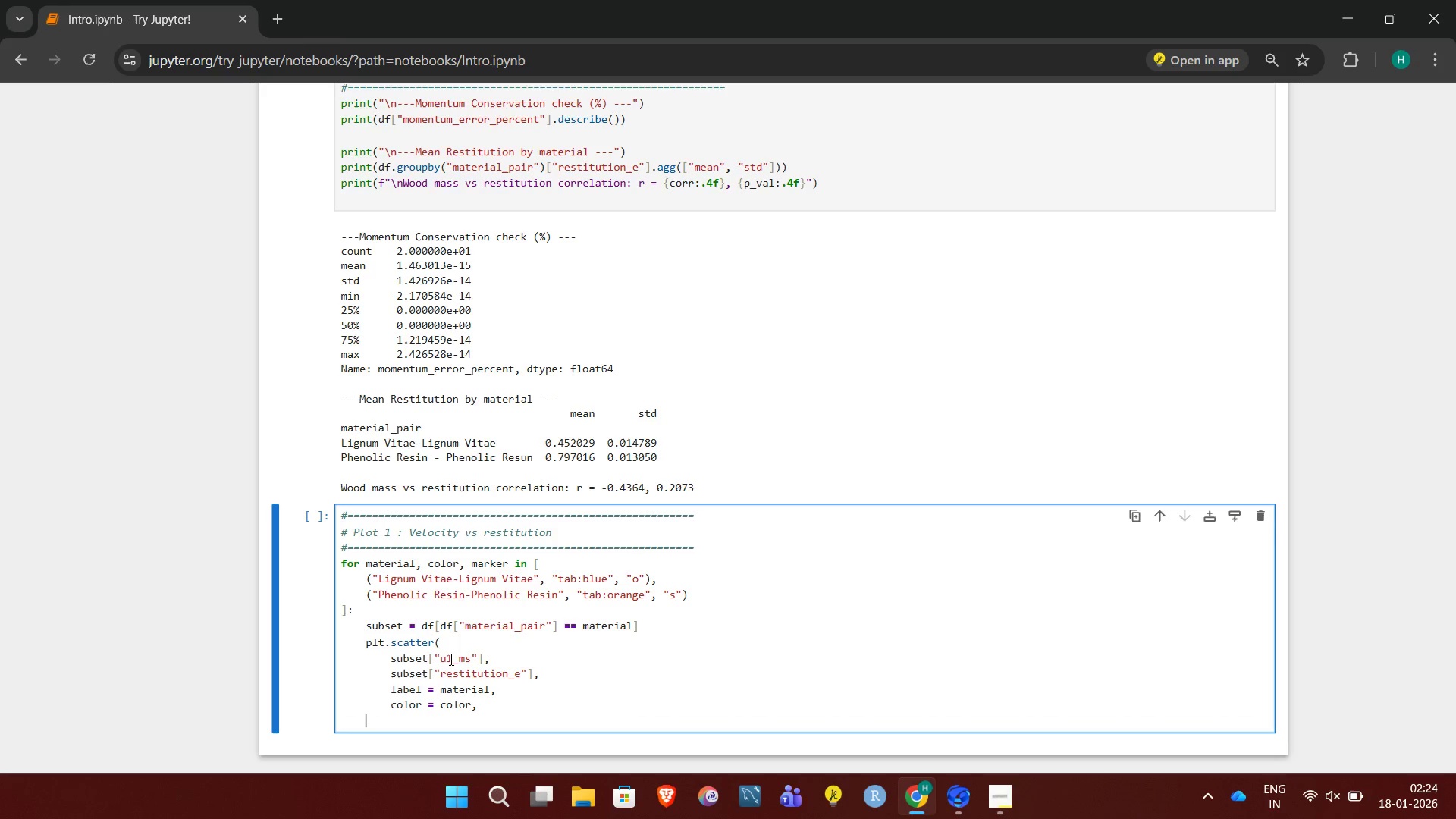 
hold_key(key=Space, duration=0.58)
 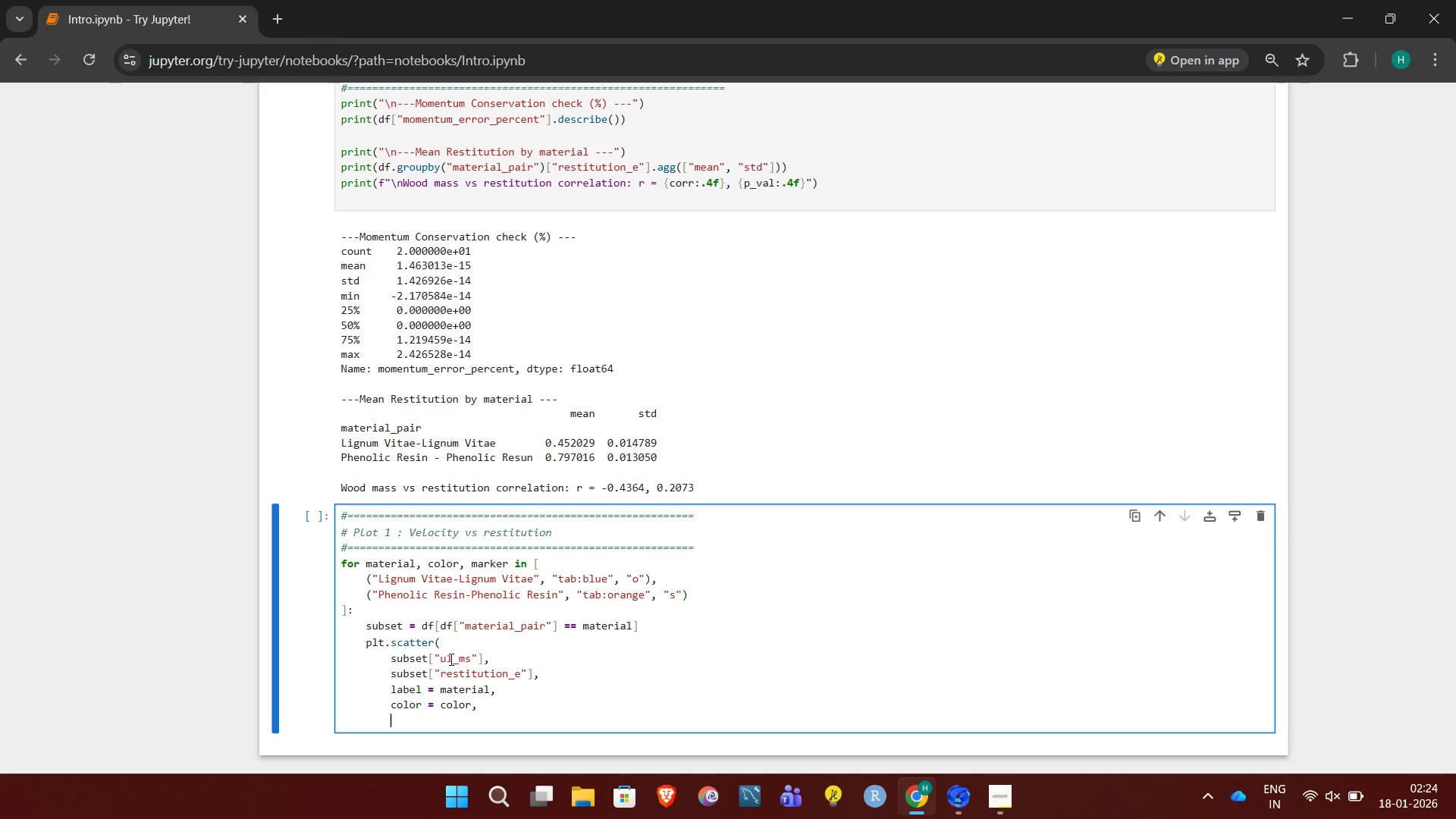 
type(marker = marker)
 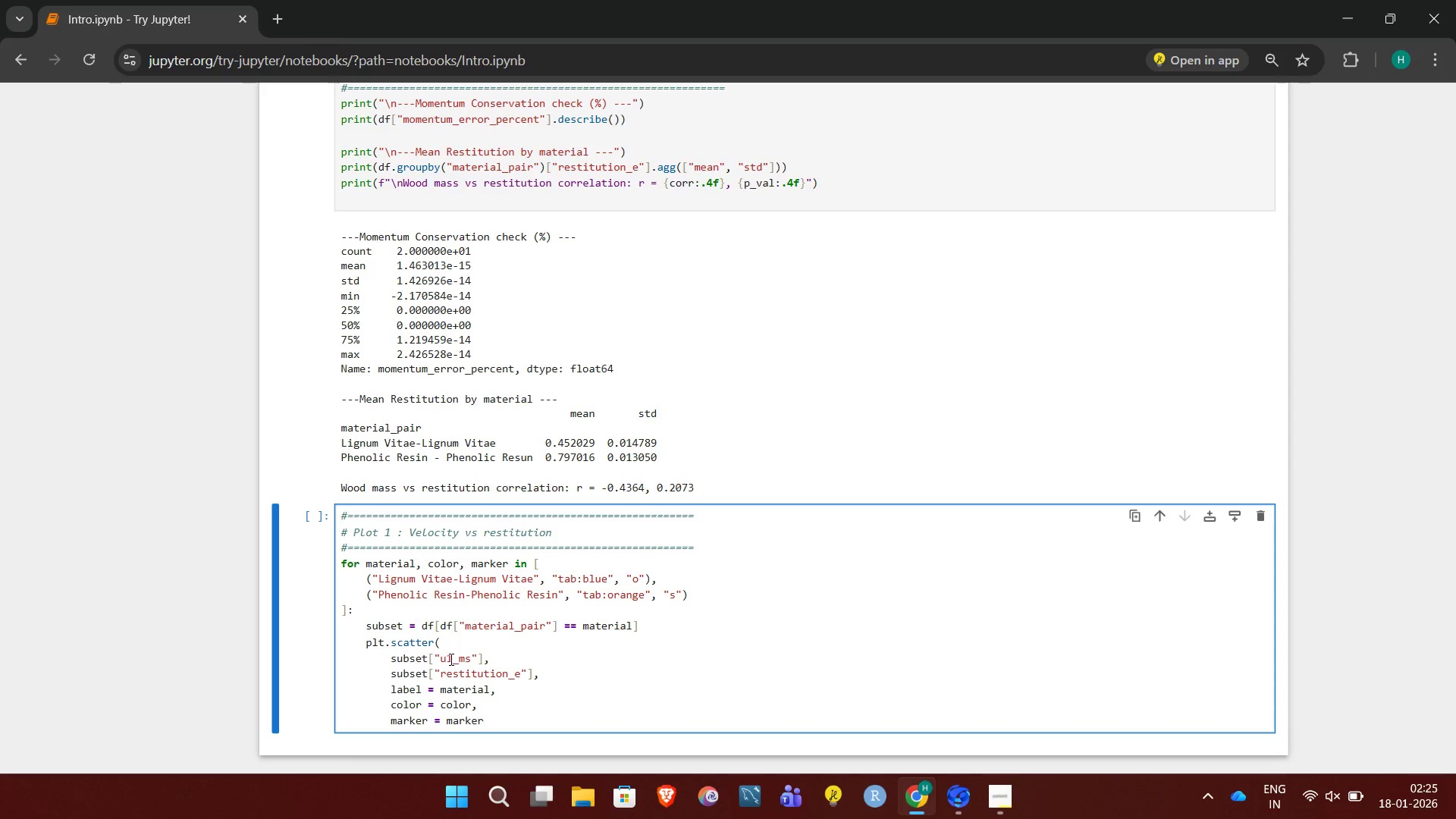 
key(Enter)
 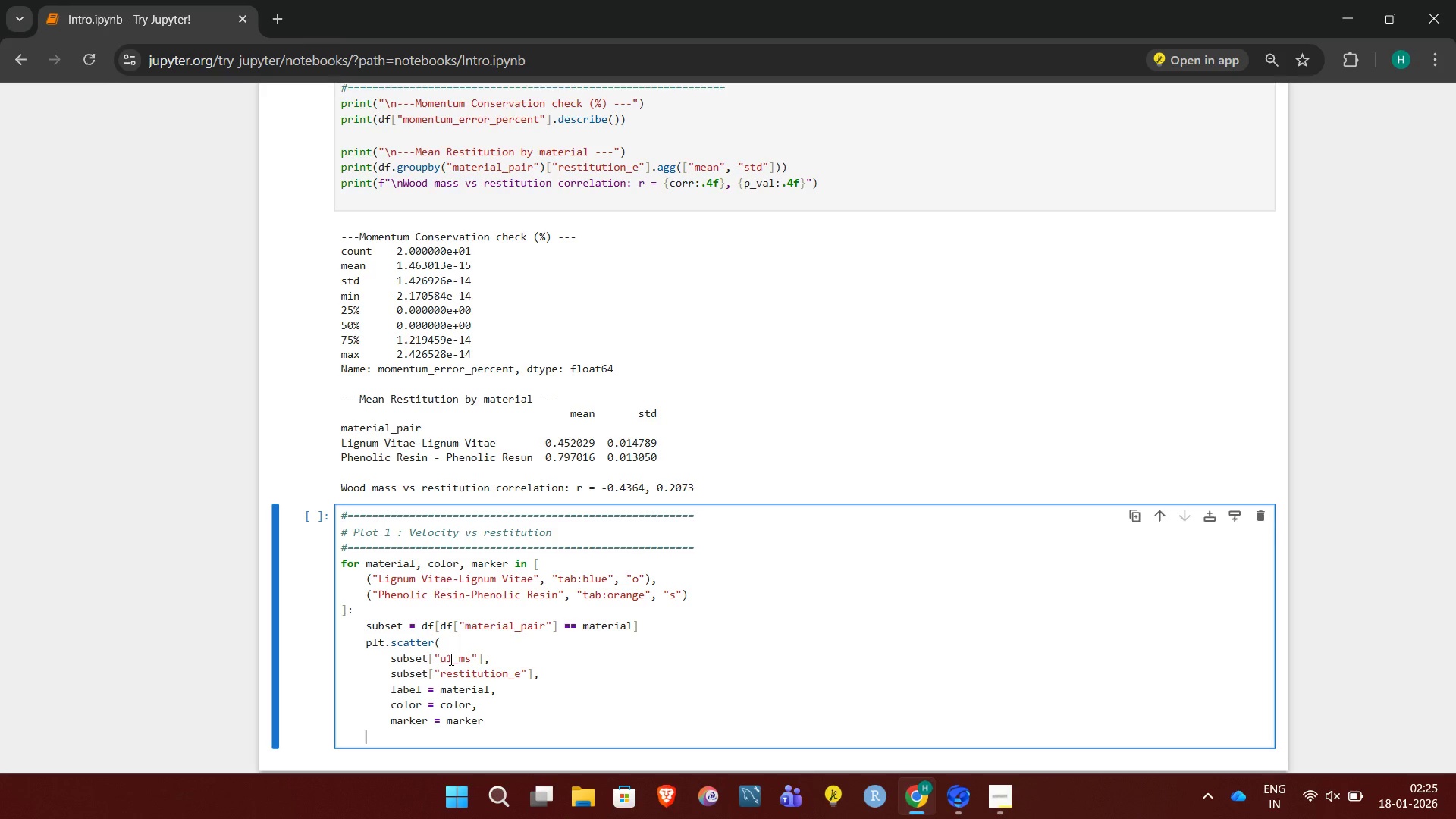 
key(Shift+0)
 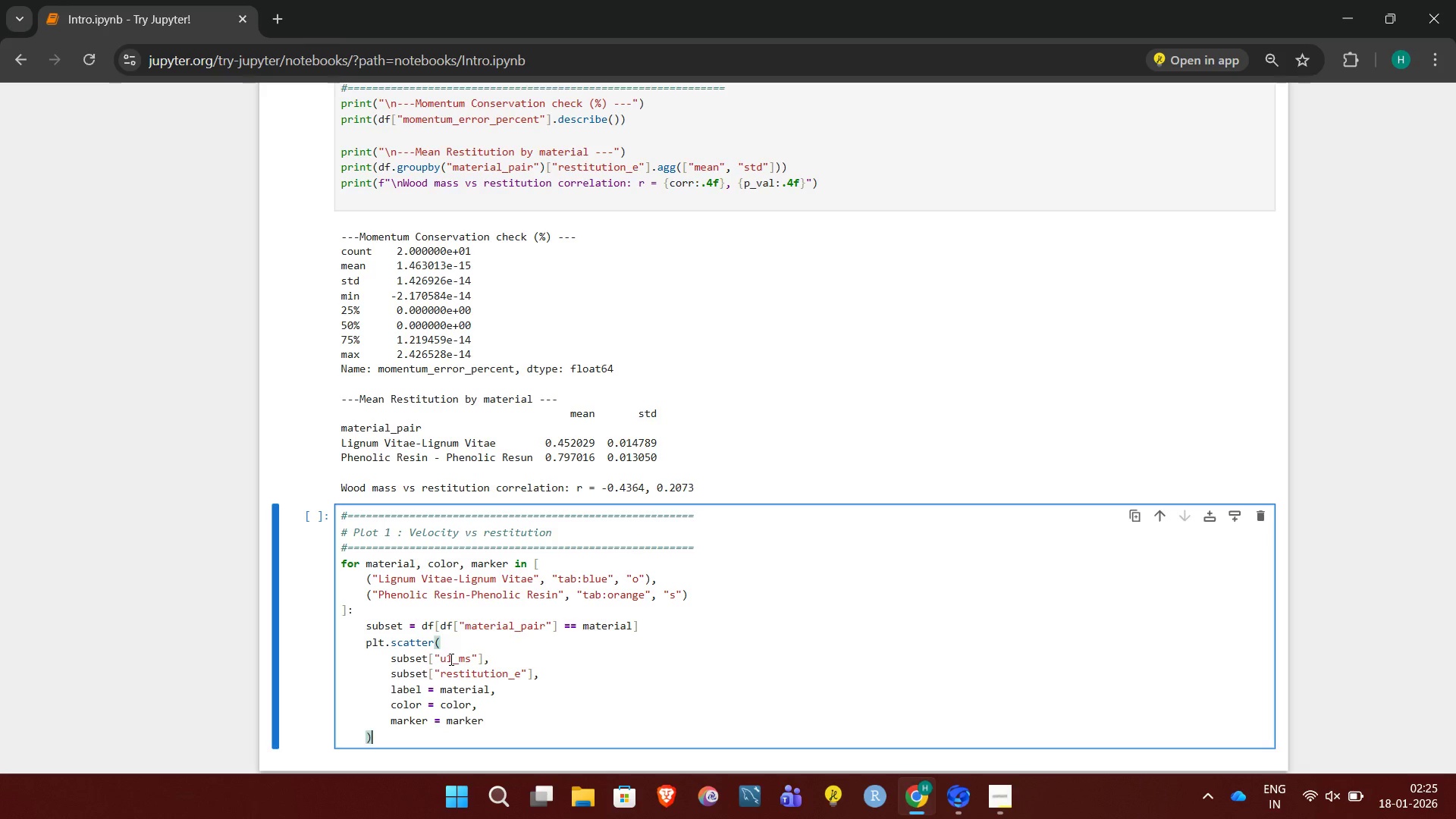 
key(Enter)
 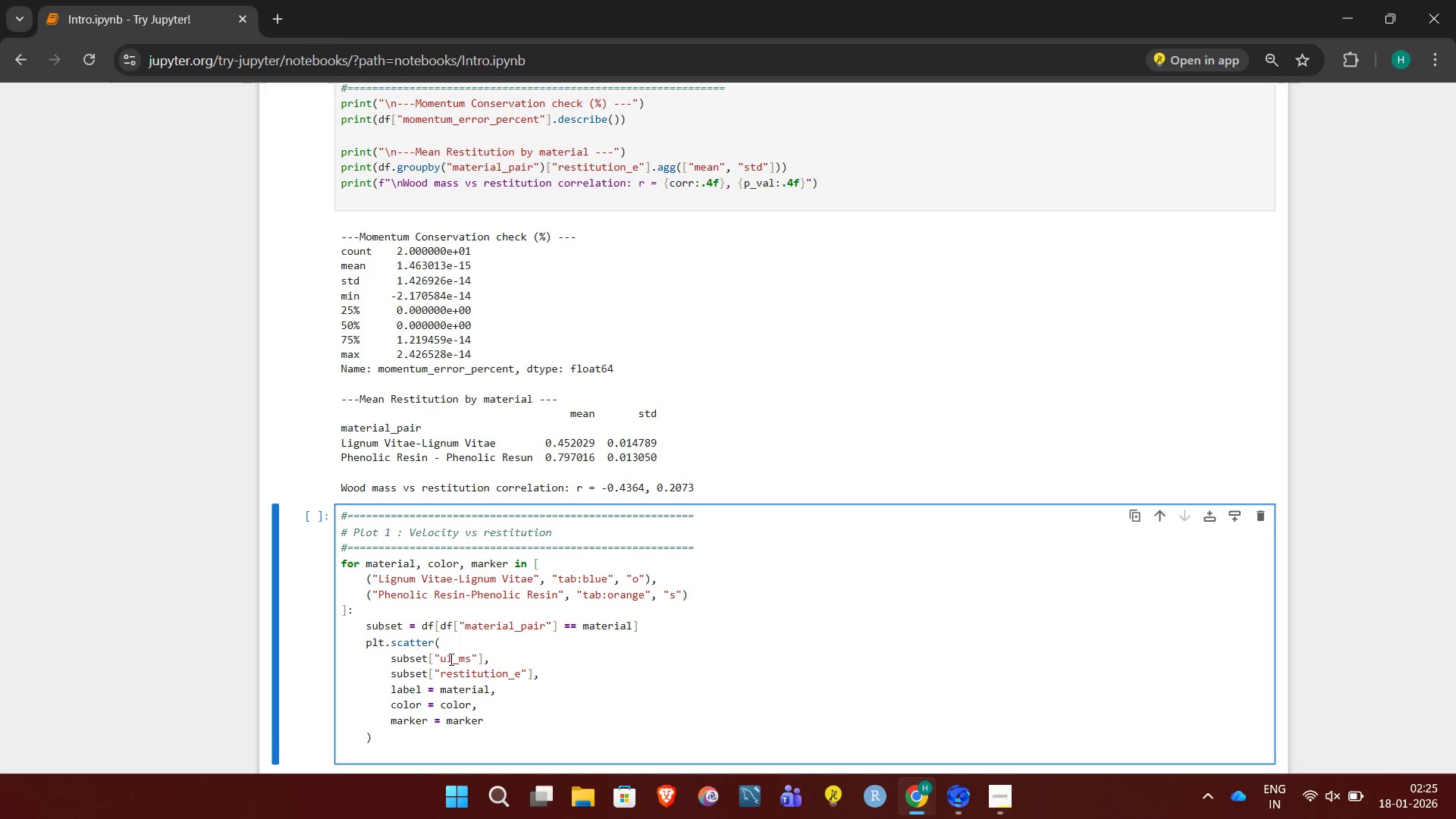 
key(Control+Enter)
 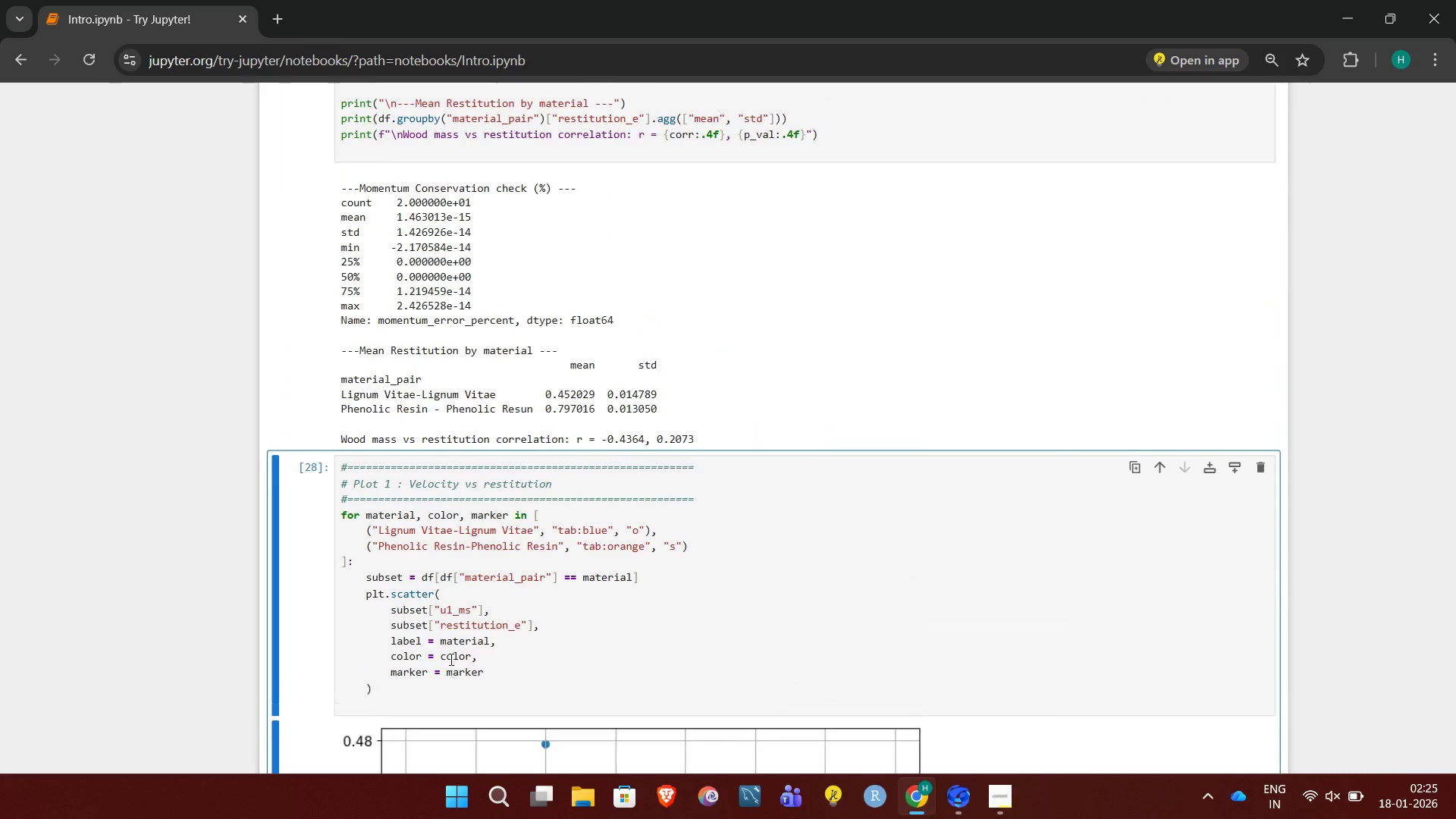 
wait(5.12)
 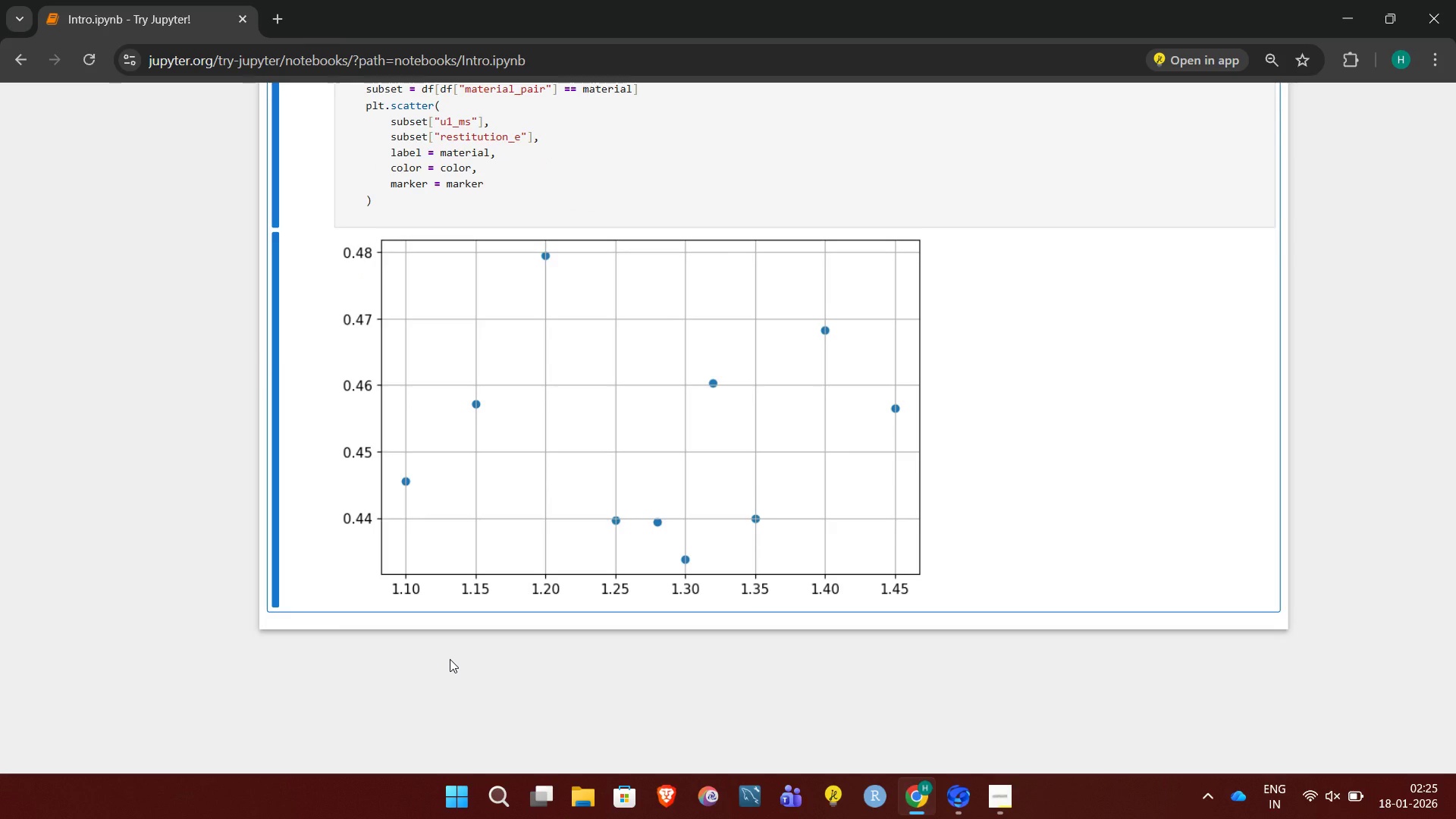 
left_click([413, 651])
 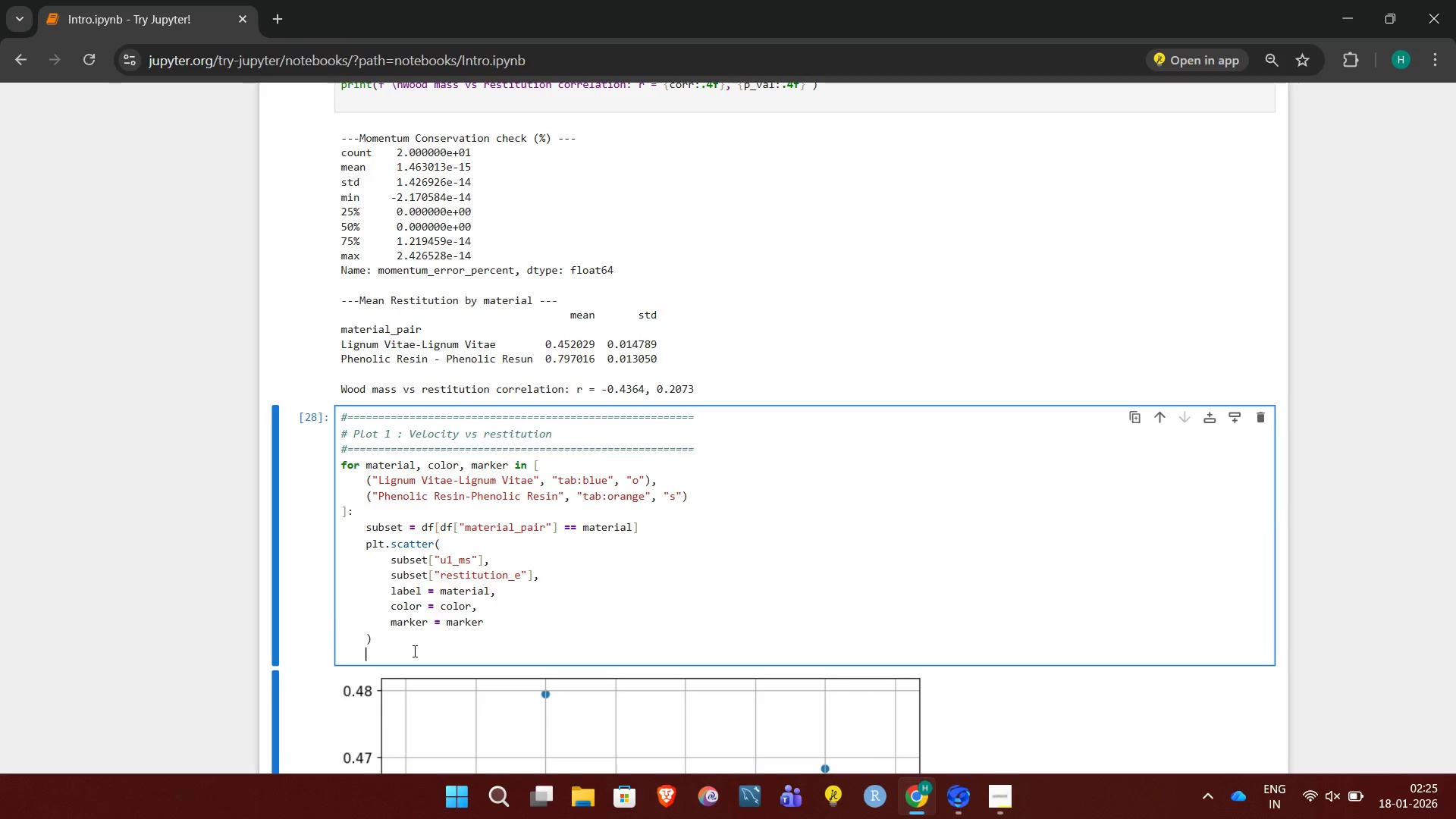 
key(Enter)
 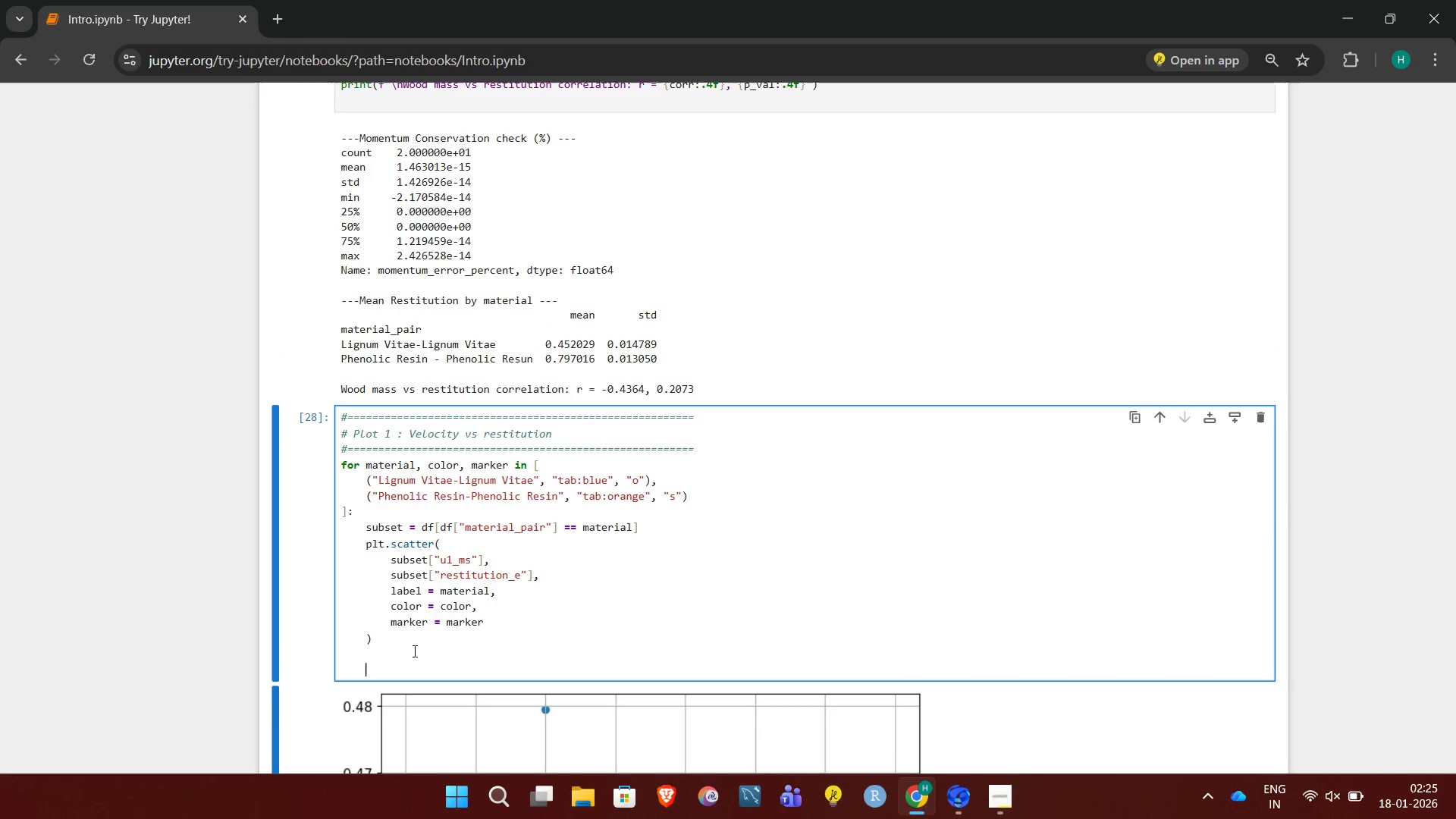 
type(plt.xlabel("Approach velocity (n)
key(Backspace)
type(m/sec)"))
 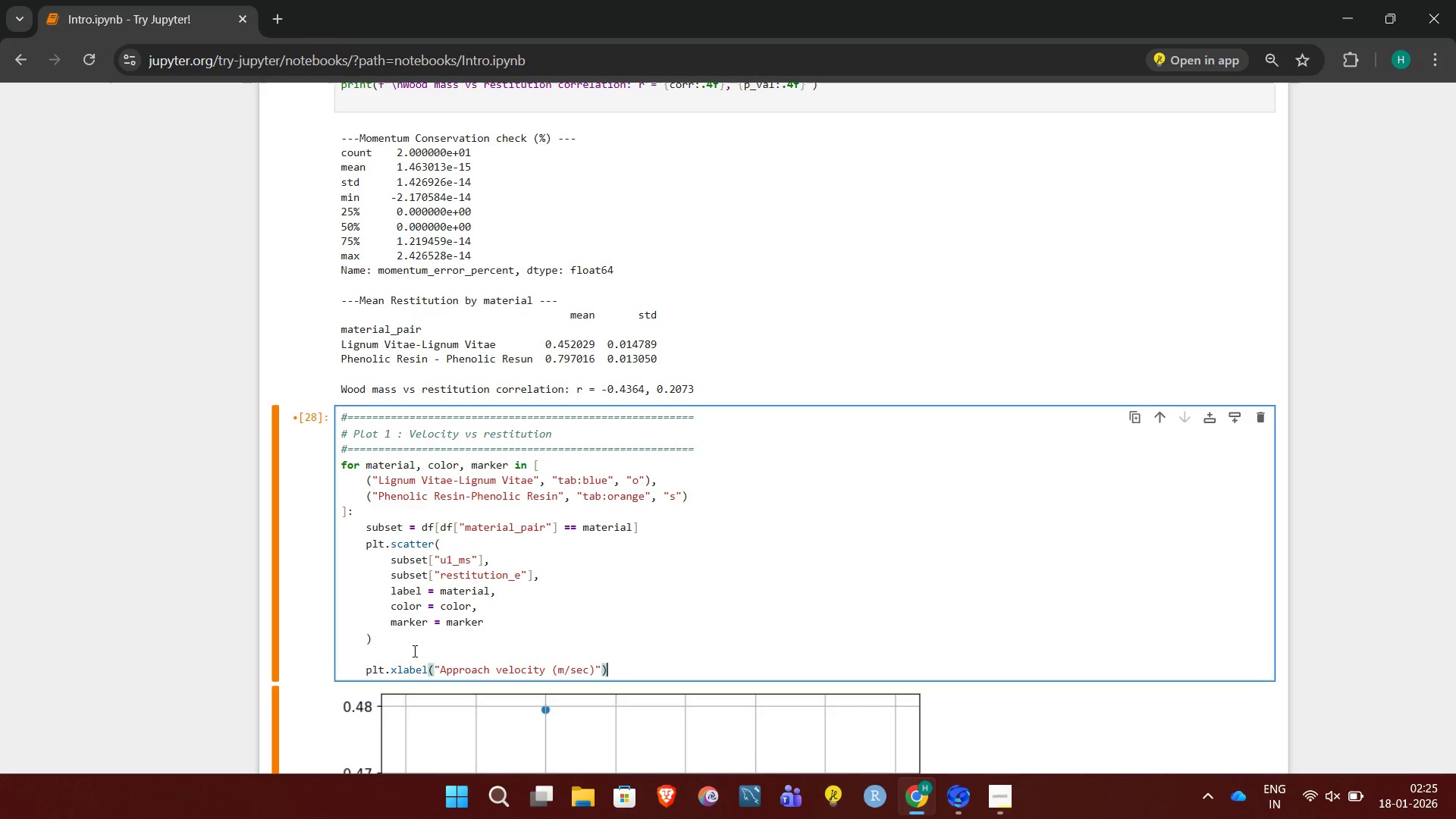 
key(Enter)
 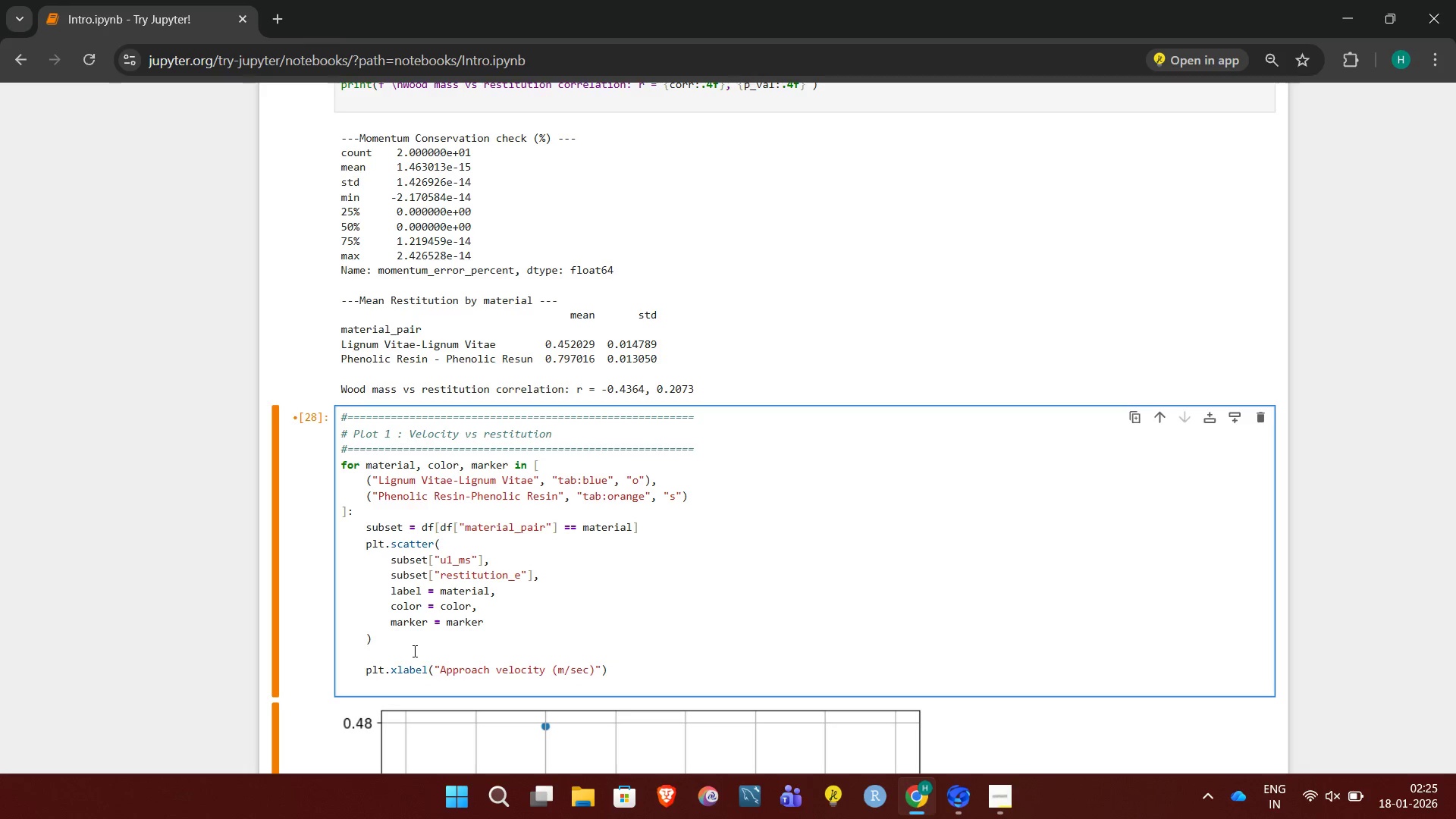 
type(plt.ylabel("Coefficient of Restitution (e)"))
 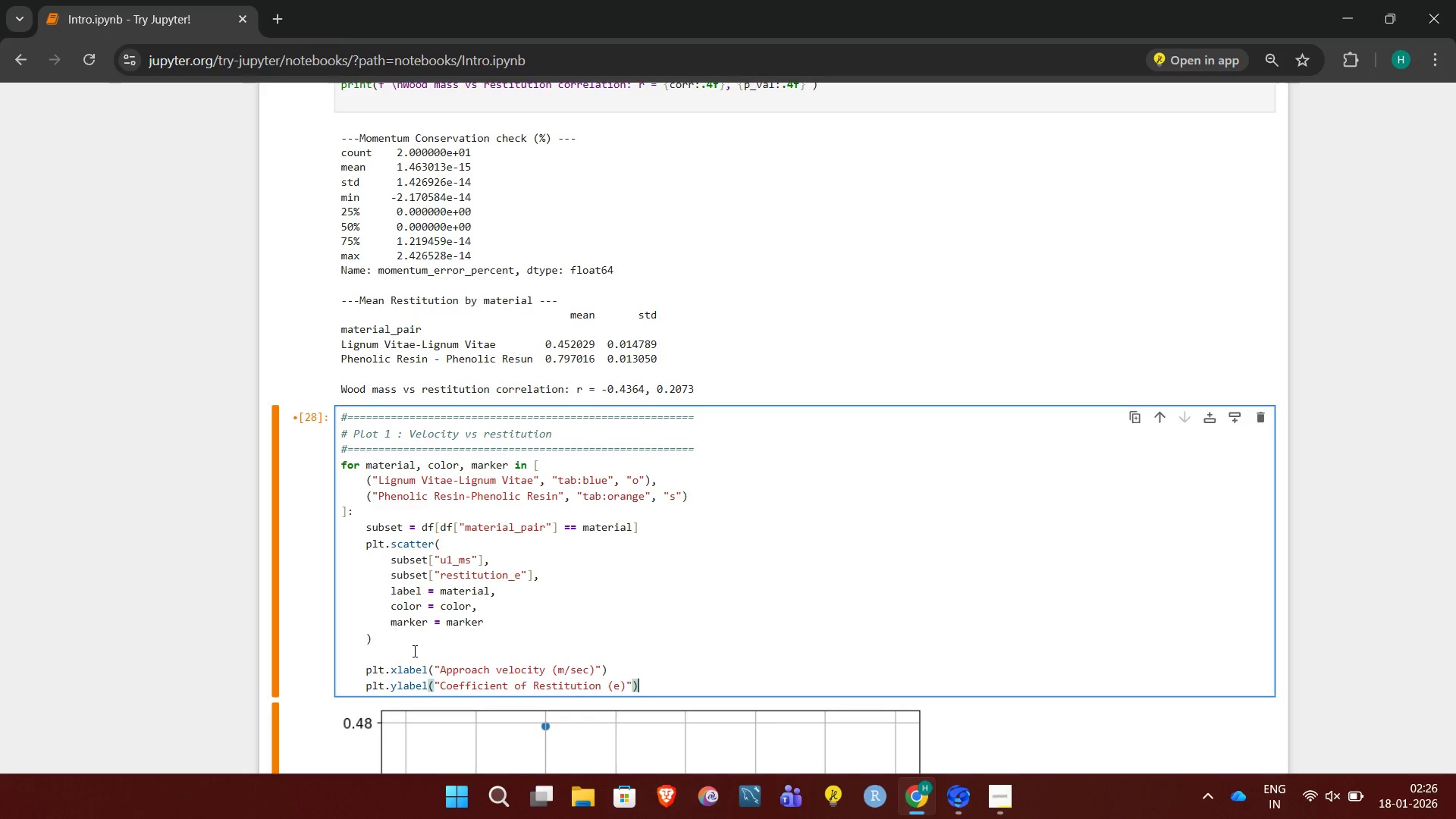 
key(Enter)
 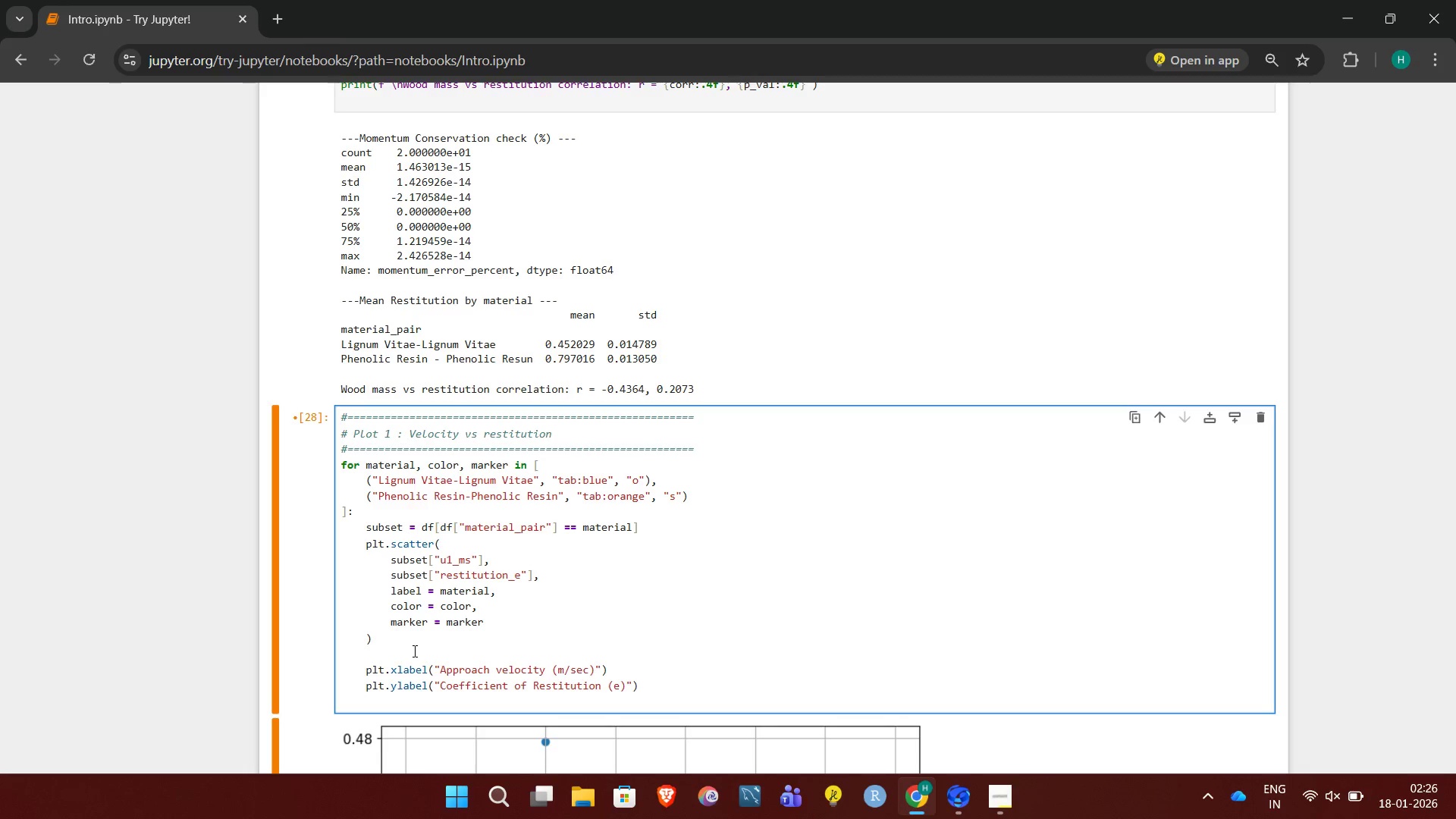 
type(plt.title(' Approach velocity vs Cor)
key(Backspace)
type(efficient of resi)
key(Backspace)
key(Backspace)
key(Backspace)
key(Backspace)
type(Restitution"))
 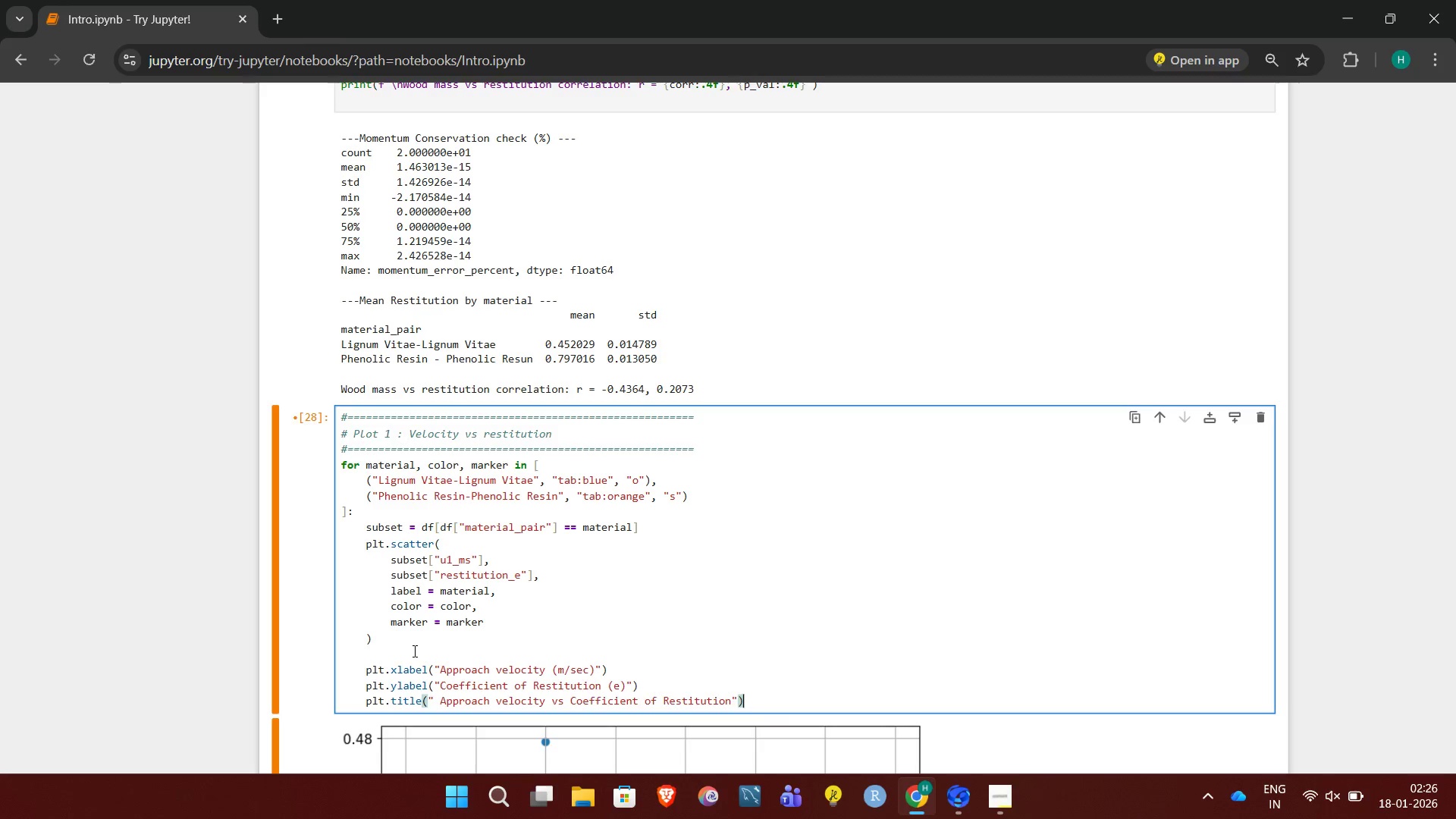 
key(Enter)
 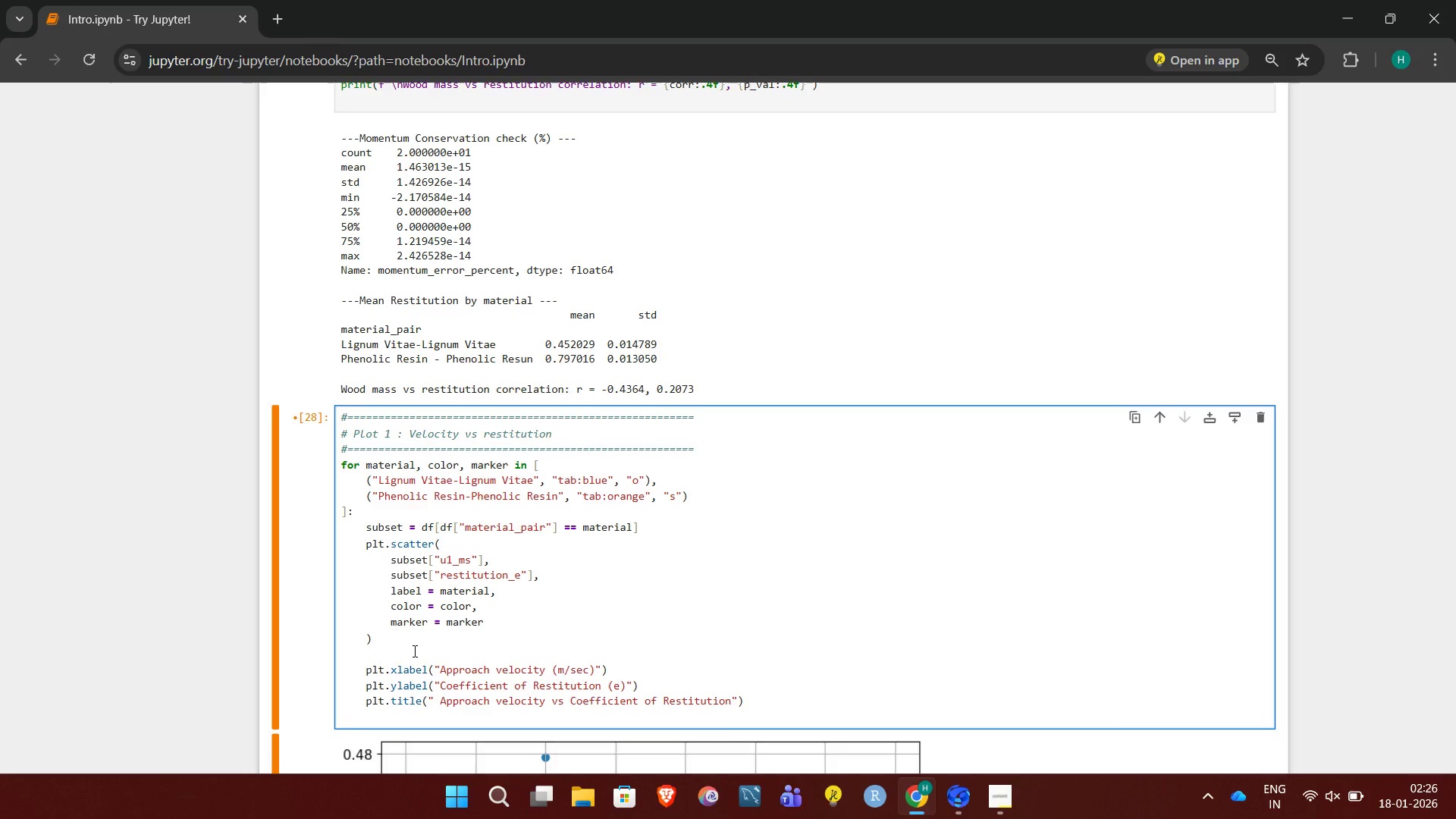 
key(Enter)
 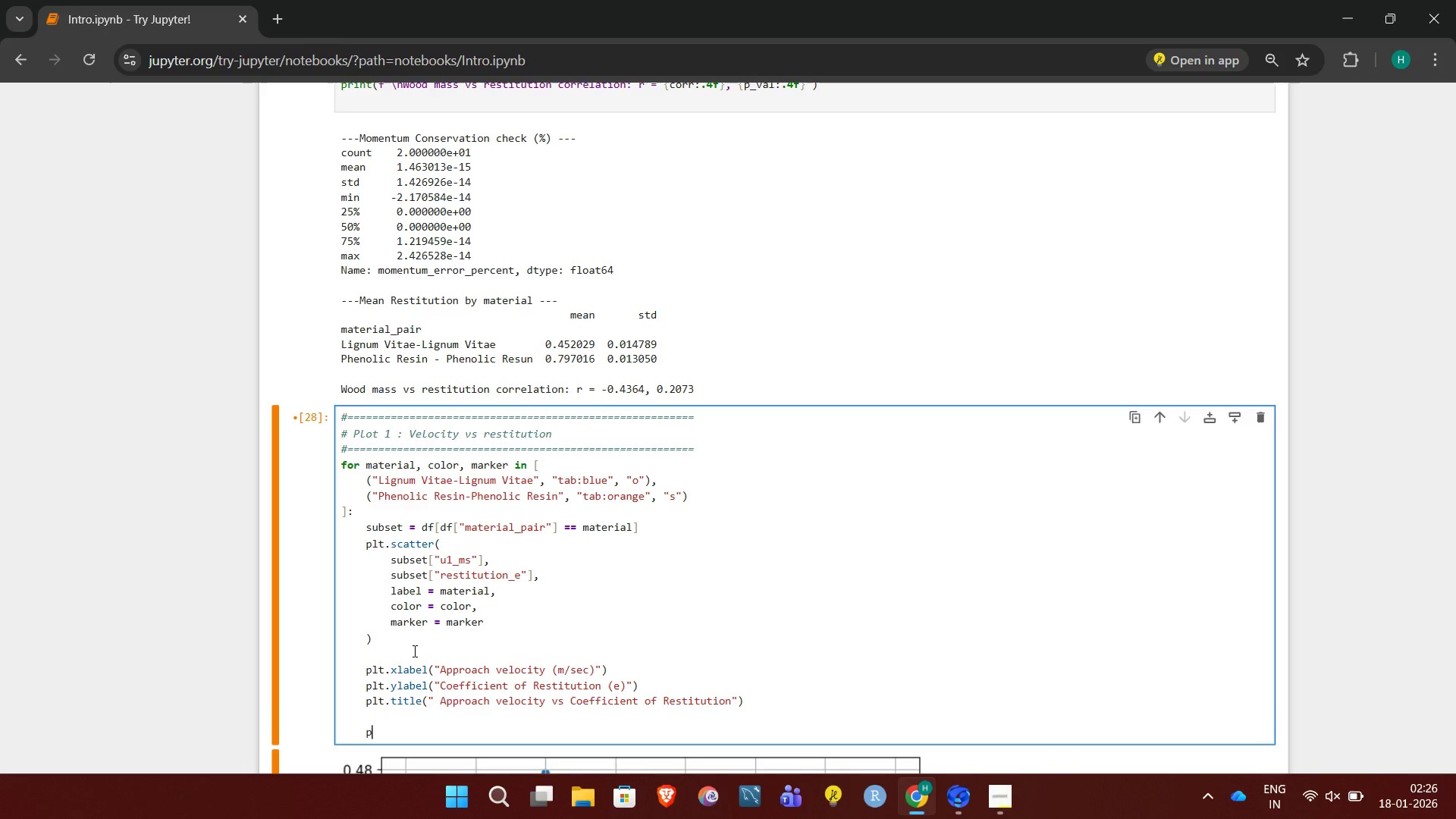 
type(plt.legend()
 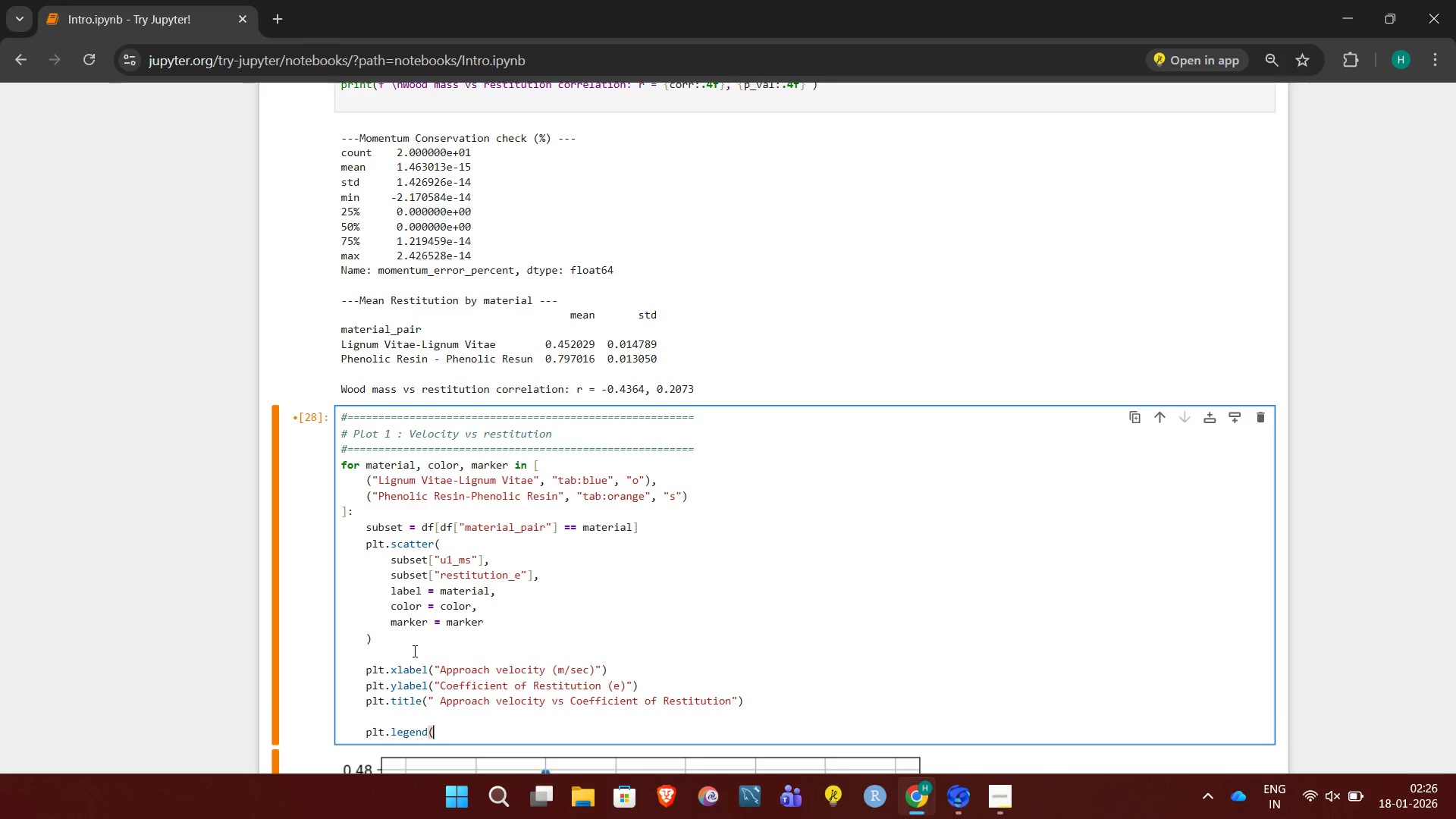 
key(Enter)
 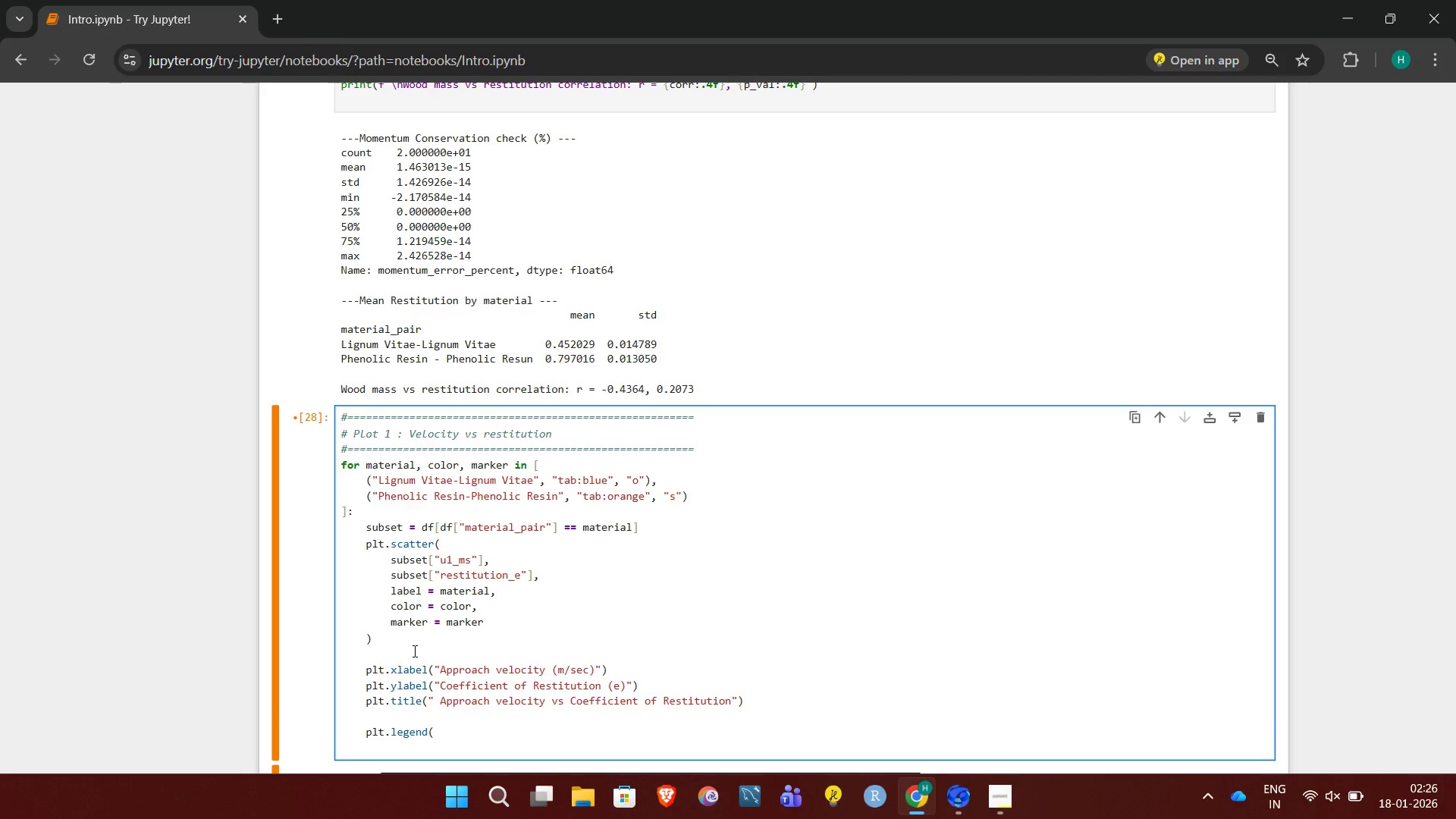 
type(title)
 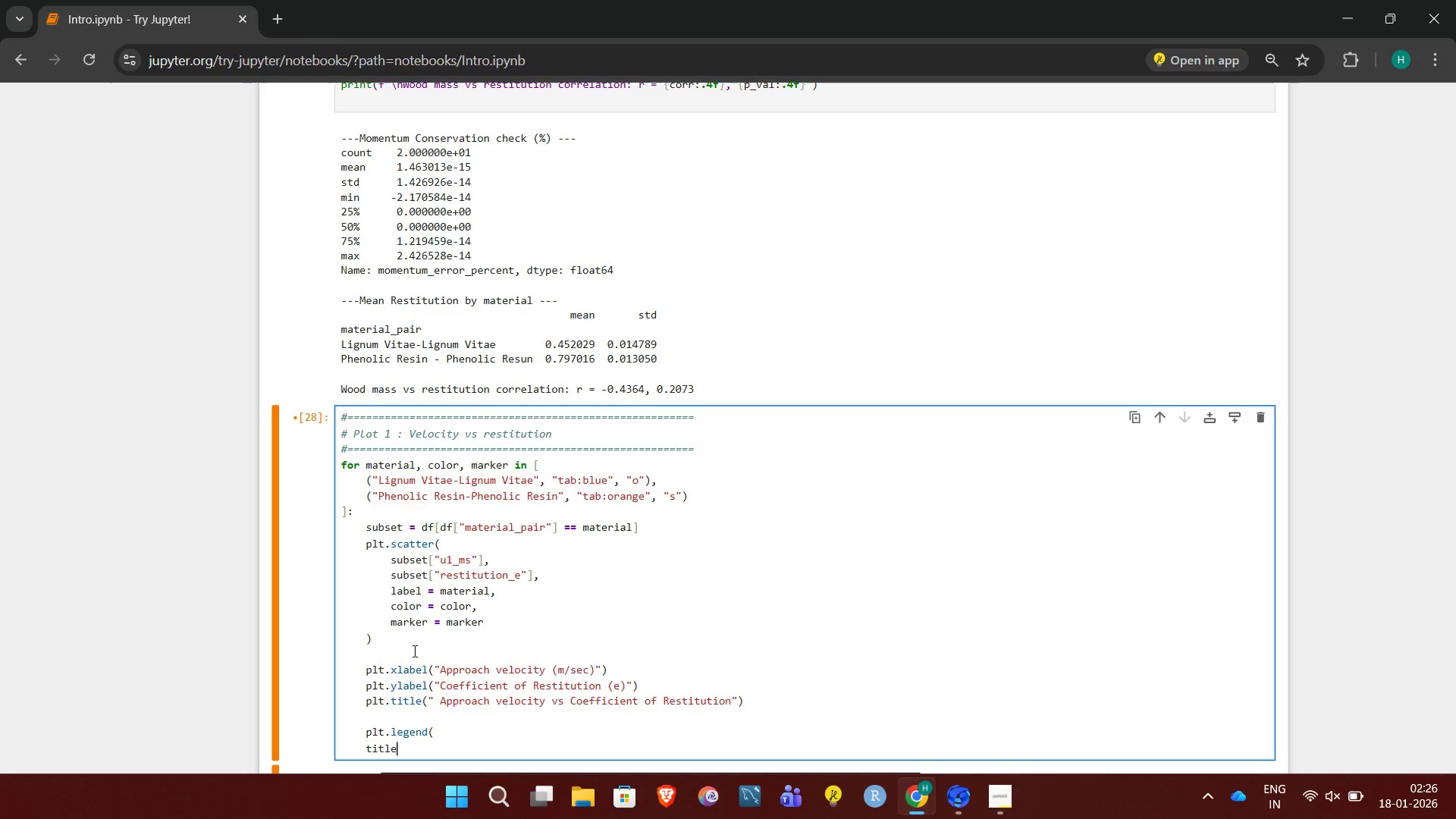 
type( = "Material pair\n(Note: )
 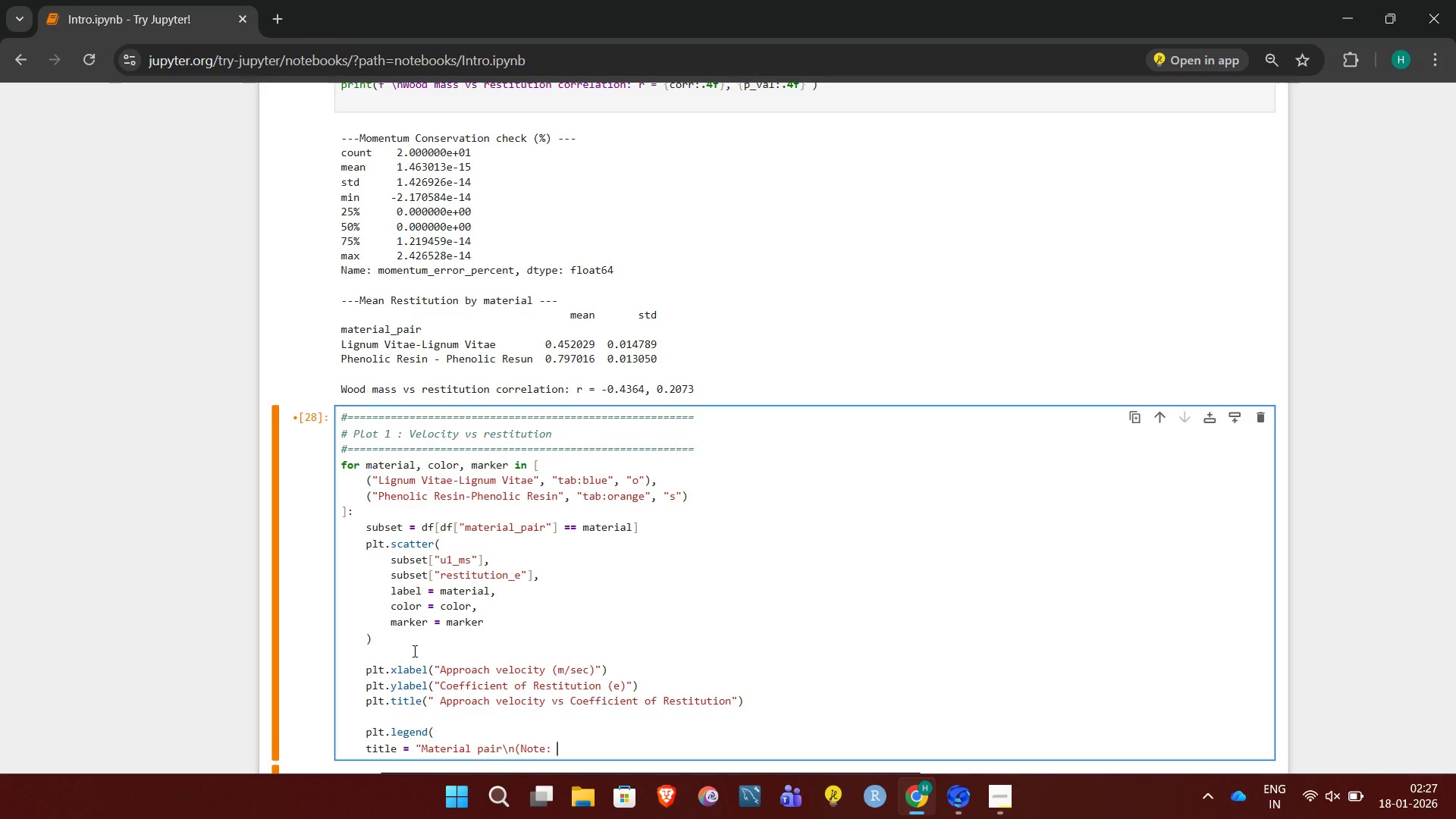 
type(same velocity )
 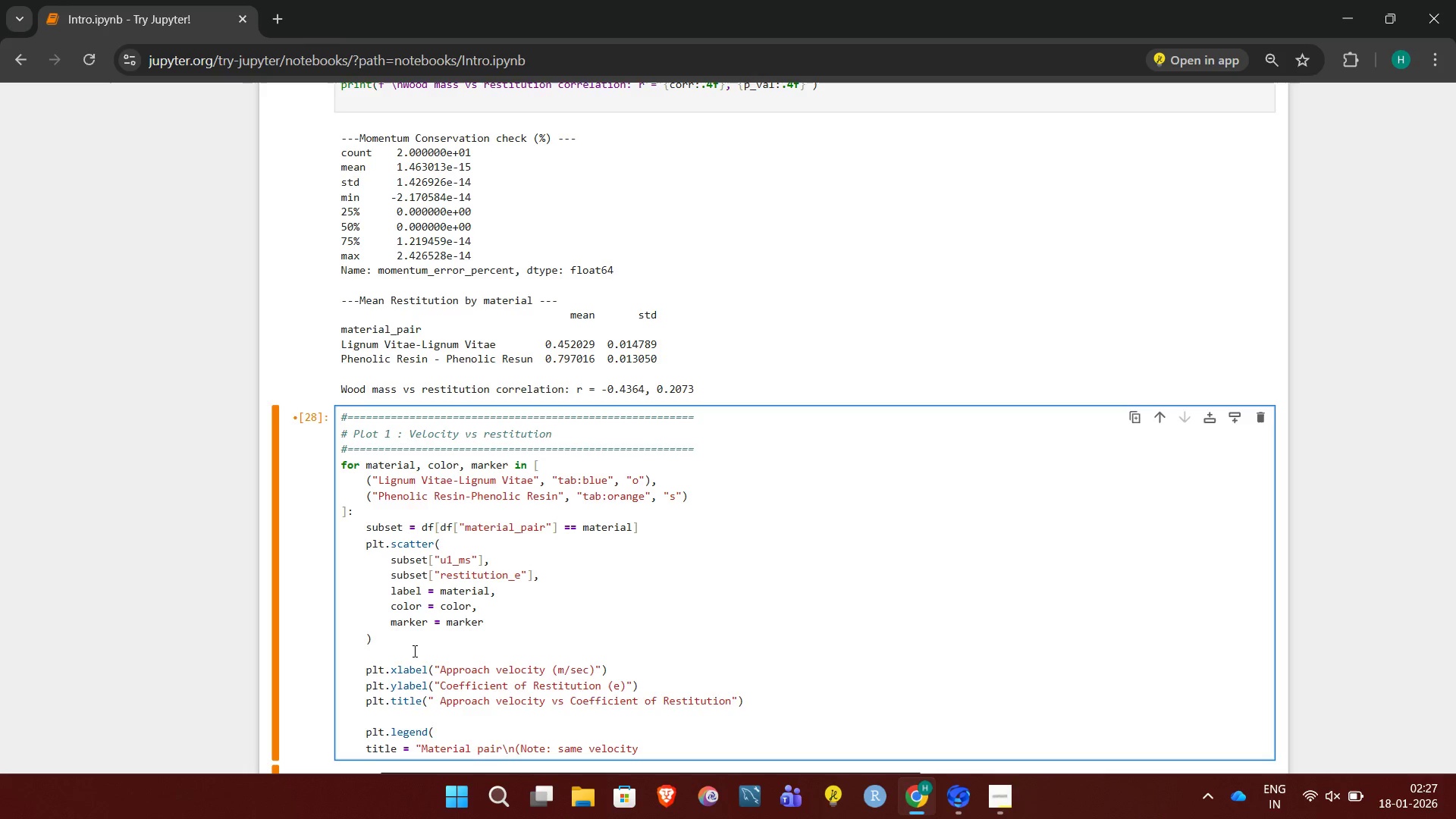 
type(--> different e)
 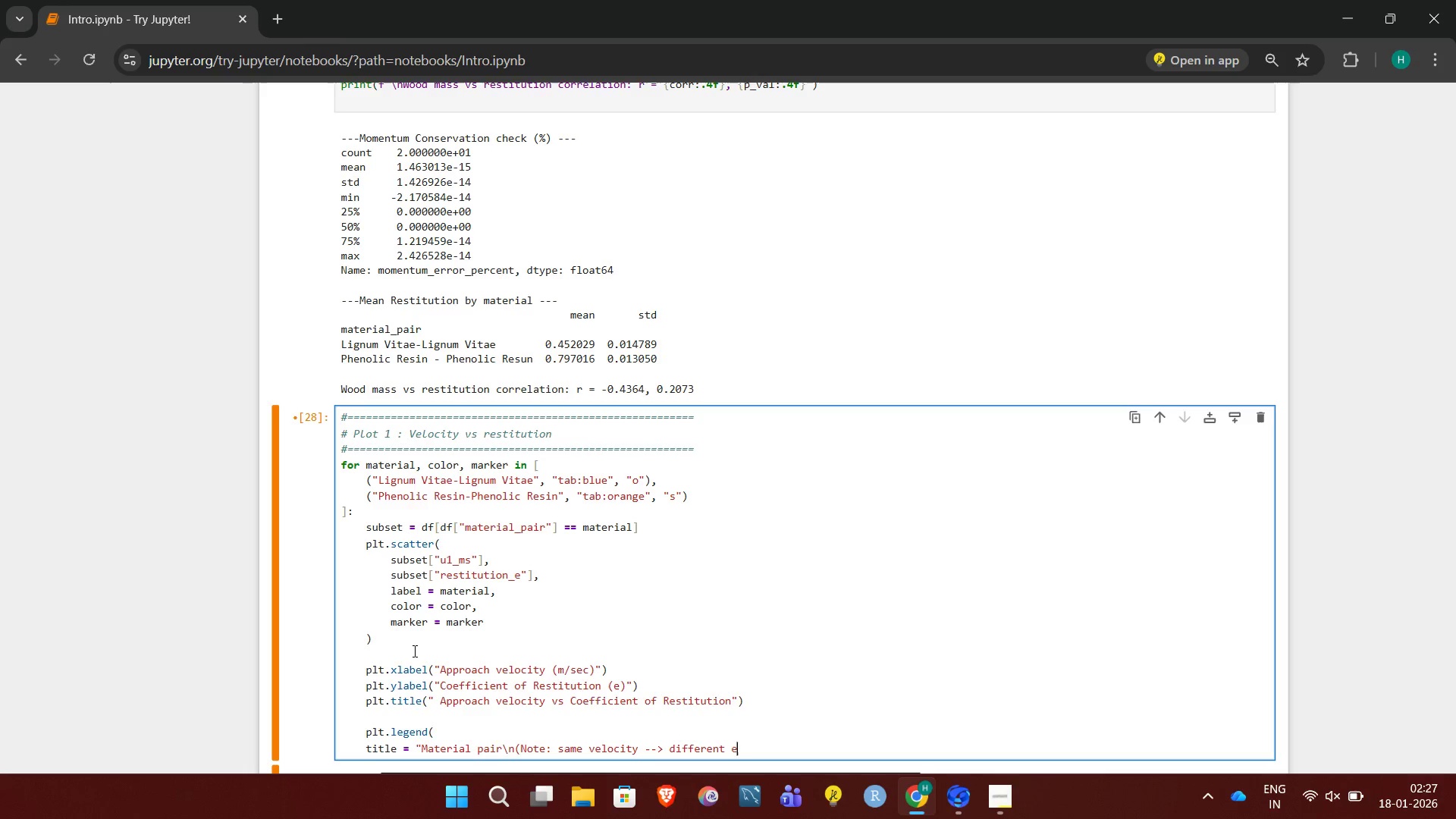 
type(\nbecause materials differ)",)
 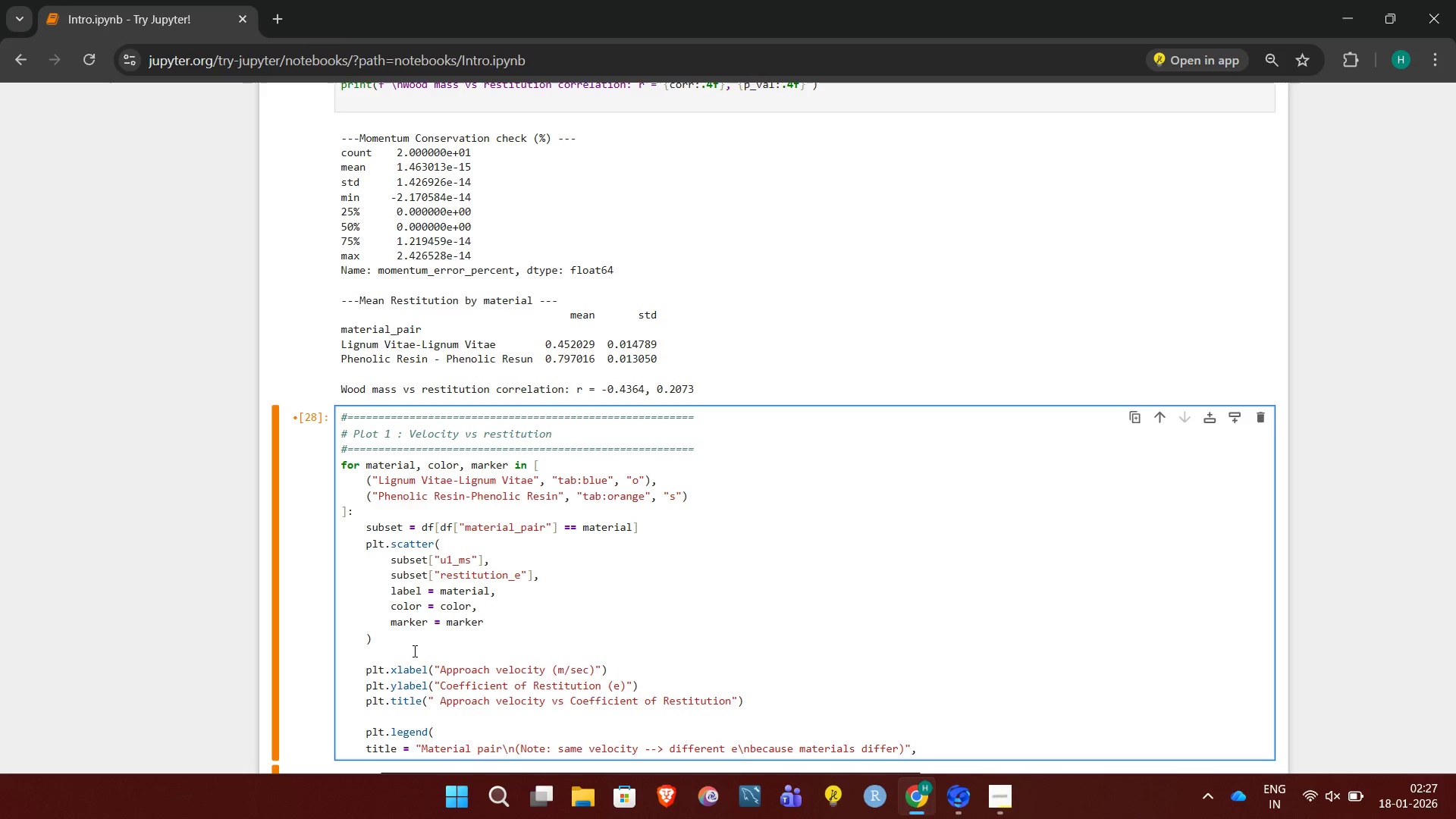 
key(Enter)
 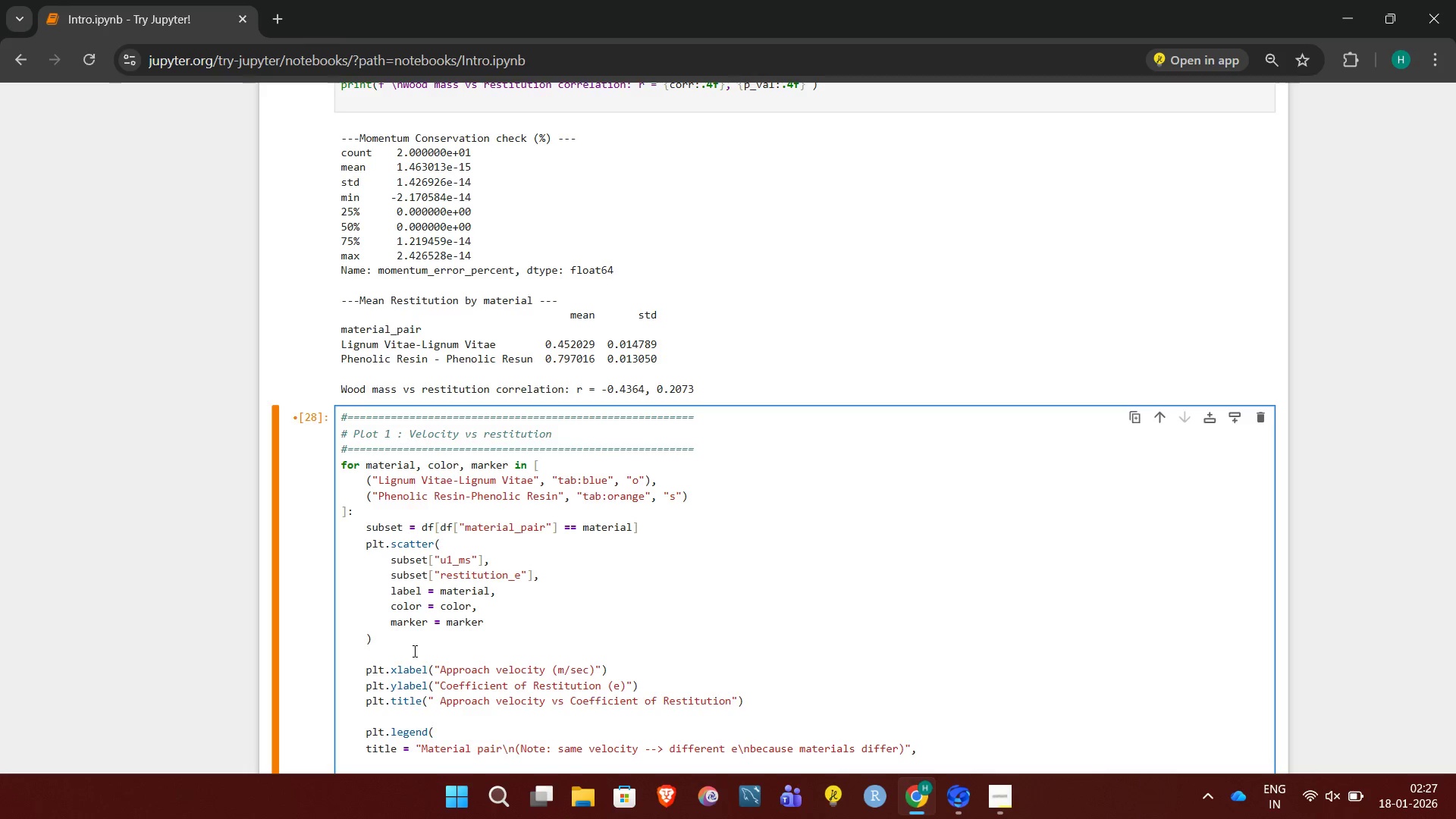 
wait(5.86)
 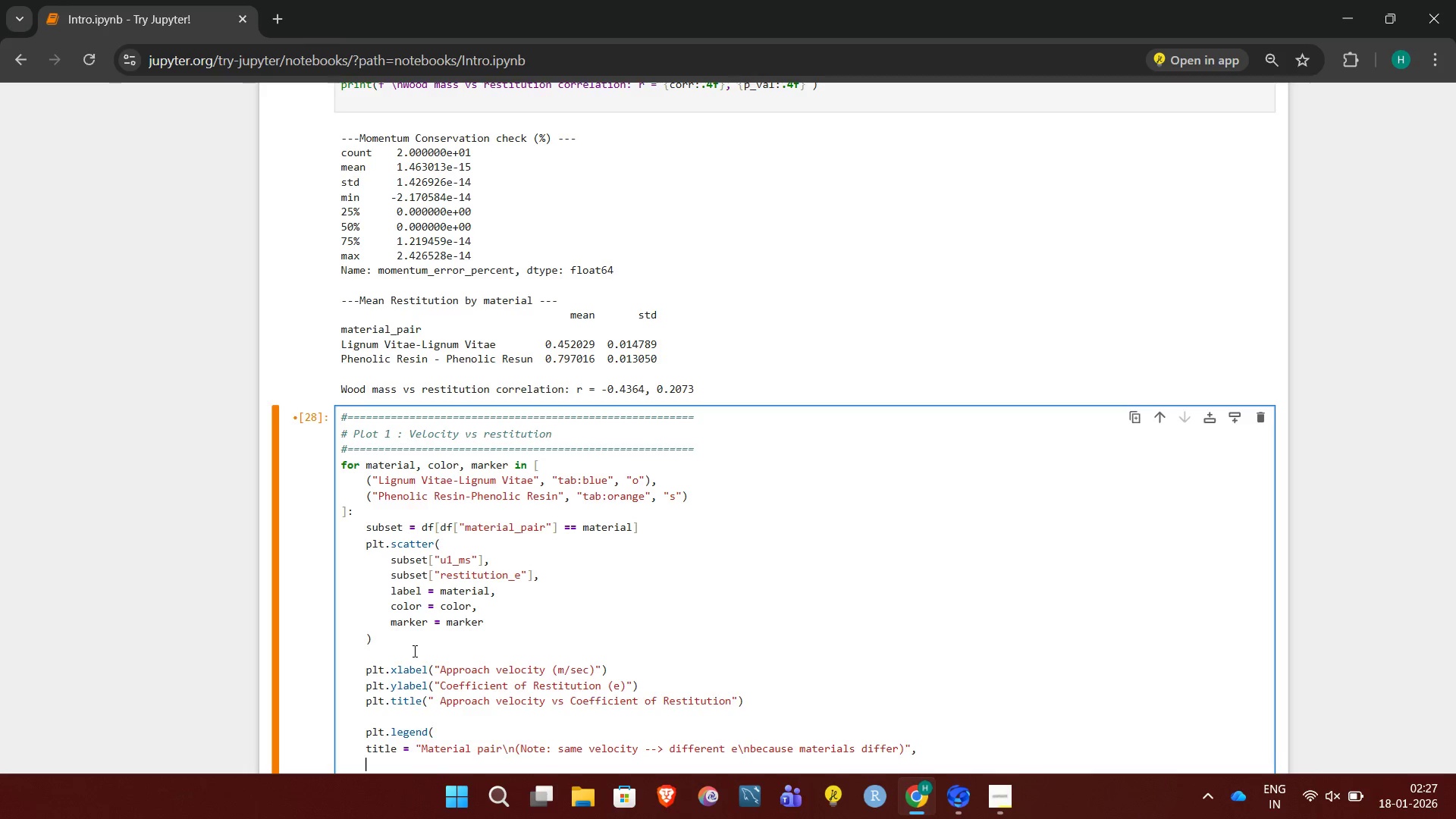 
type(frameon = TR)
key(Backspace)
type(rue)
 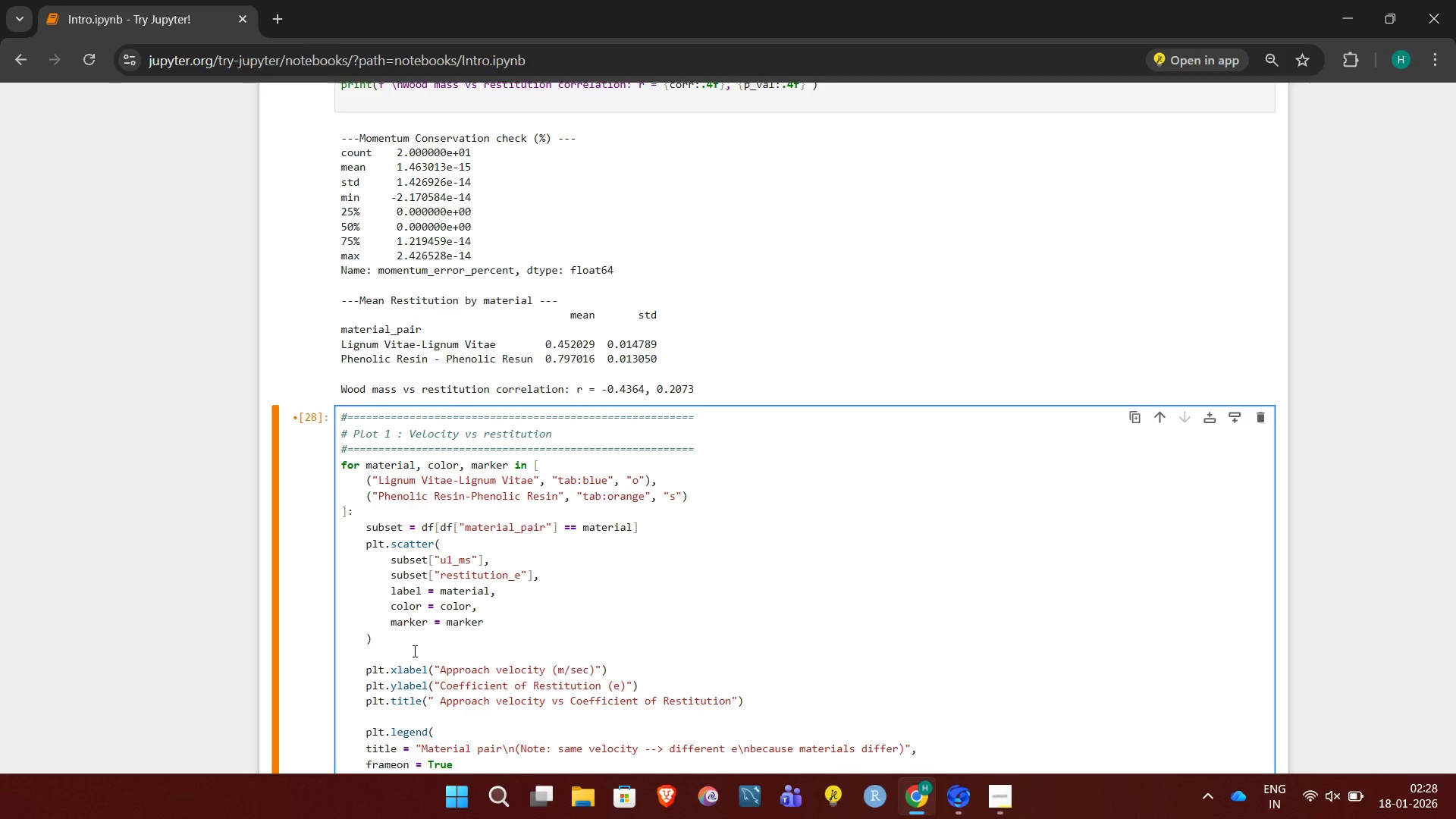 
key(Enter)
 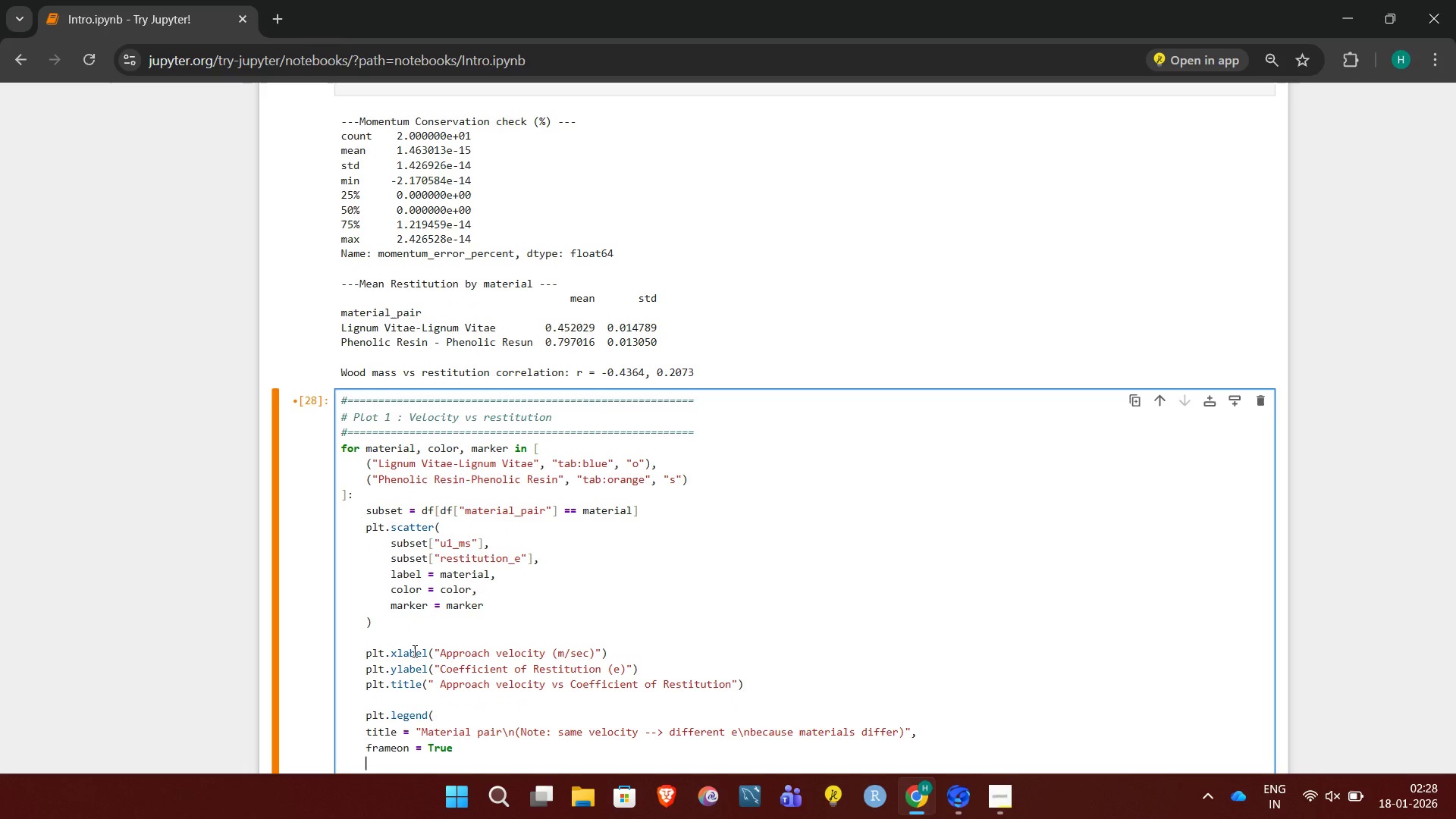 
key(Shift+0)
 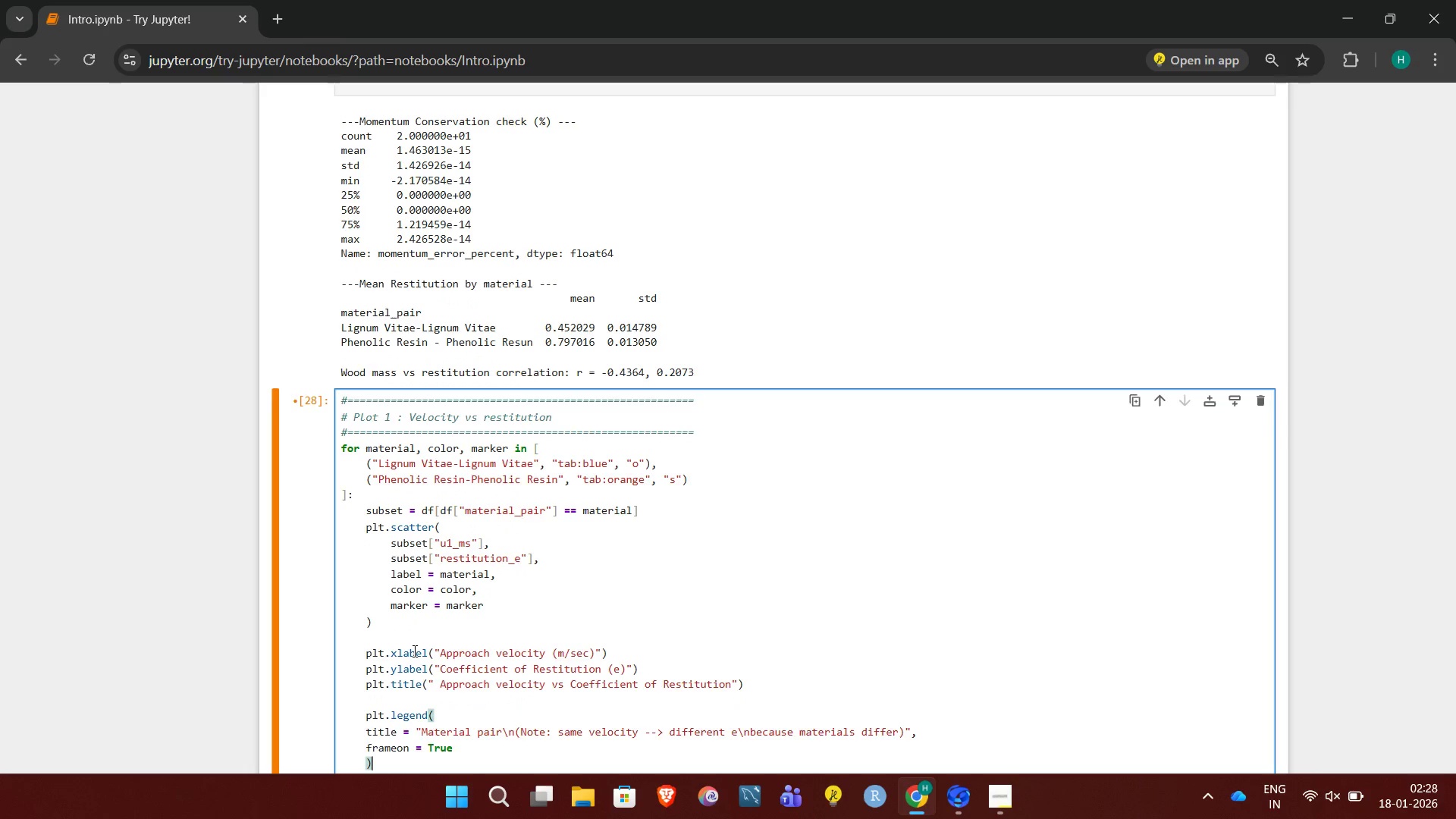 
key(Enter)
 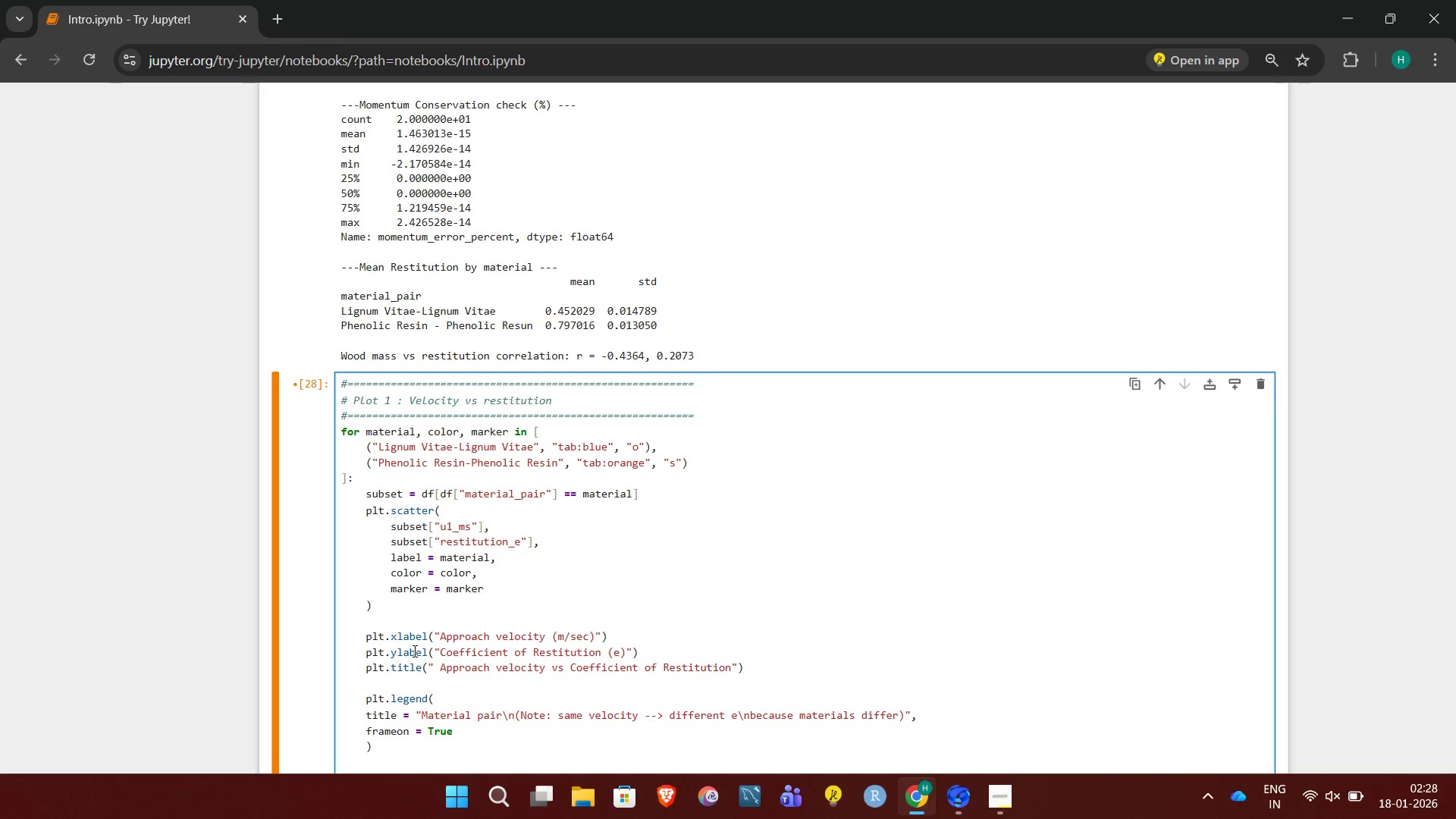 
type(plt.show())
 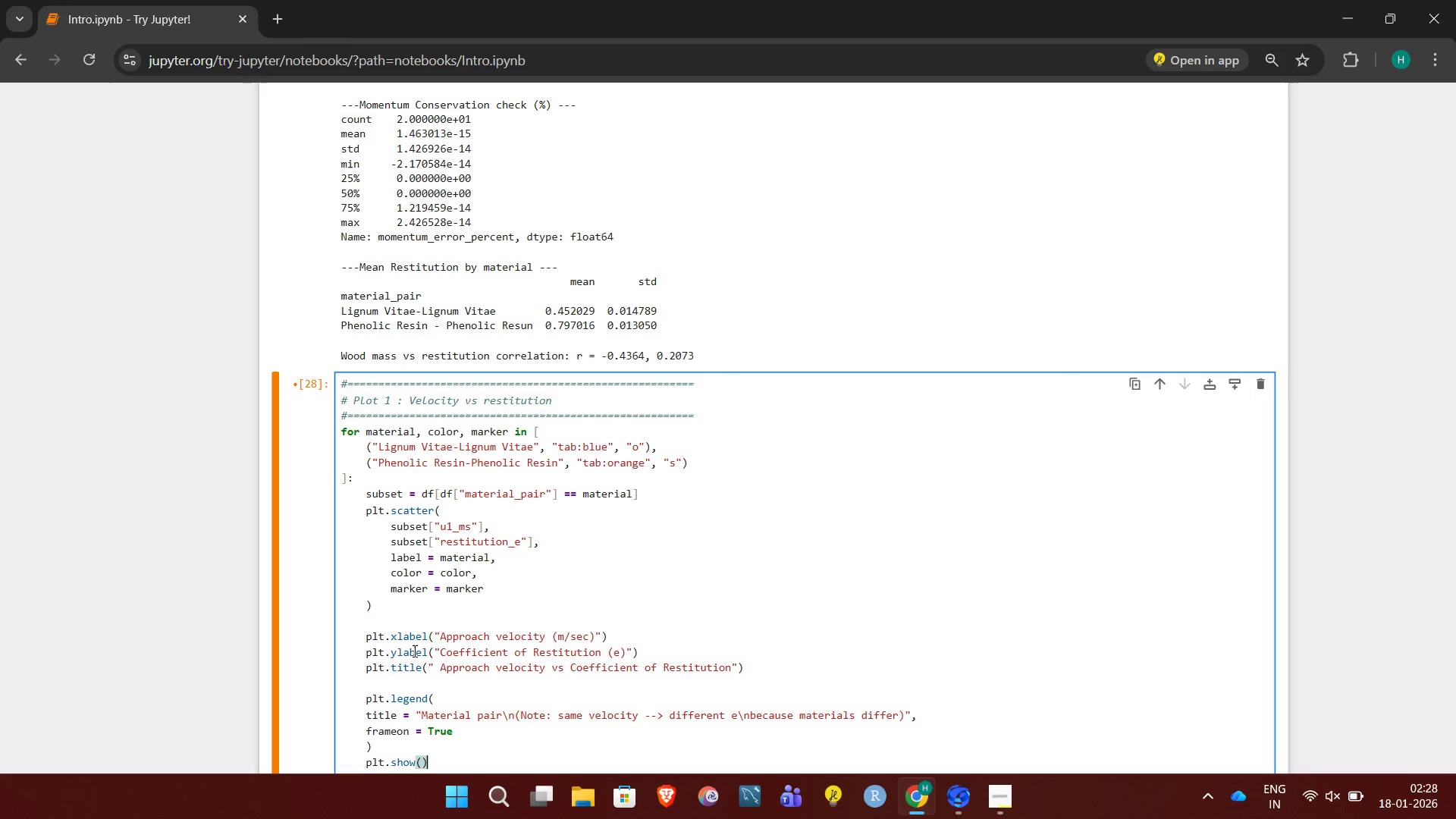 
key(Control+Enter)
 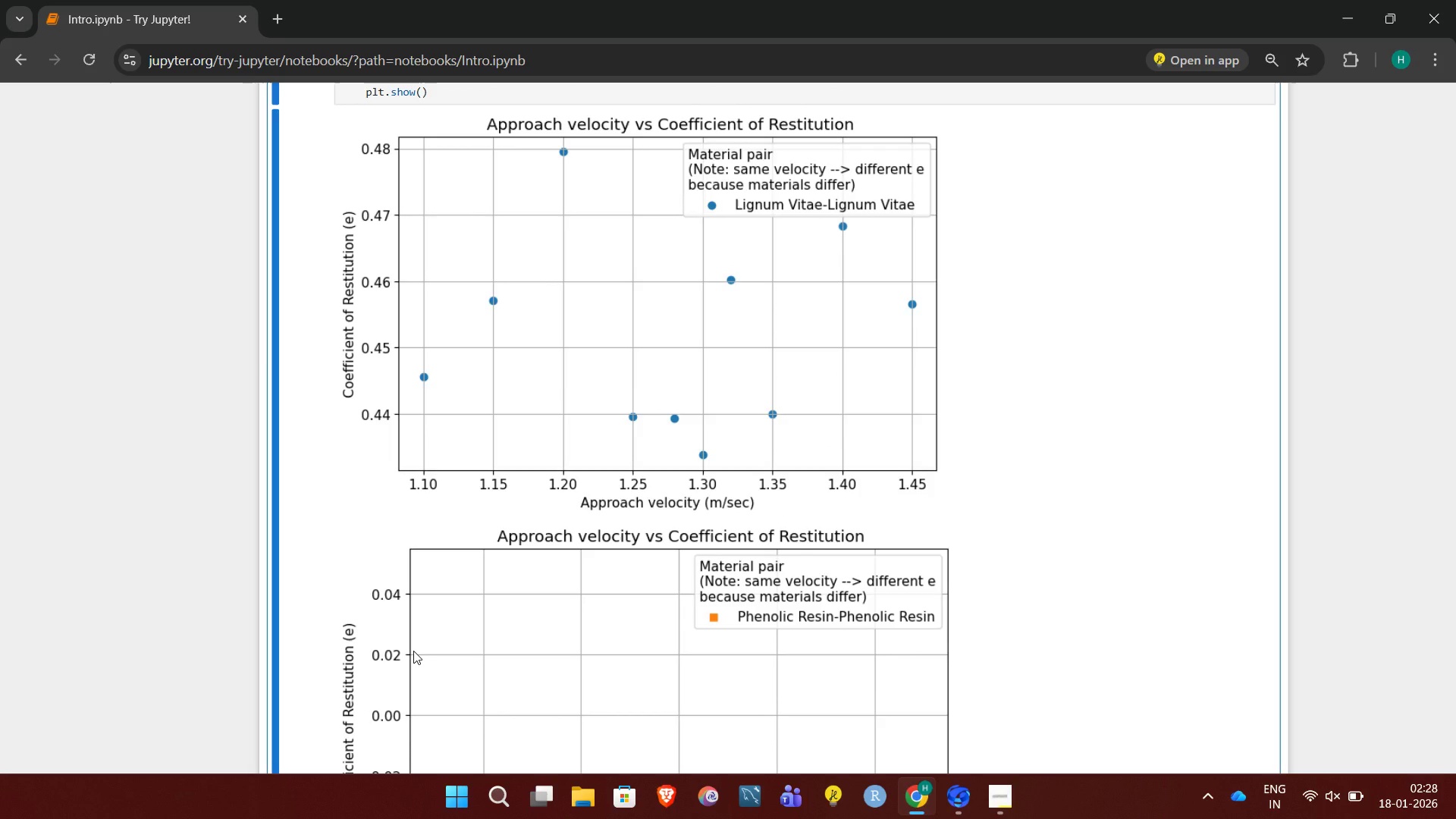 
wait(8.64)
 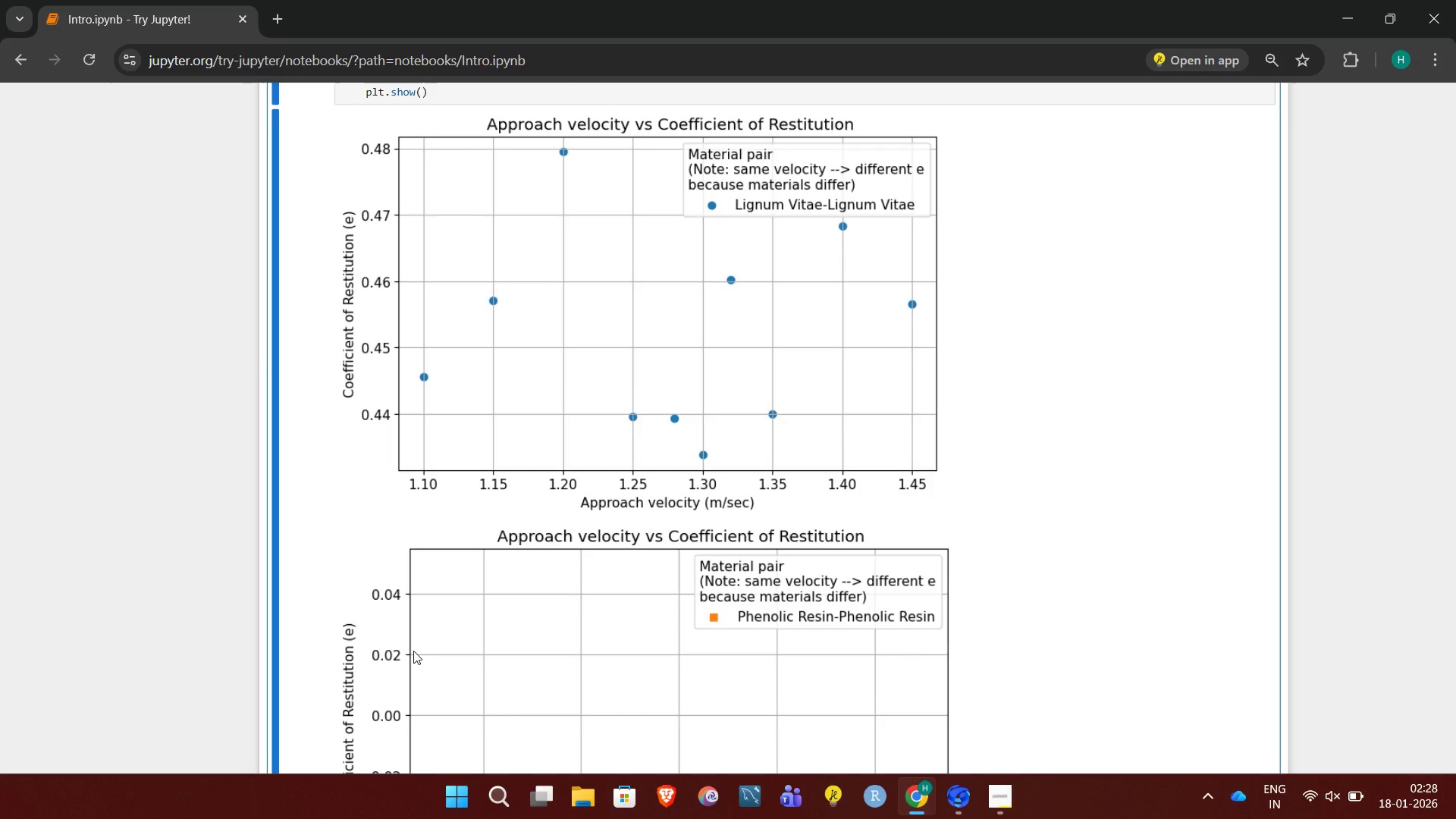 
left_click_drag(start_coordinate=[801, 334], to_coordinate=[891, 334])
 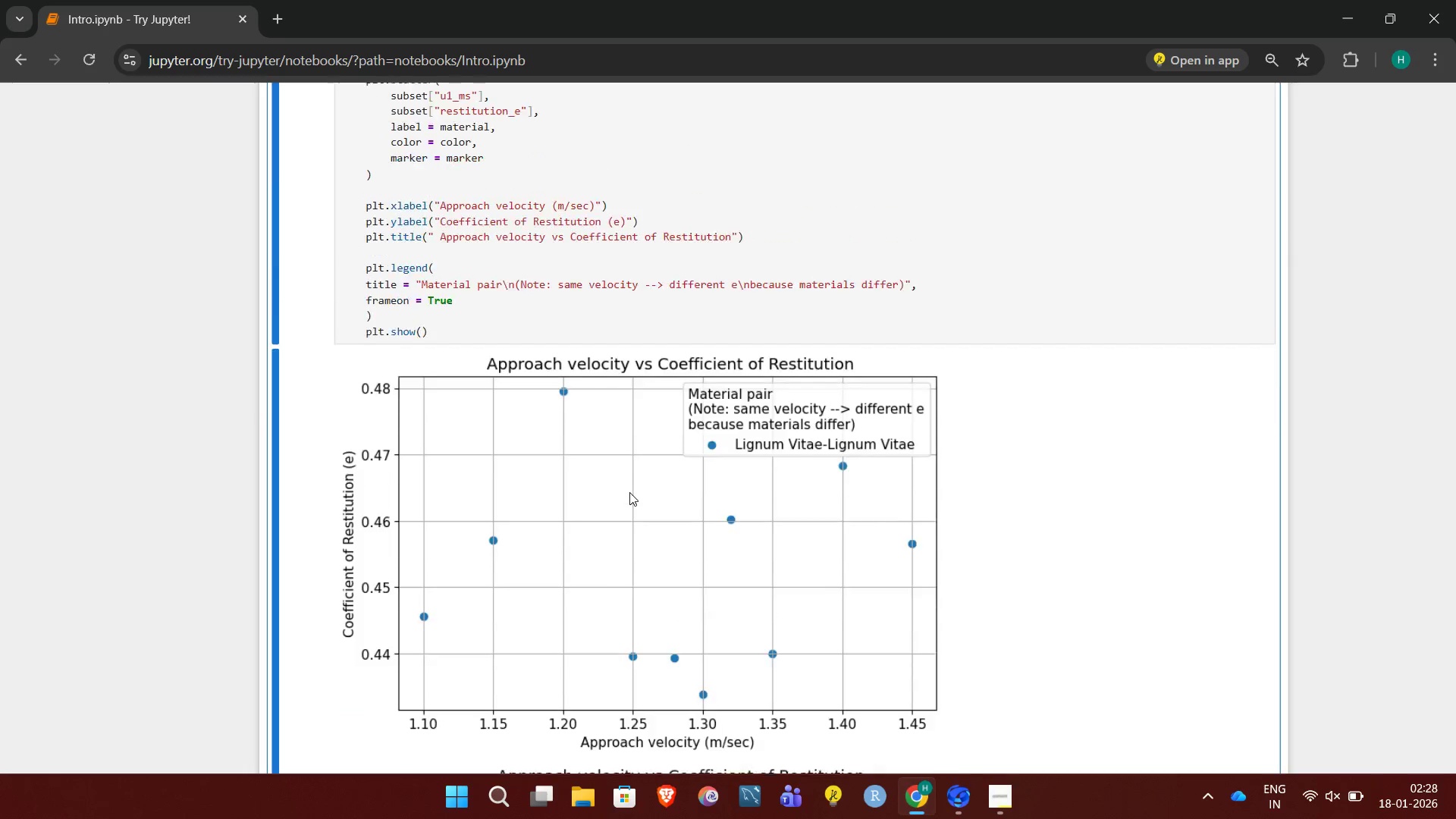 
wait(28.5)
 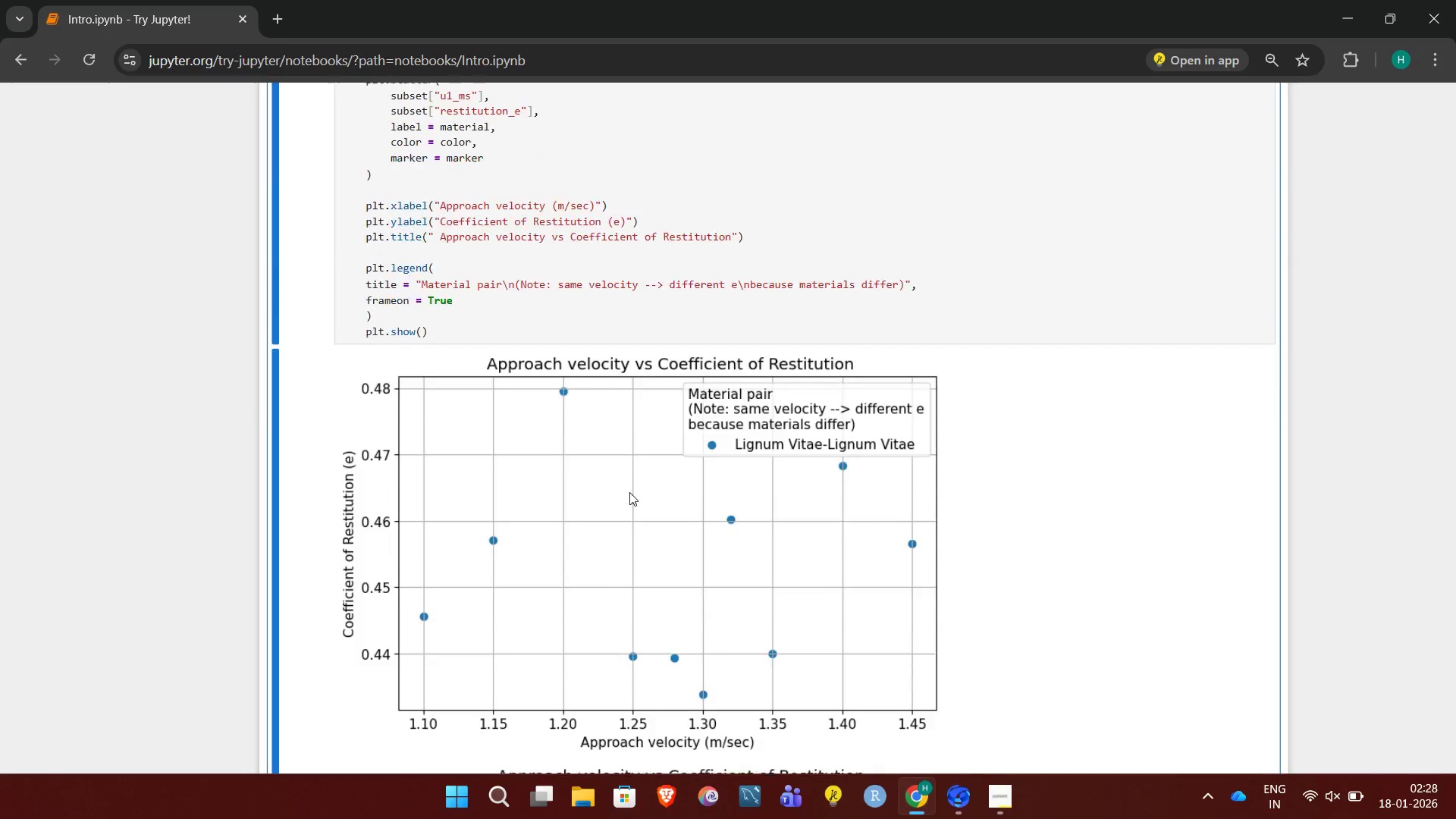 
left_click([1004, 799])